 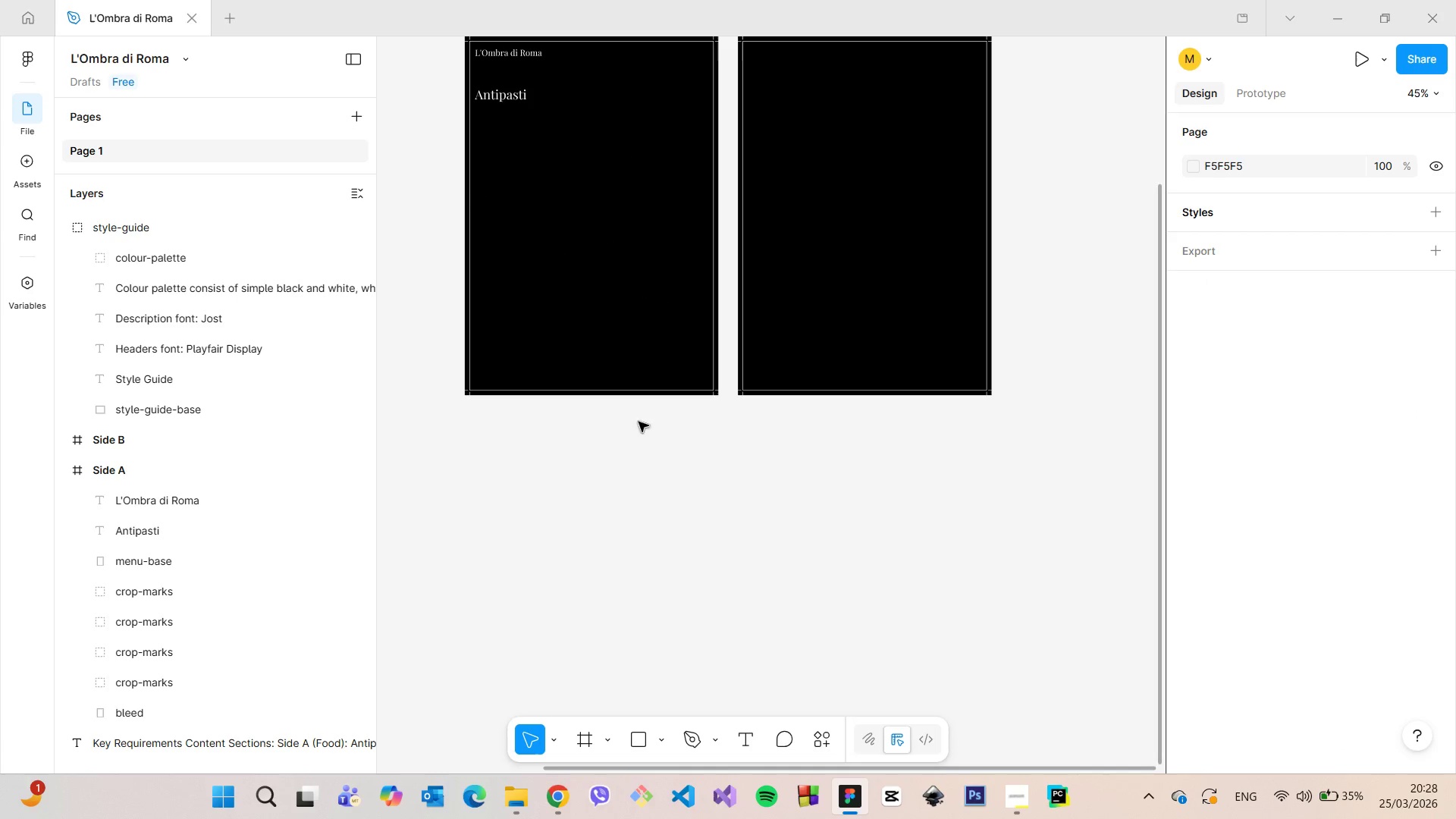 
left_click([499, 58])
 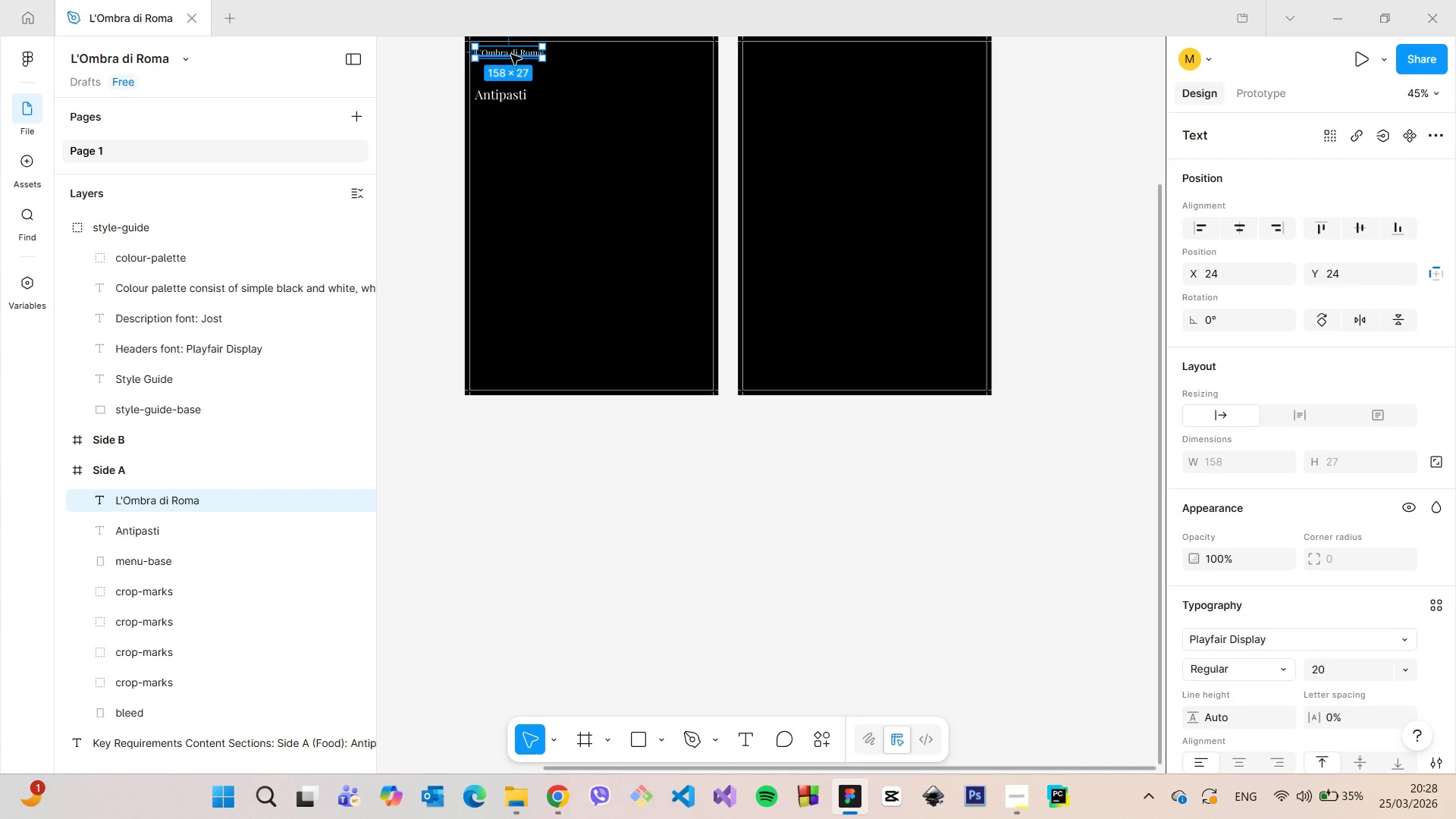 
left_click_drag(start_coordinate=[511, 55], to_coordinate=[513, 378])
 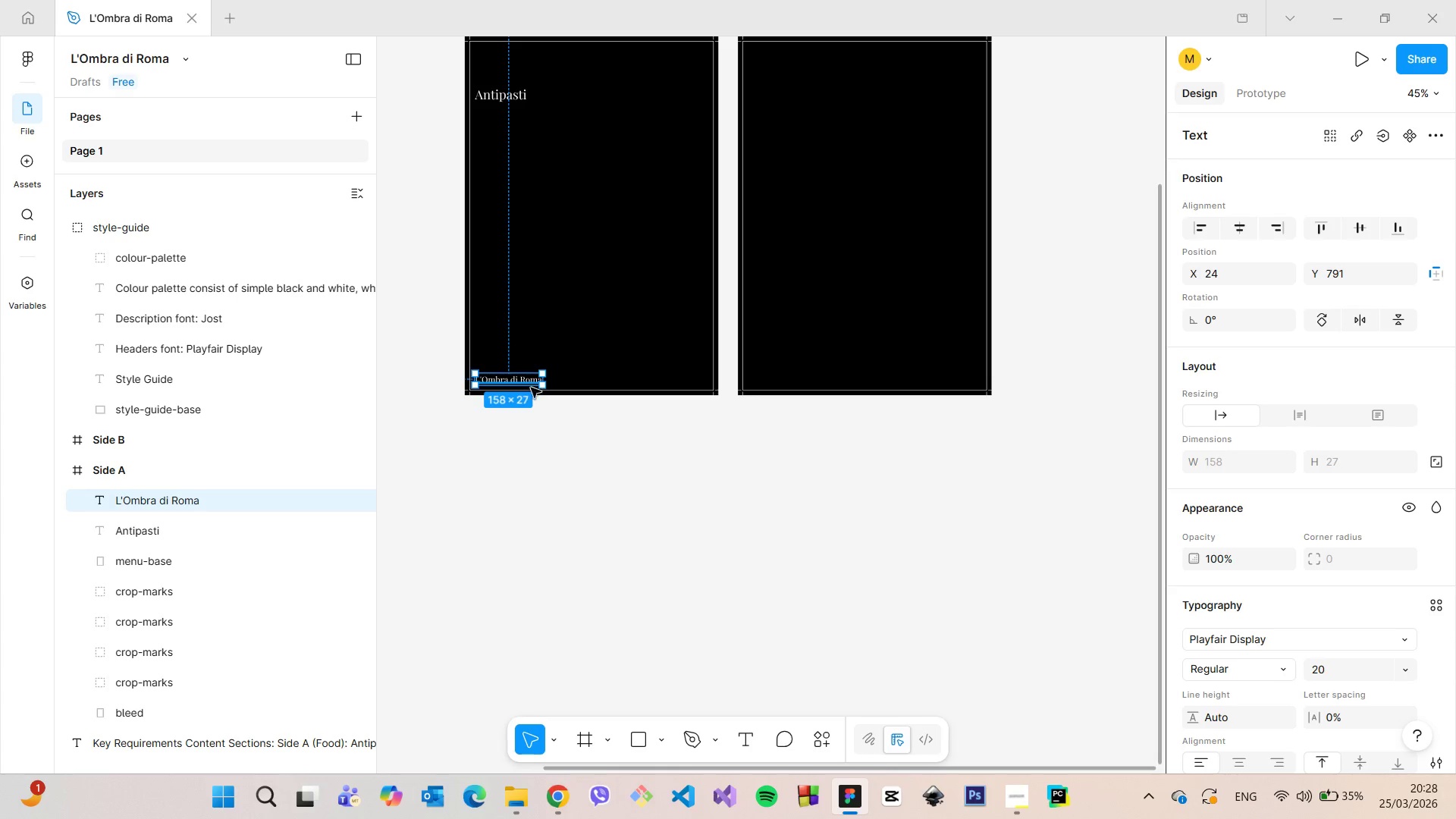 
hold_key(key=AltLeft, duration=1.5)
 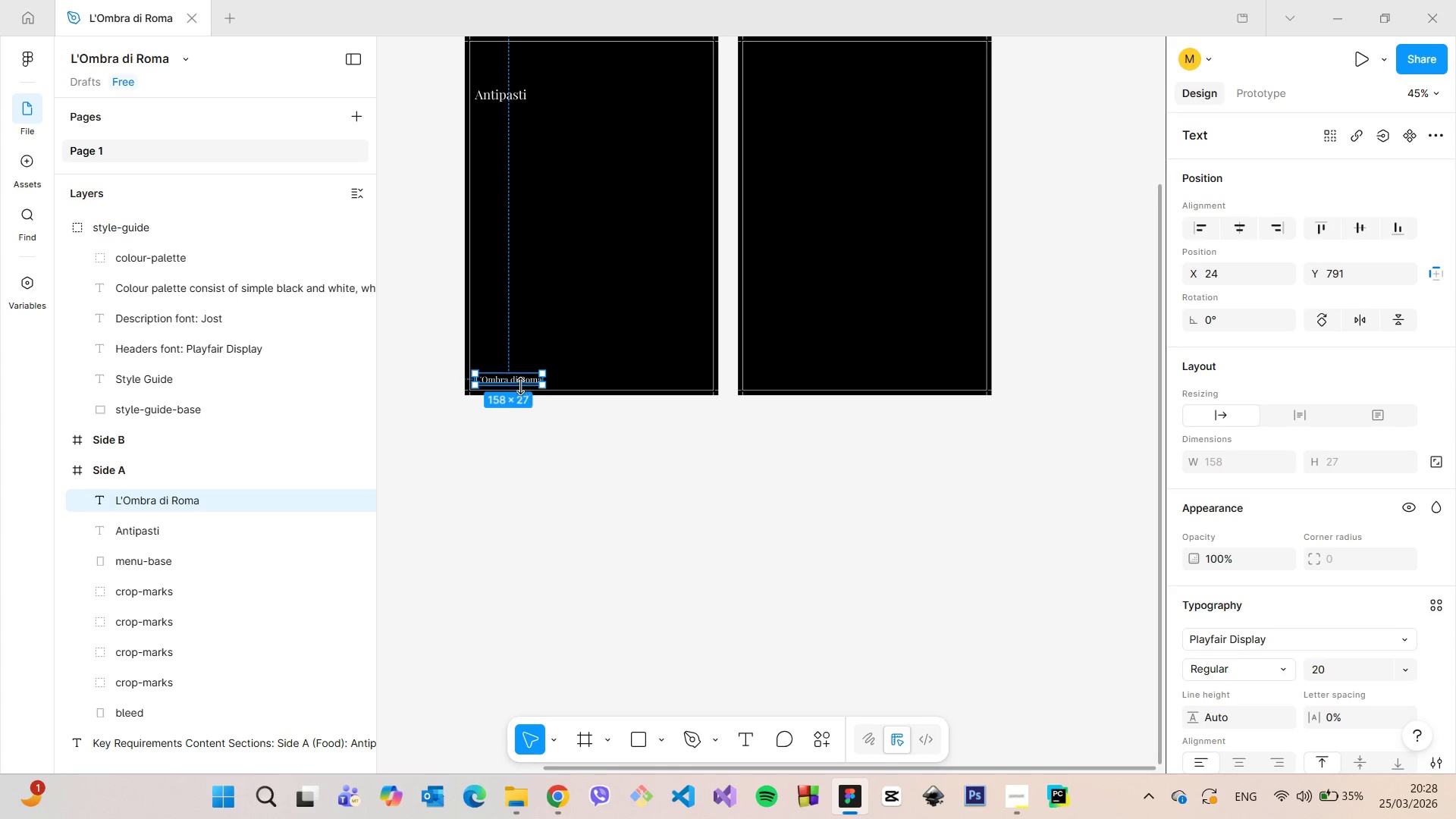 
key(Alt+AltLeft)
 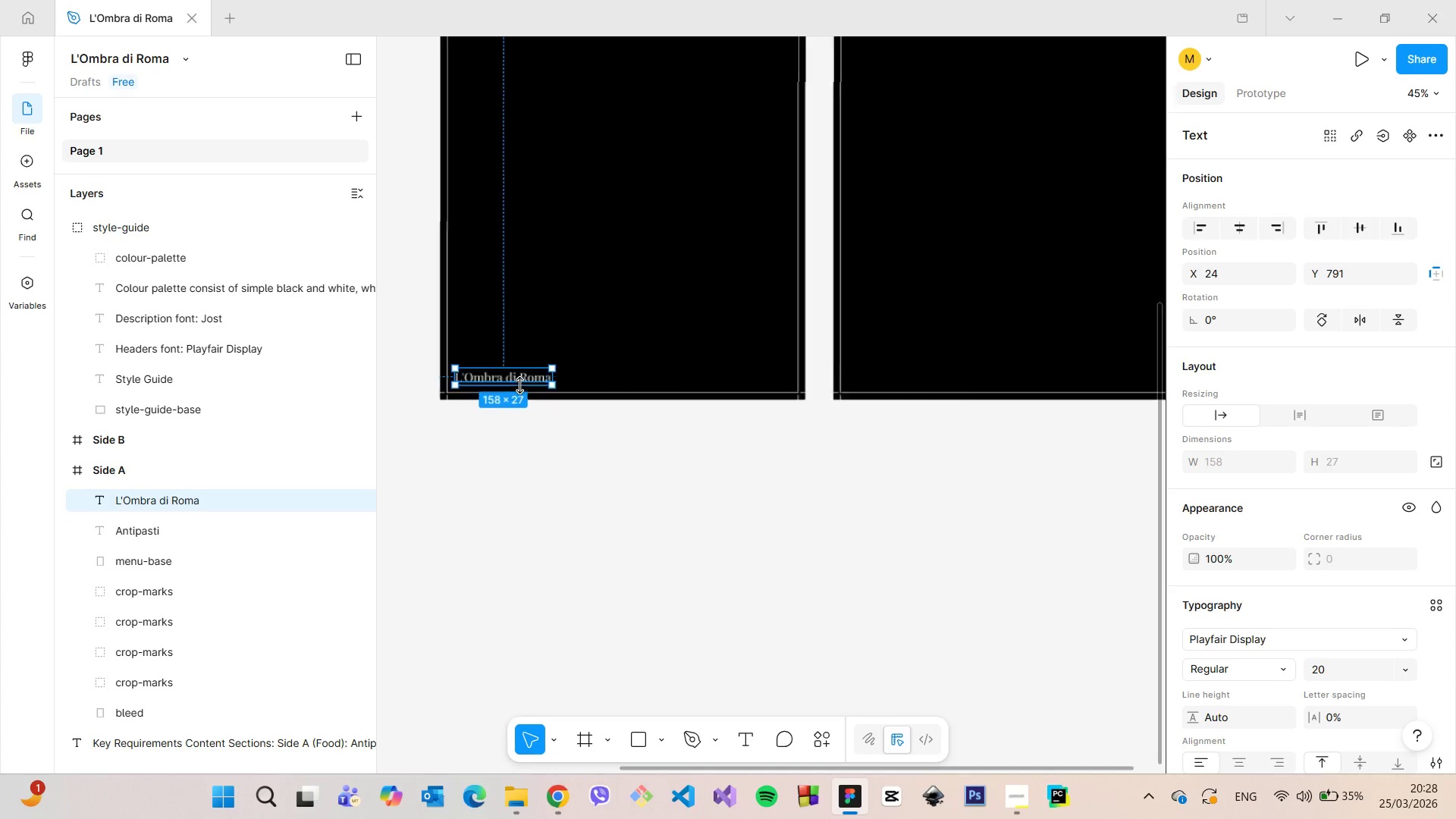 
scroll: coordinate [519, 385], scroll_direction: up, amount: 6.0
 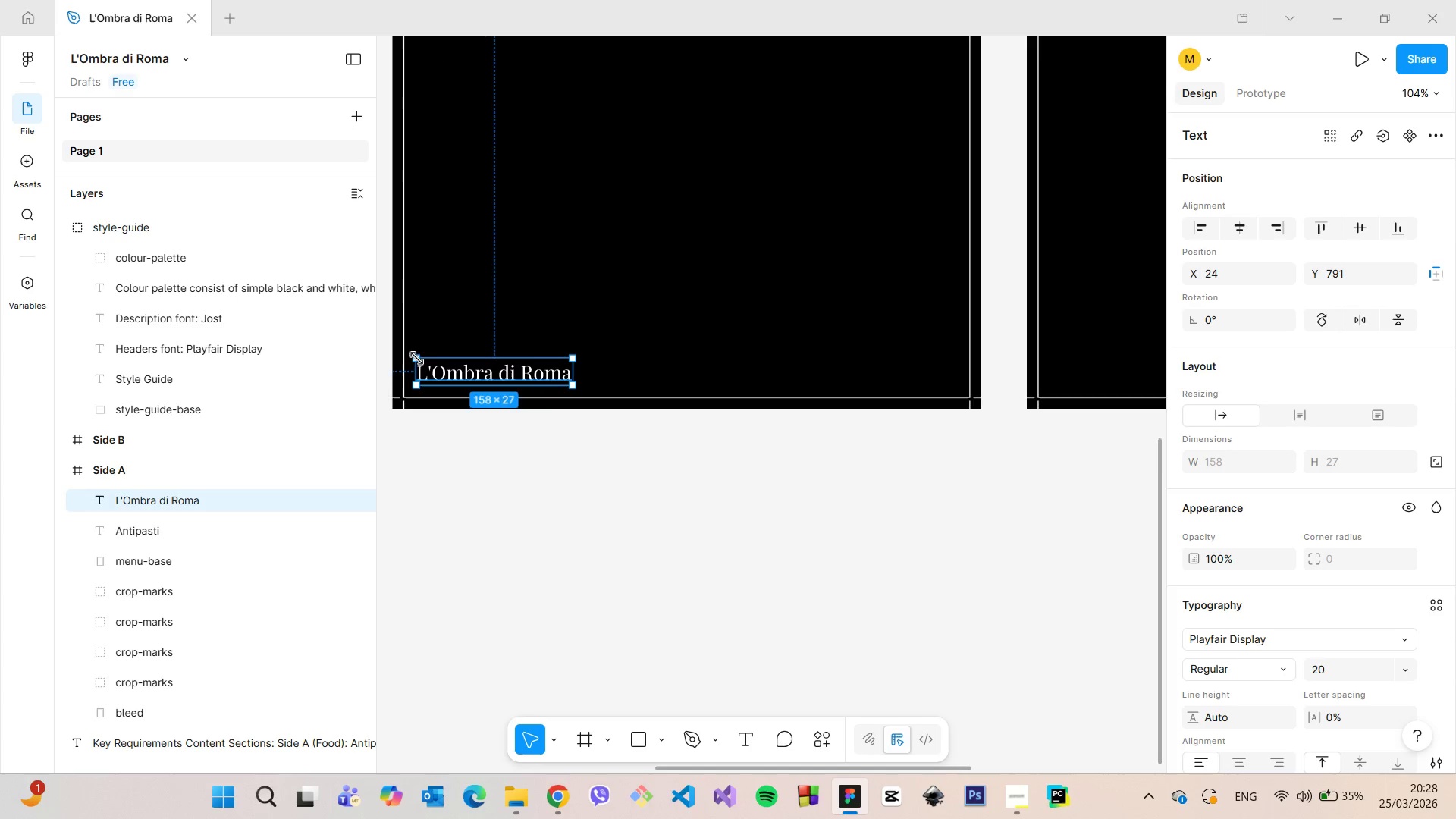 
double_click([509, 387])
 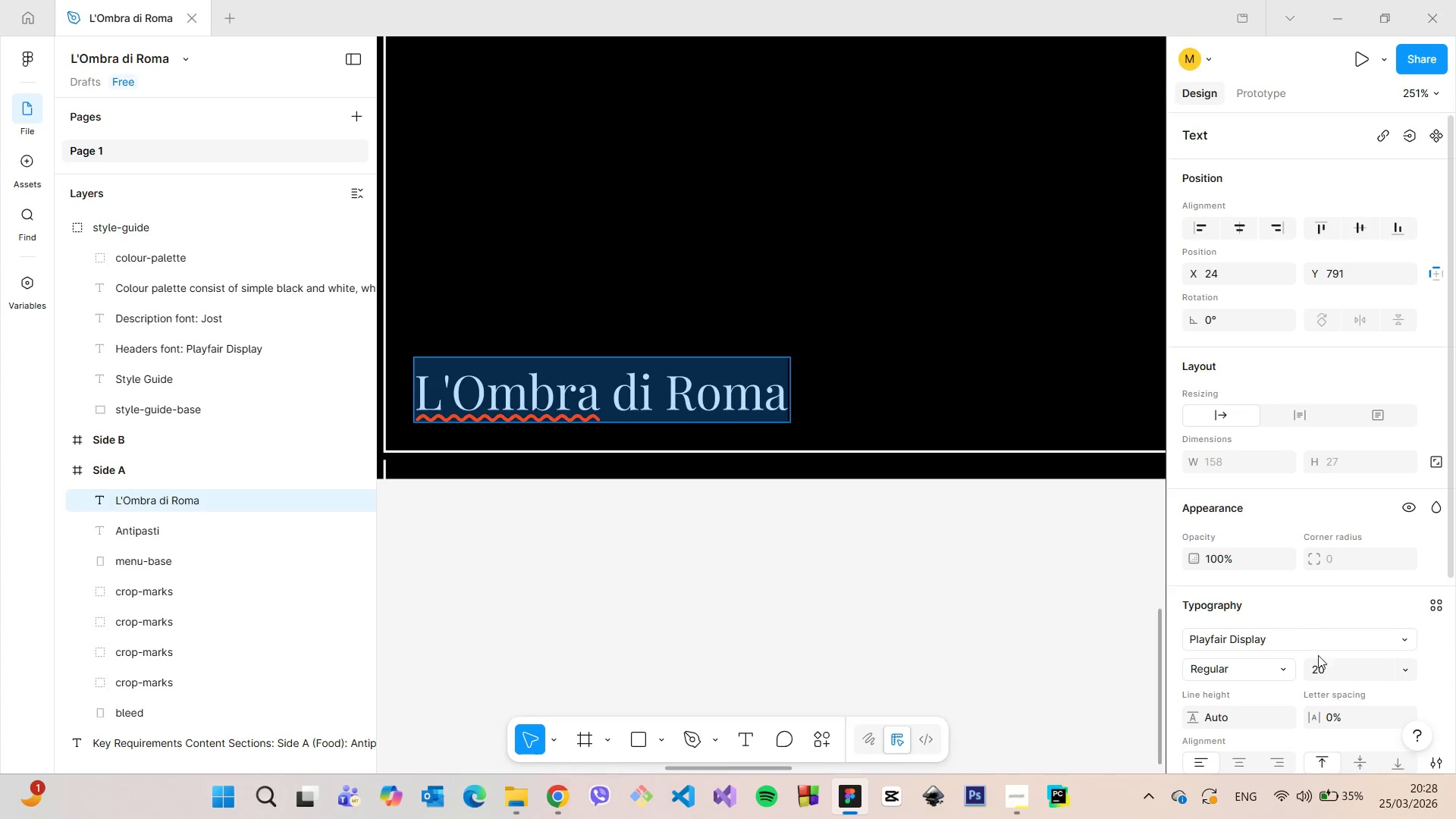 
scroll: coordinate [429, 363], scroll_direction: up, amount: 7.0
 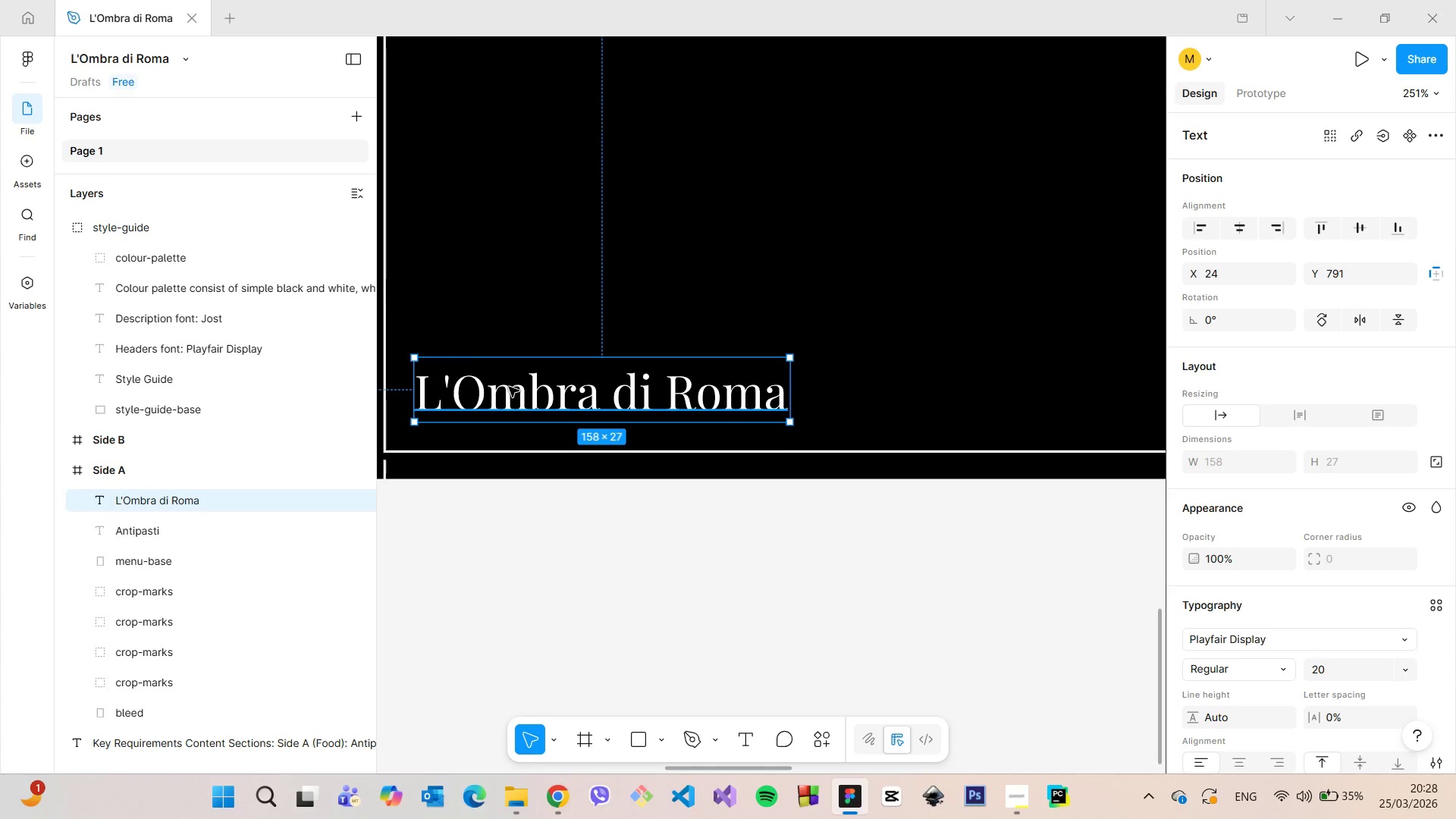 
left_click([1329, 667])
 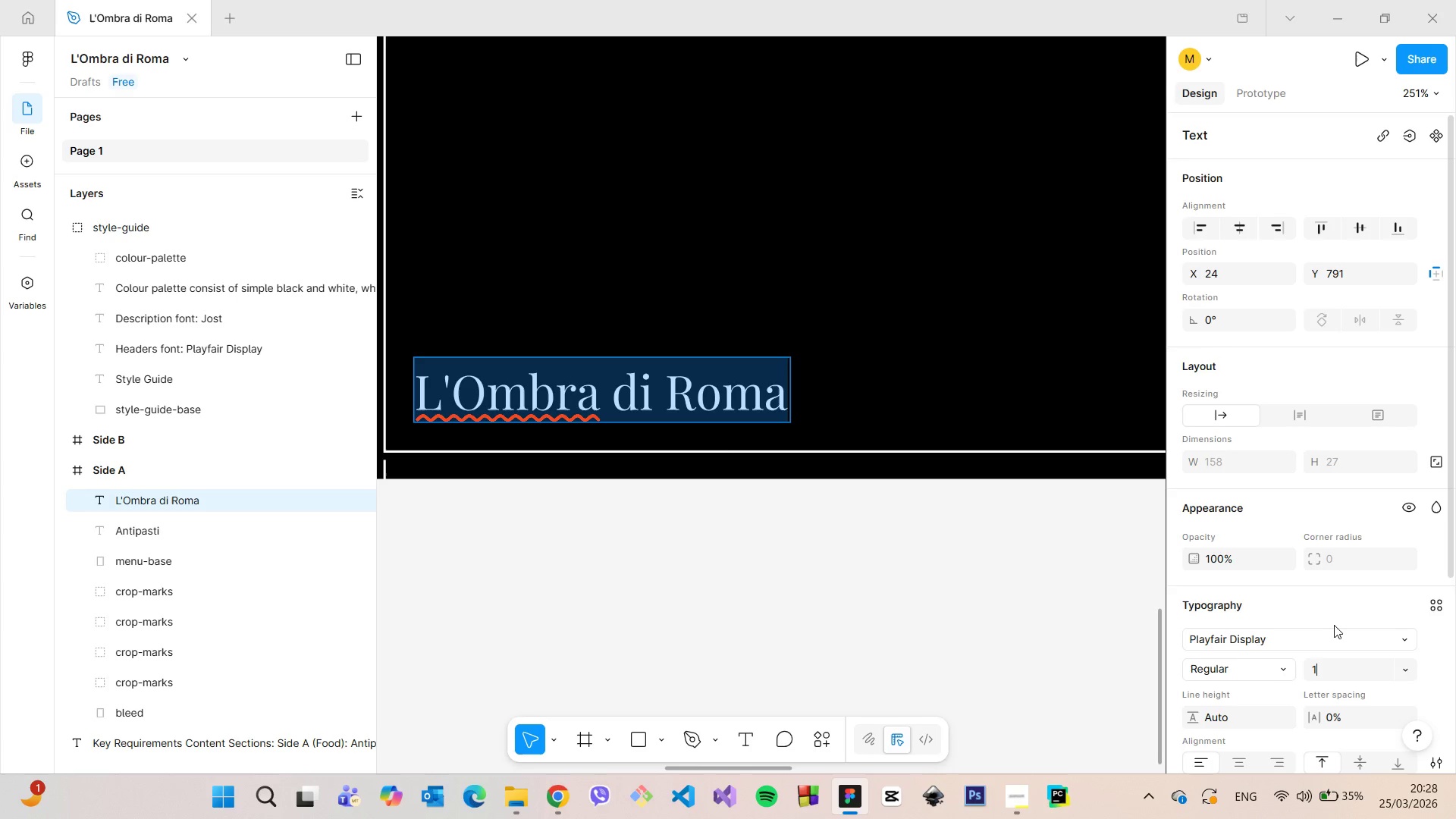 
type(15)
 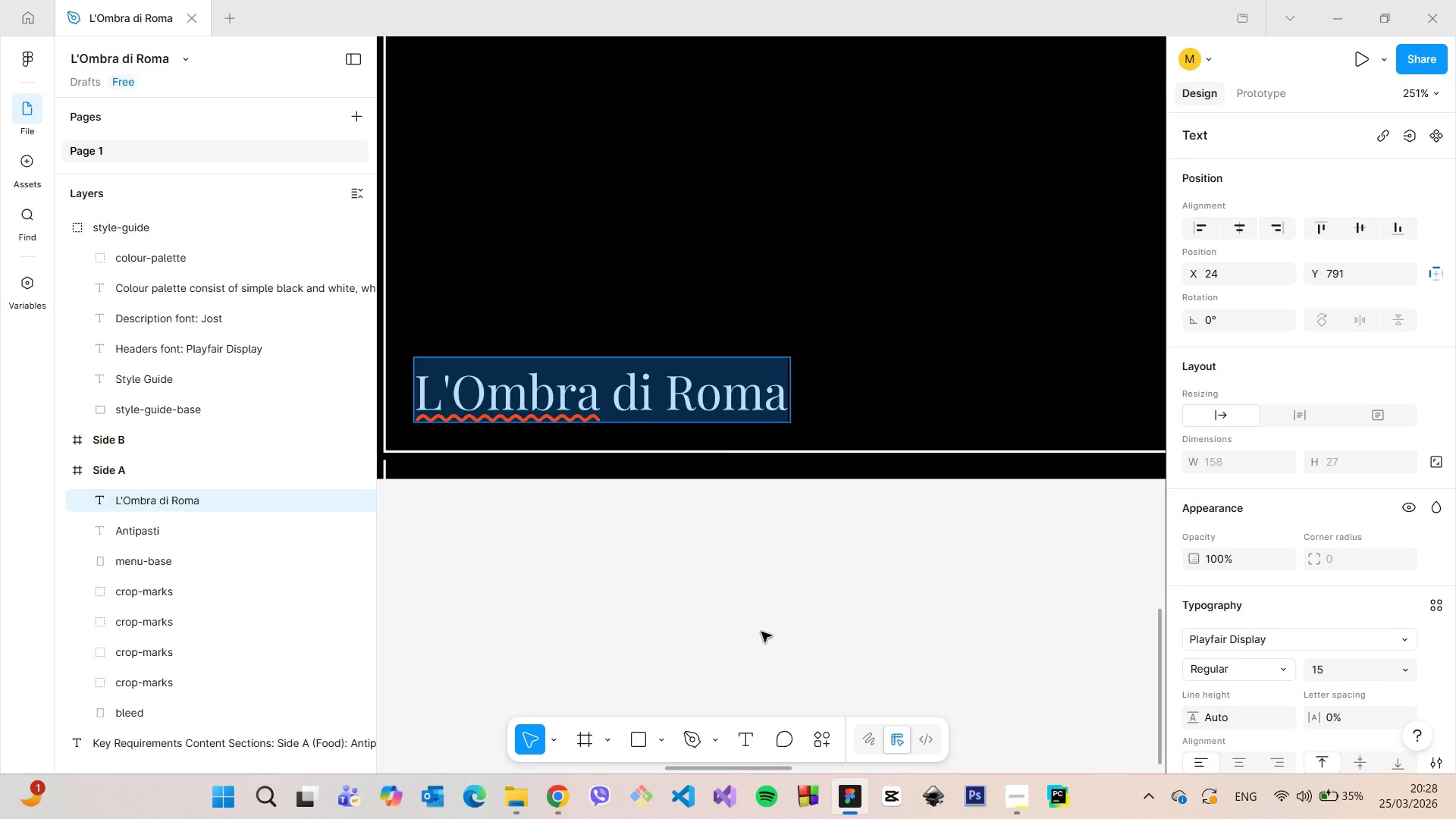 
left_click([761, 632])
 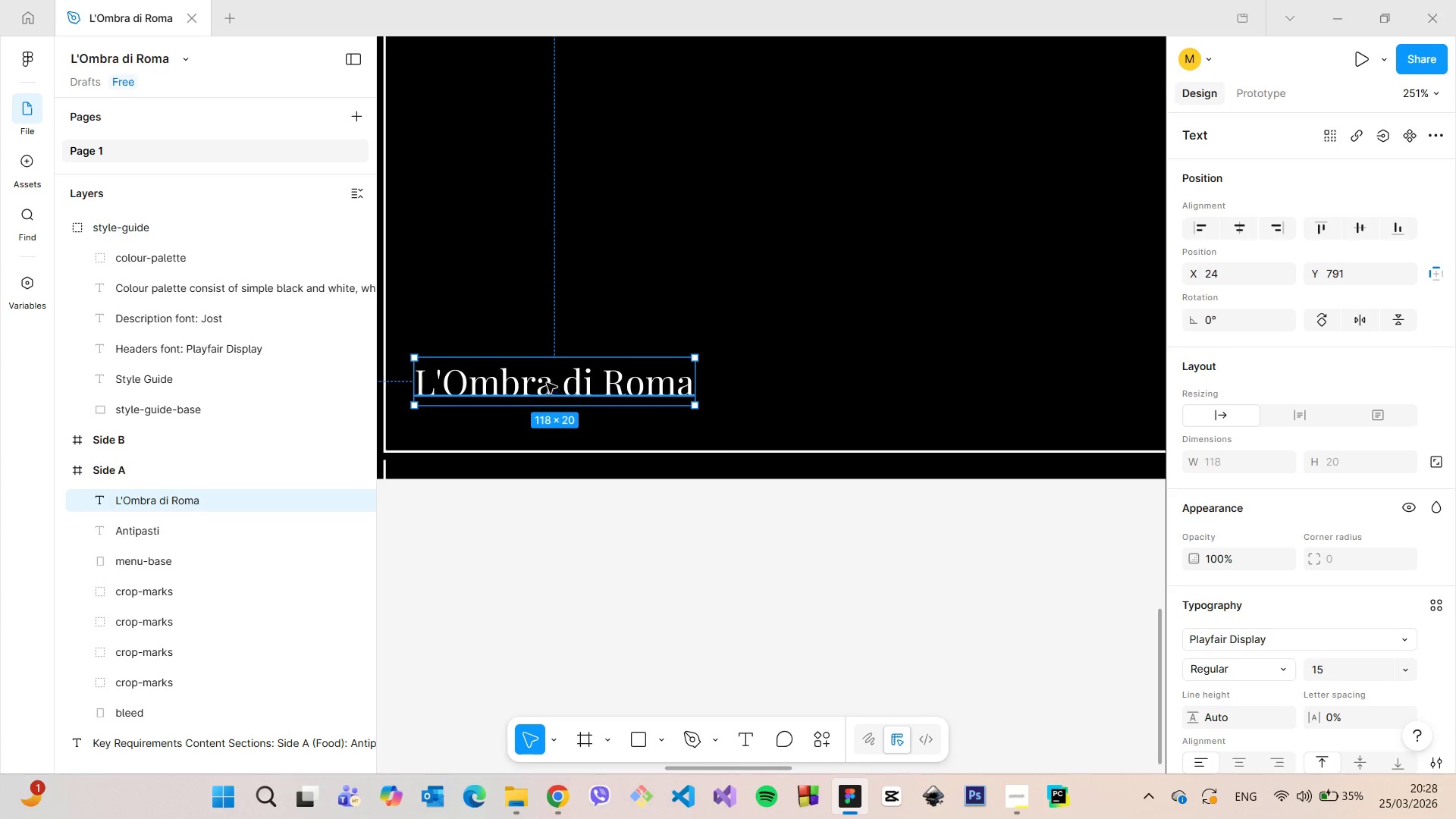 
left_click_drag(start_coordinate=[545, 381], to_coordinate=[545, 401])
 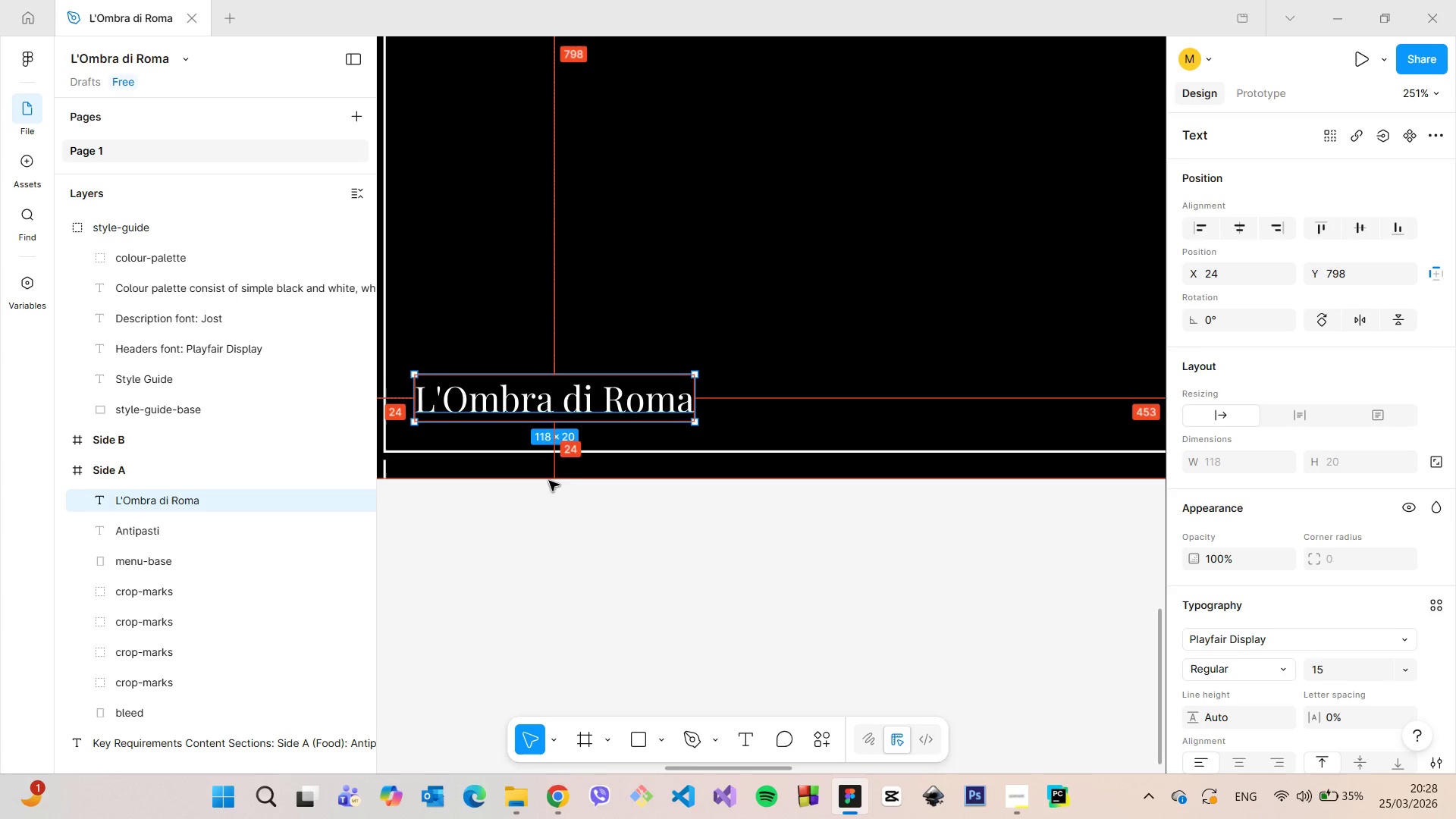 
hold_key(key=AltLeft, duration=0.8)
 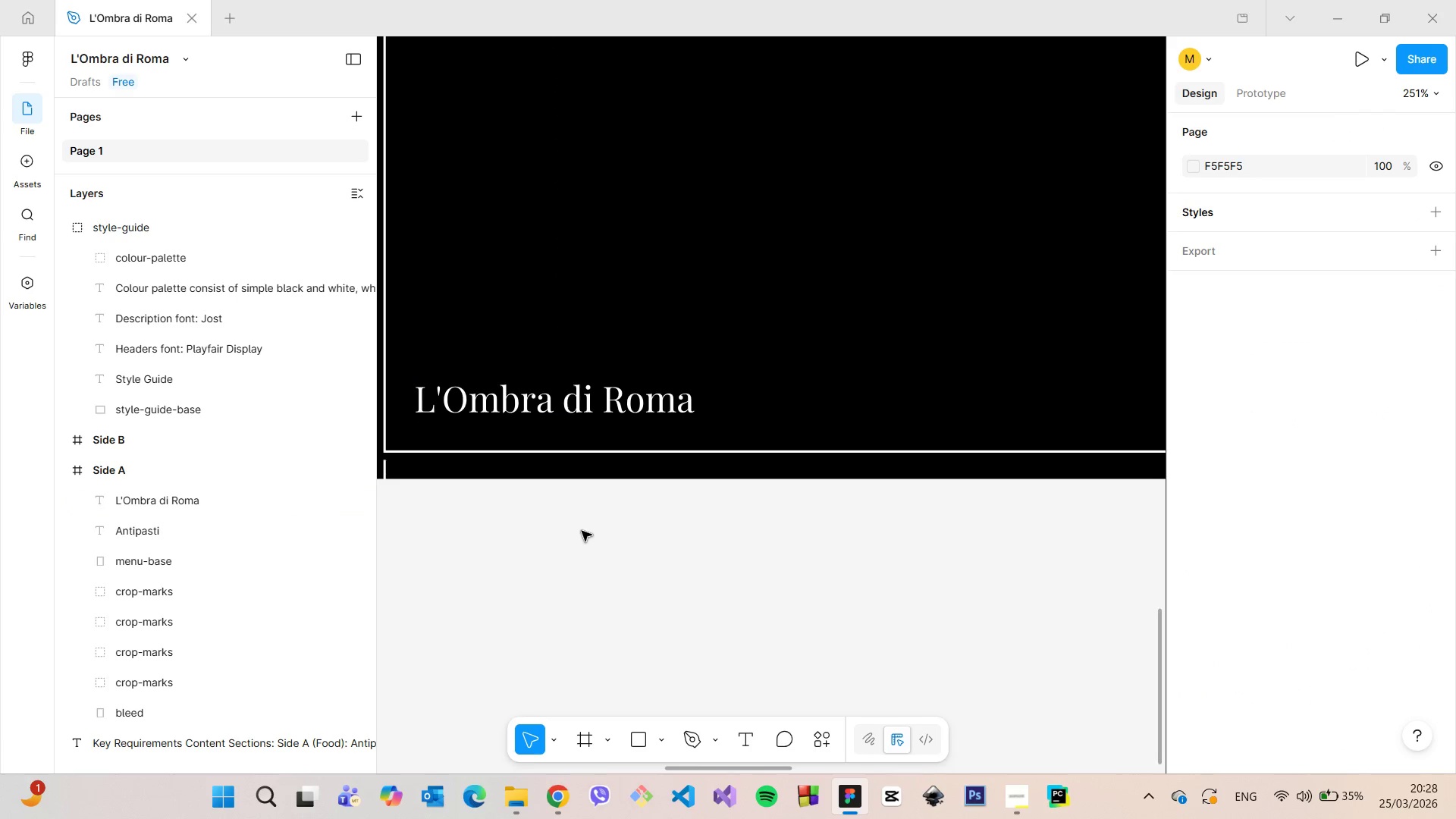 
left_click([582, 531])
 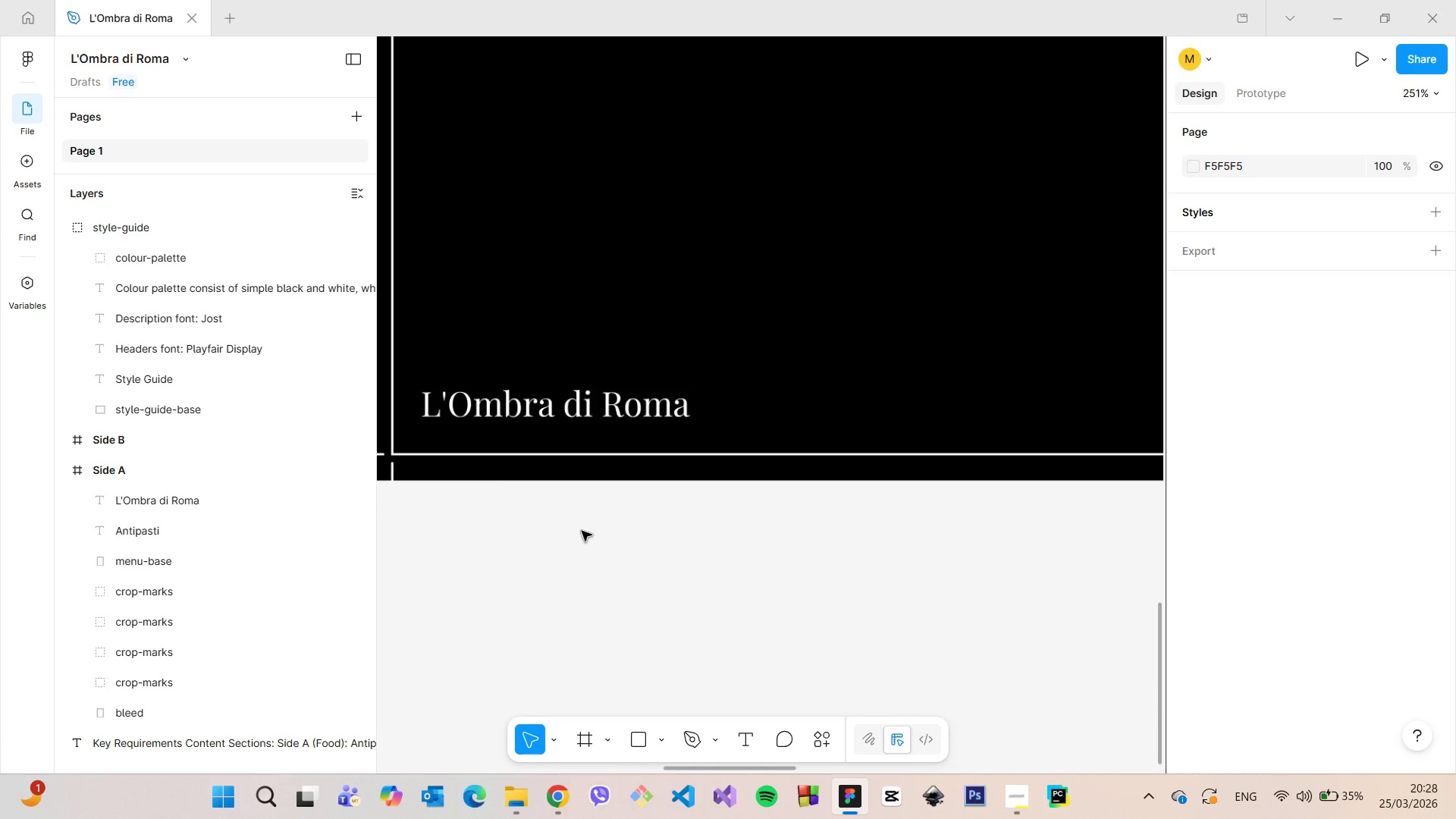 
scroll: coordinate [582, 531], scroll_direction: down, amount: 8.0
 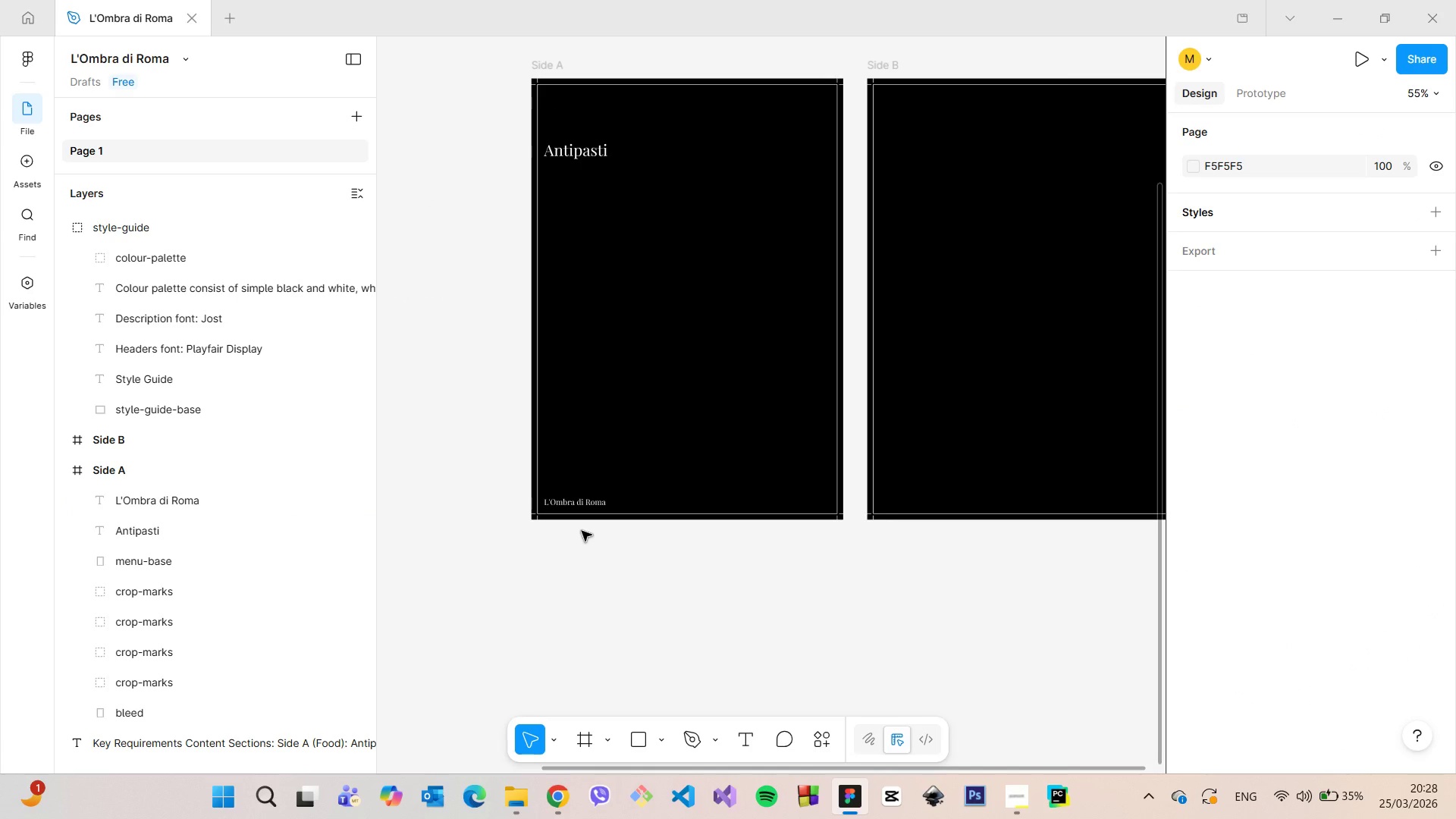 
scroll: coordinate [582, 531], scroll_direction: up, amount: 4.0
 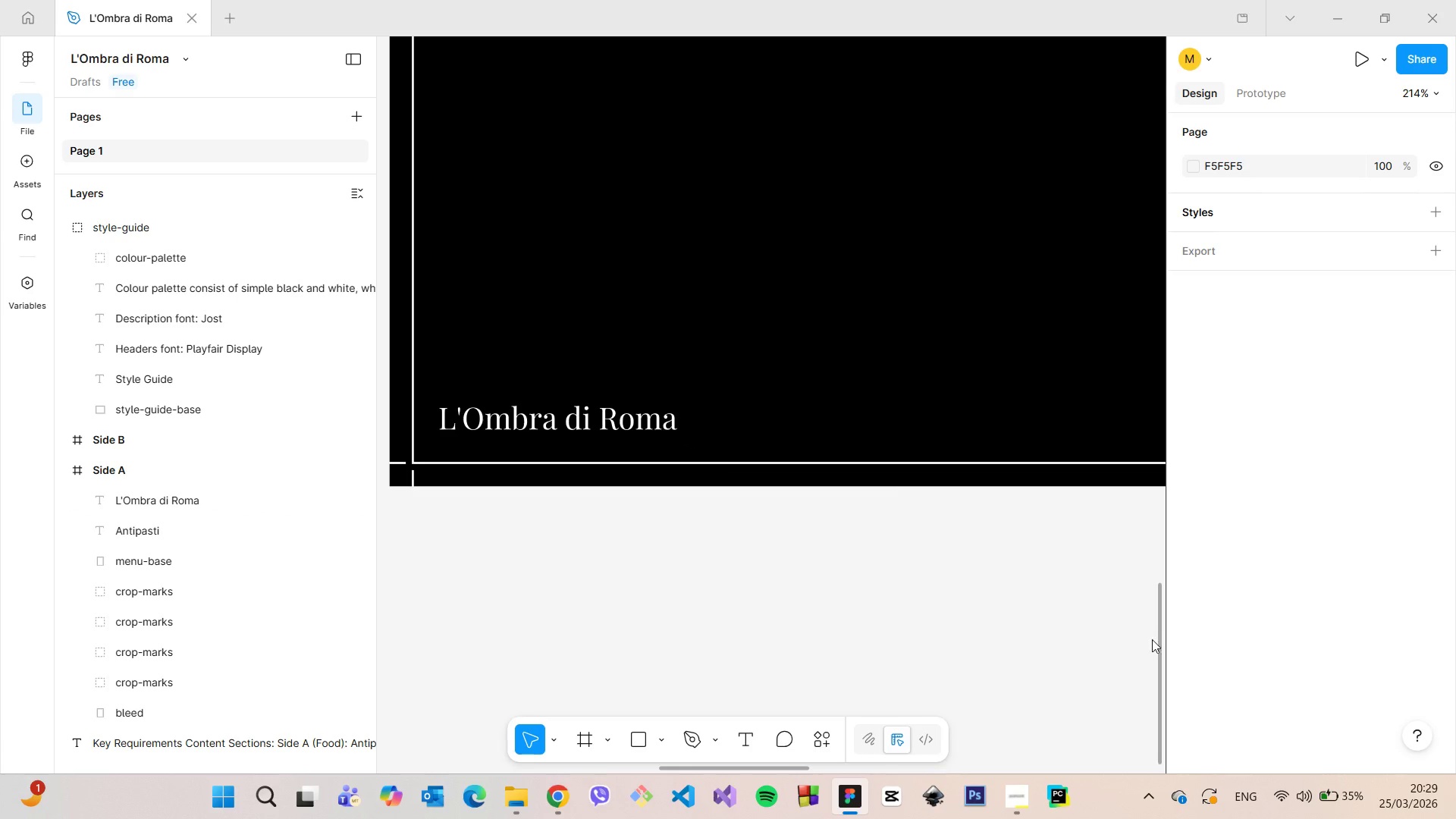 
double_click([641, 419])
 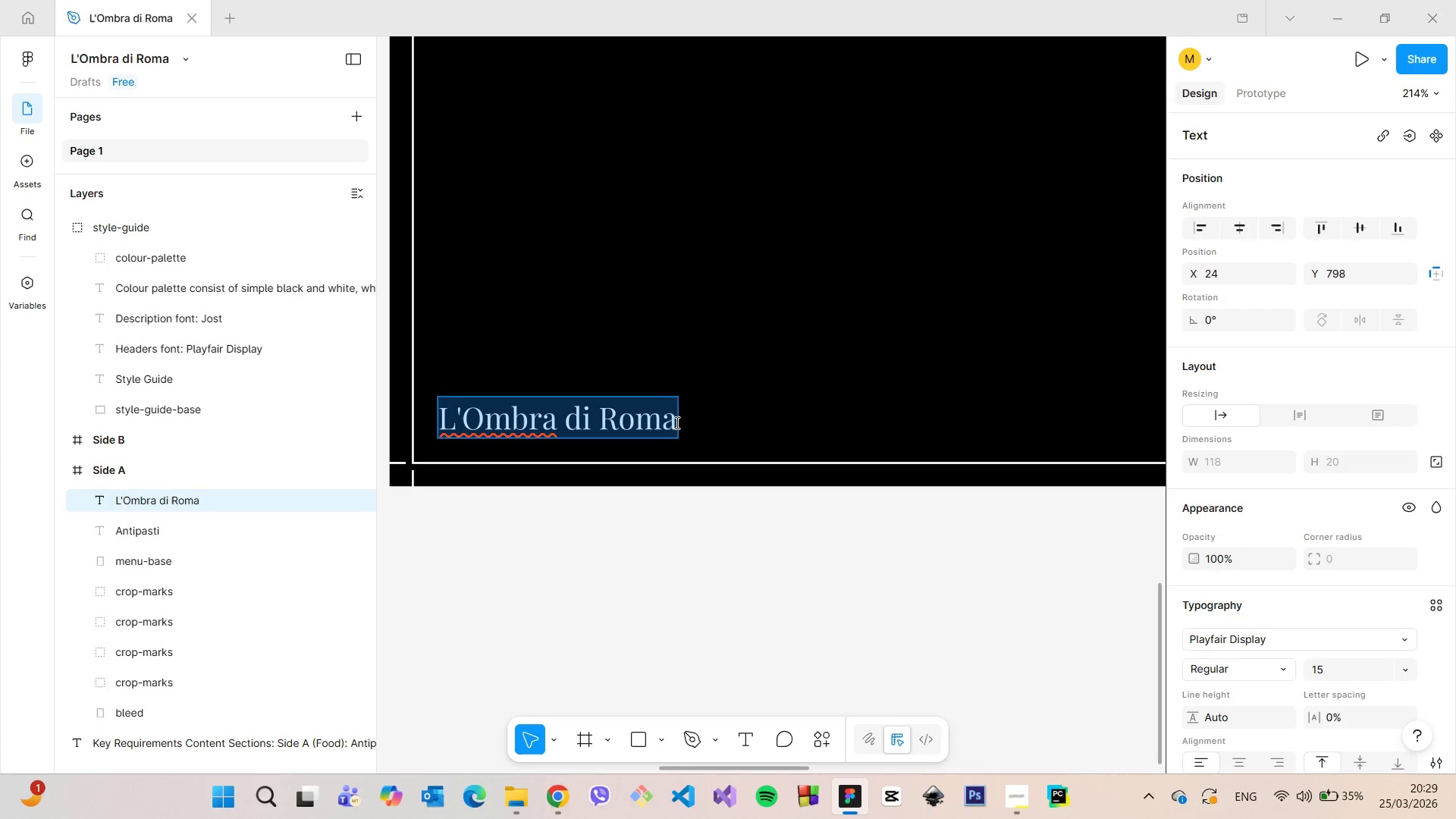 
left_click([676, 422])
 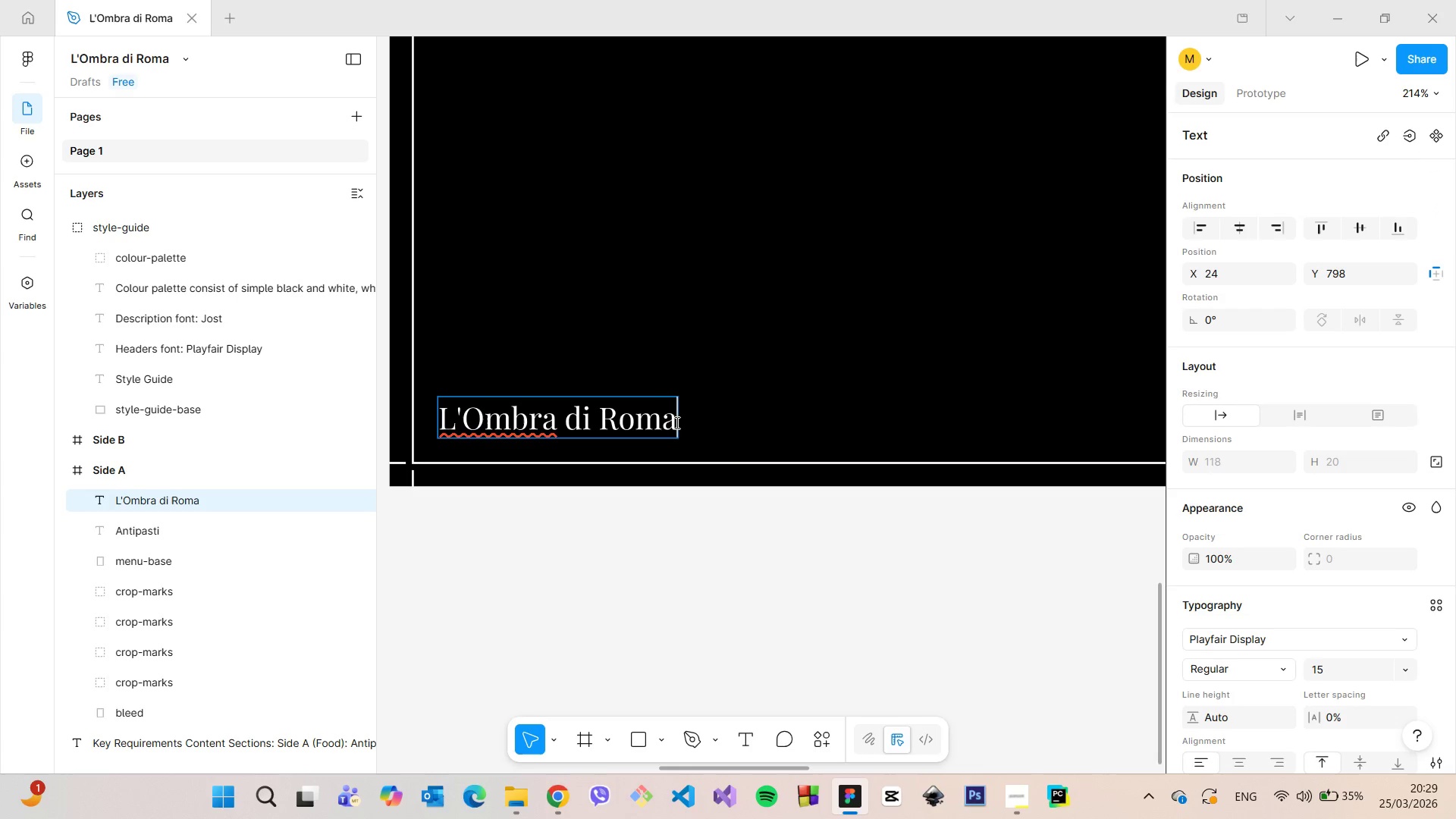 
key(Space)
 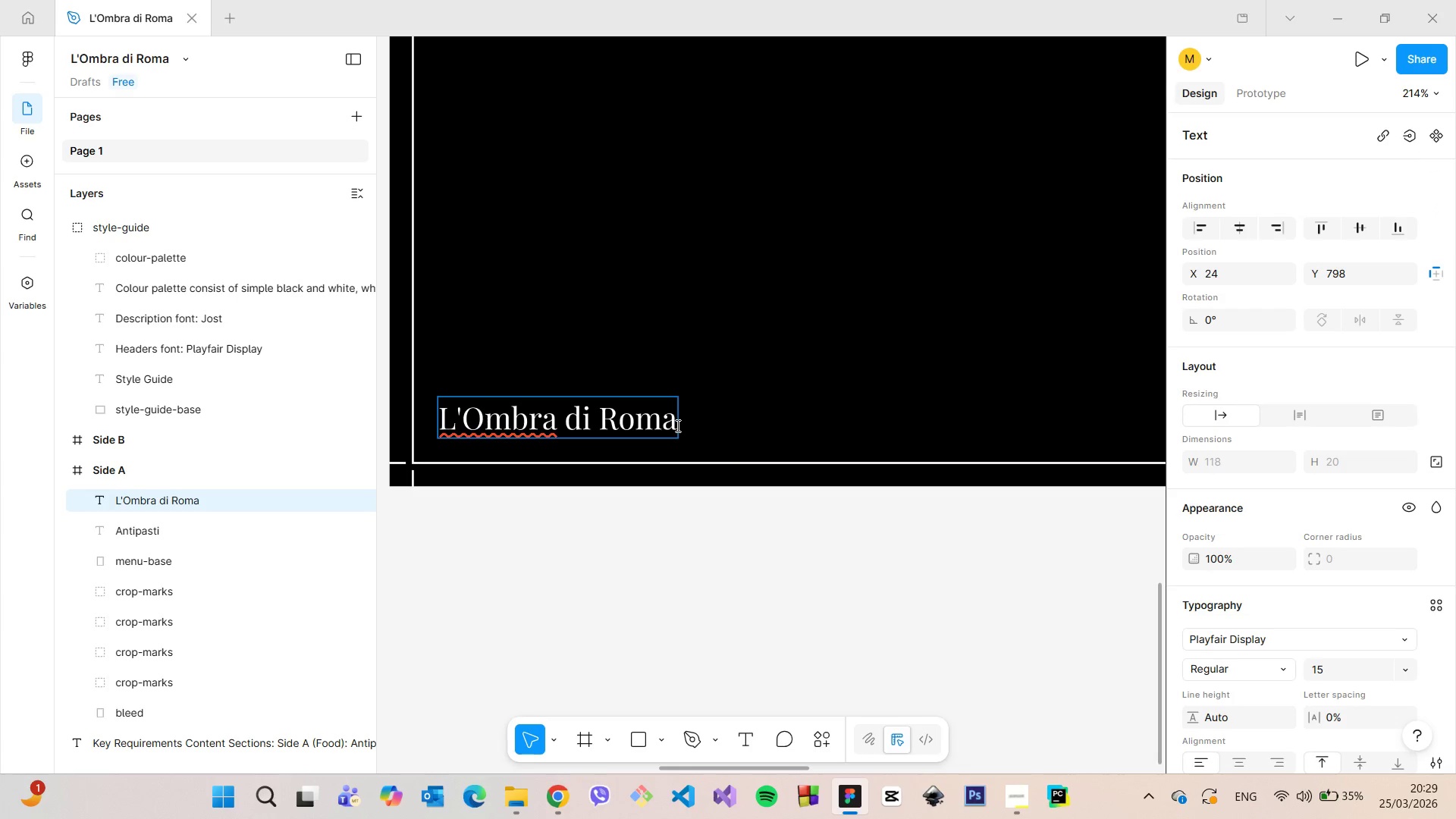 
key(Shift+Backslash)
 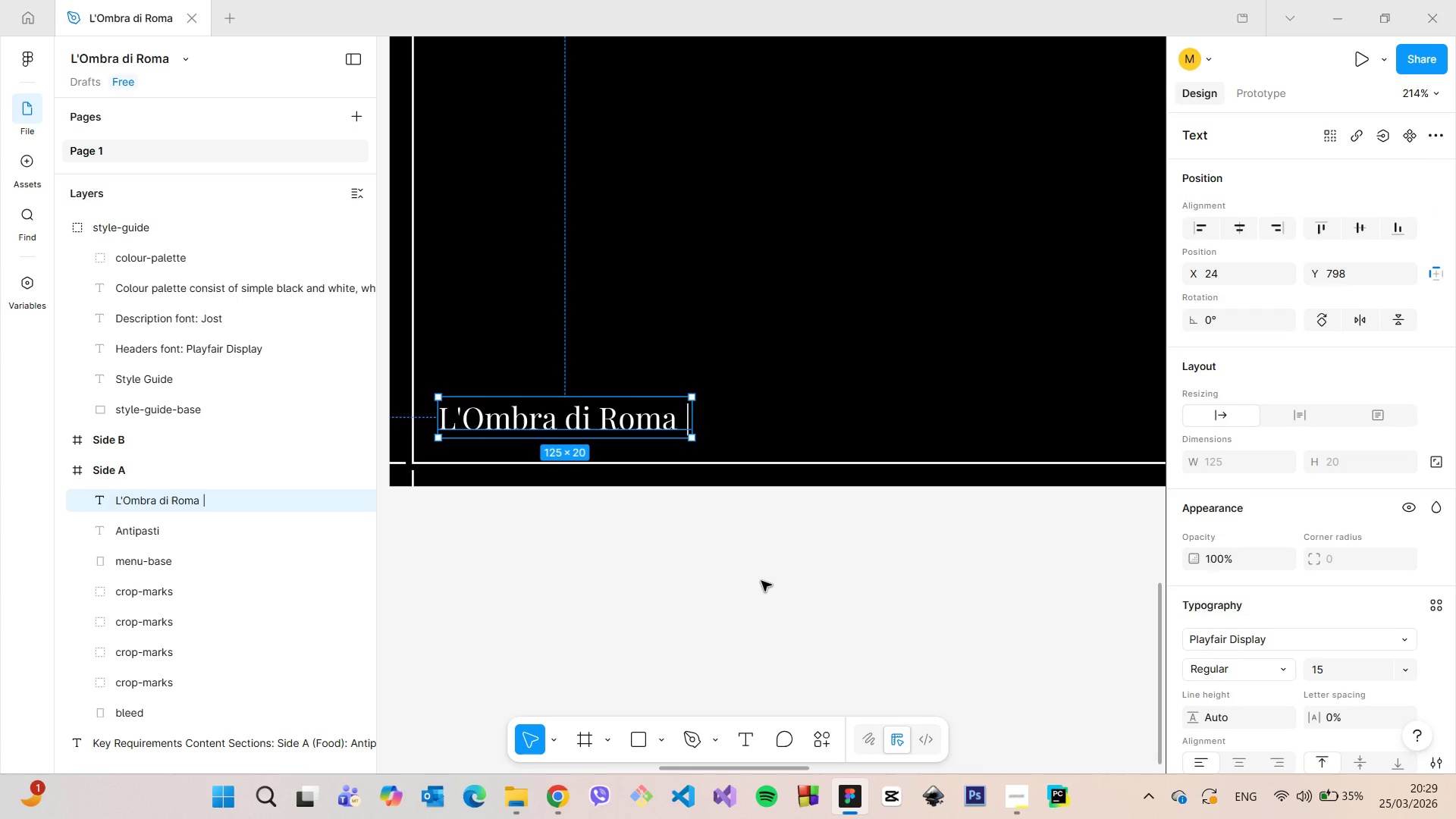 
double_click([761, 581])
 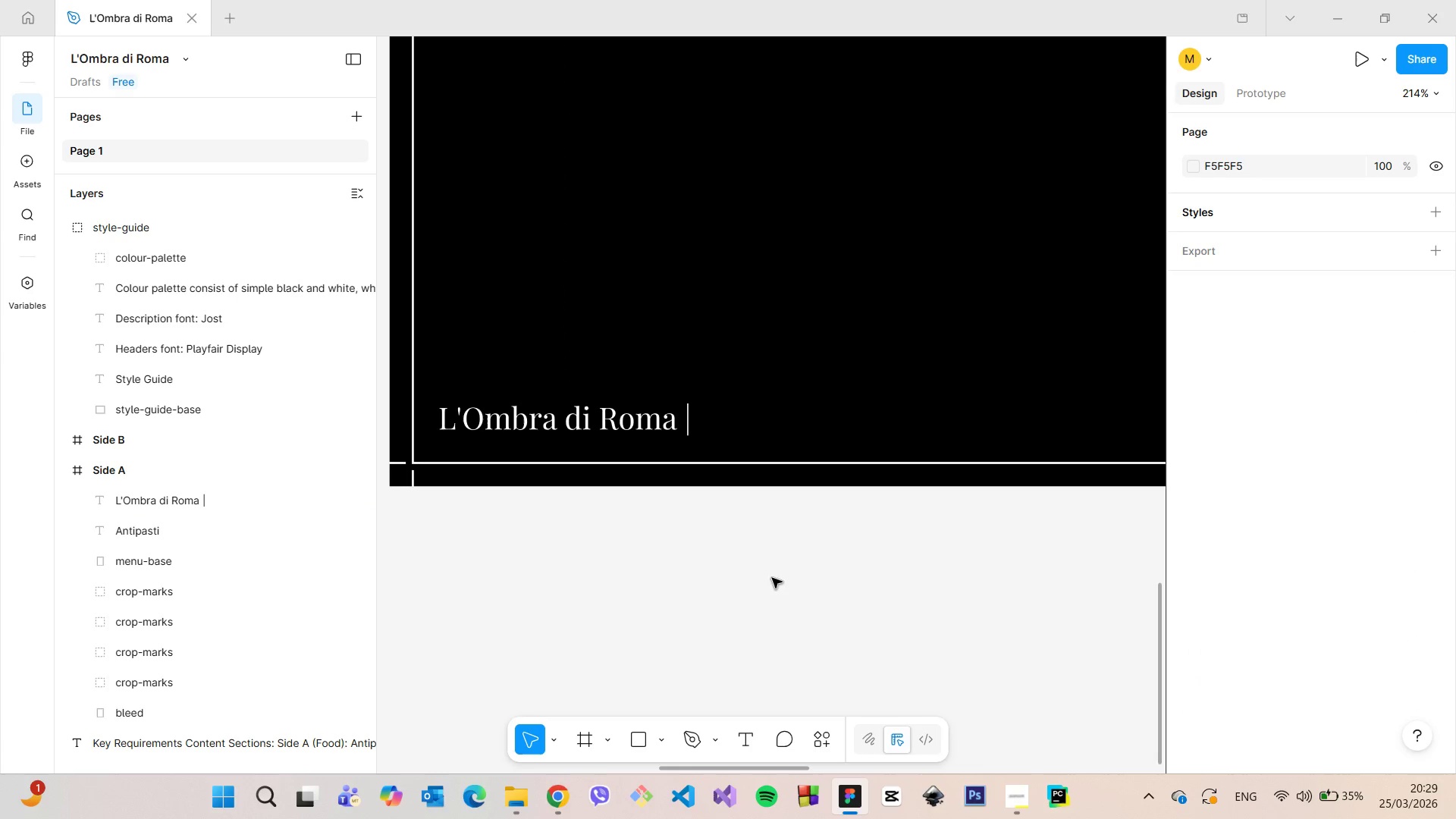 
scroll: coordinate [712, 407], scroll_direction: up, amount: 10.0
 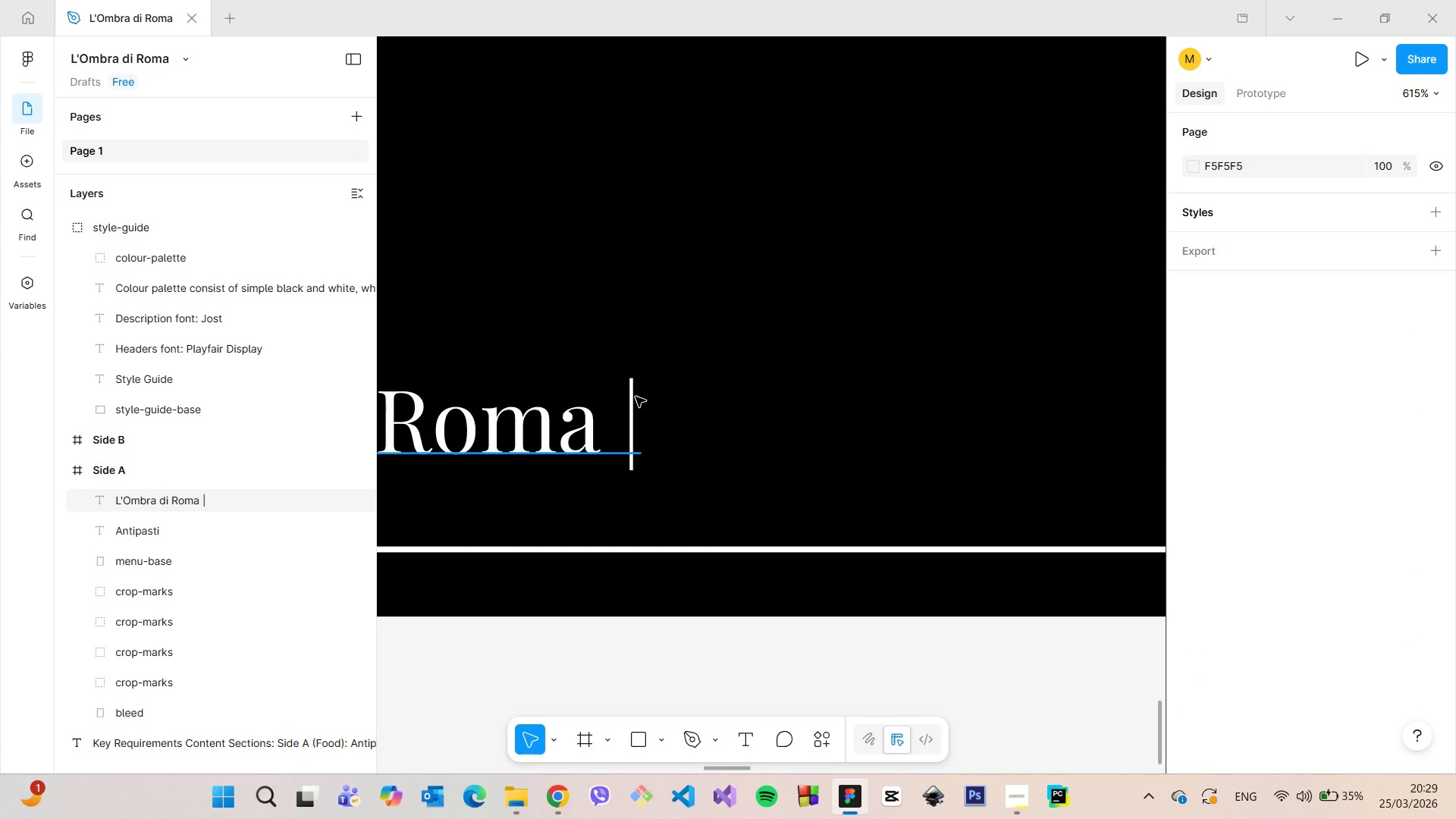 
double_click([635, 397])
 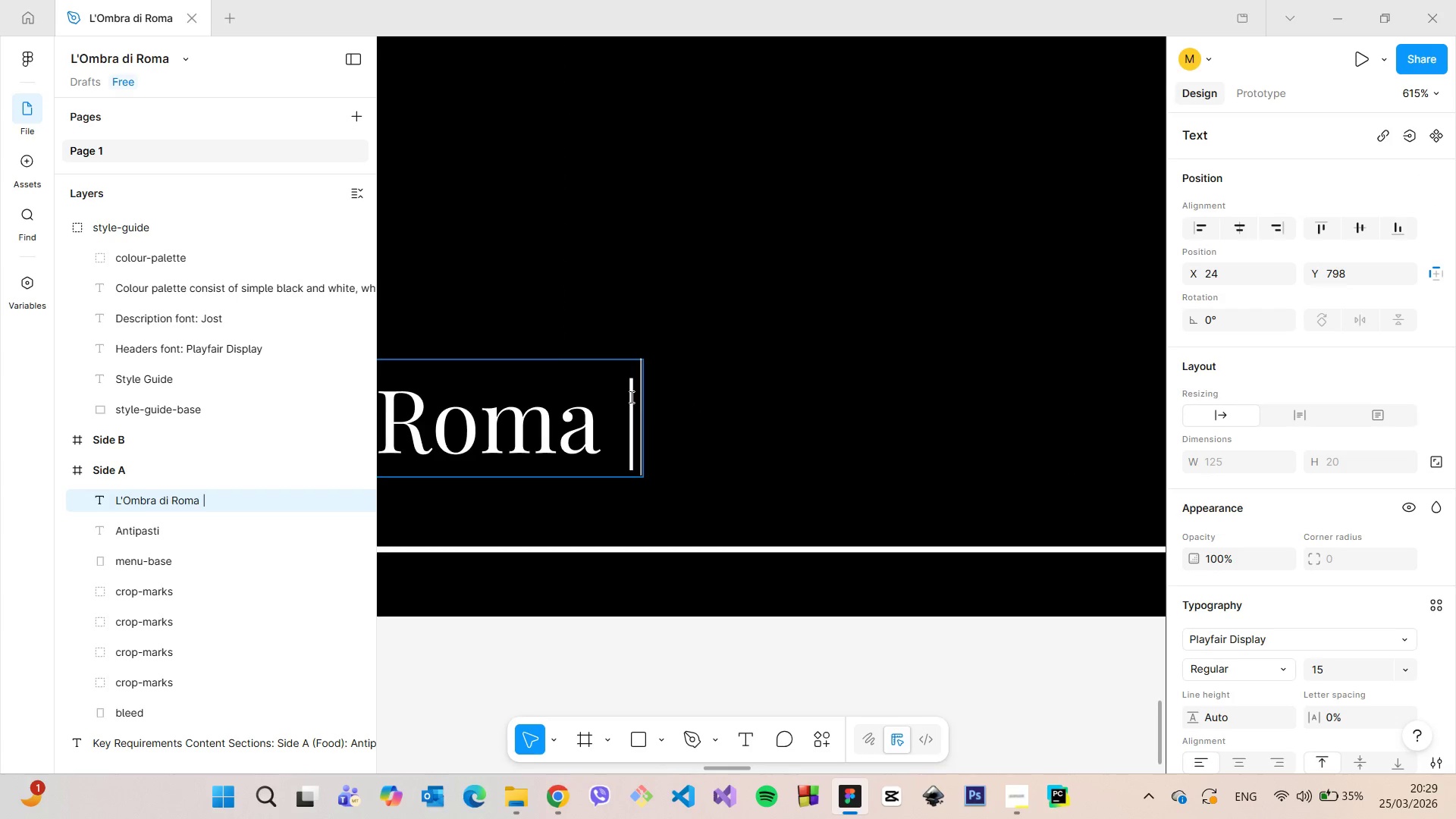 
left_click_drag(start_coordinate=[629, 397], to_coordinate=[635, 399])
 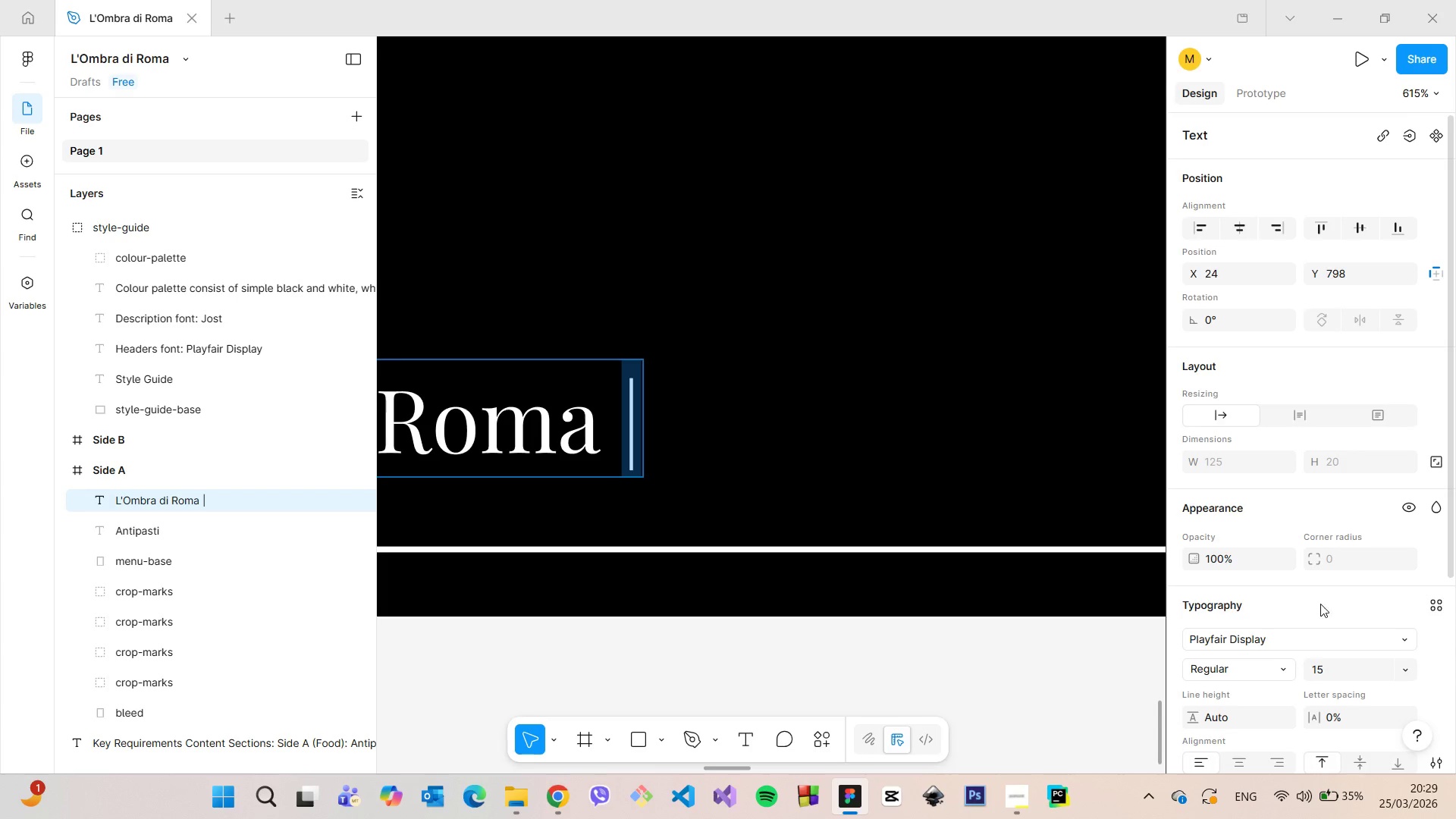 
scroll: coordinate [1321, 604], scroll_direction: down, amount: 2.0
 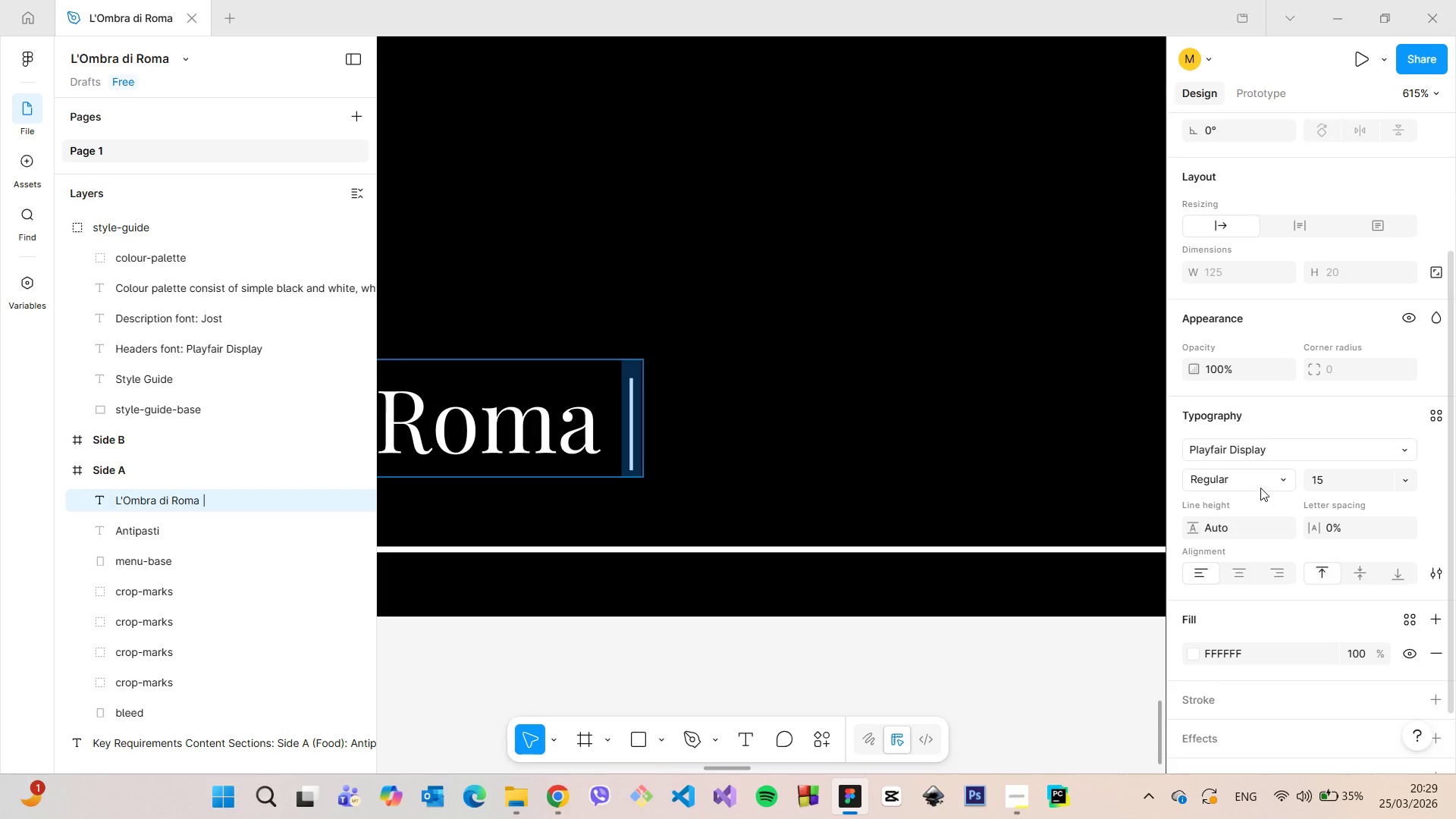 
left_click([1260, 485])
 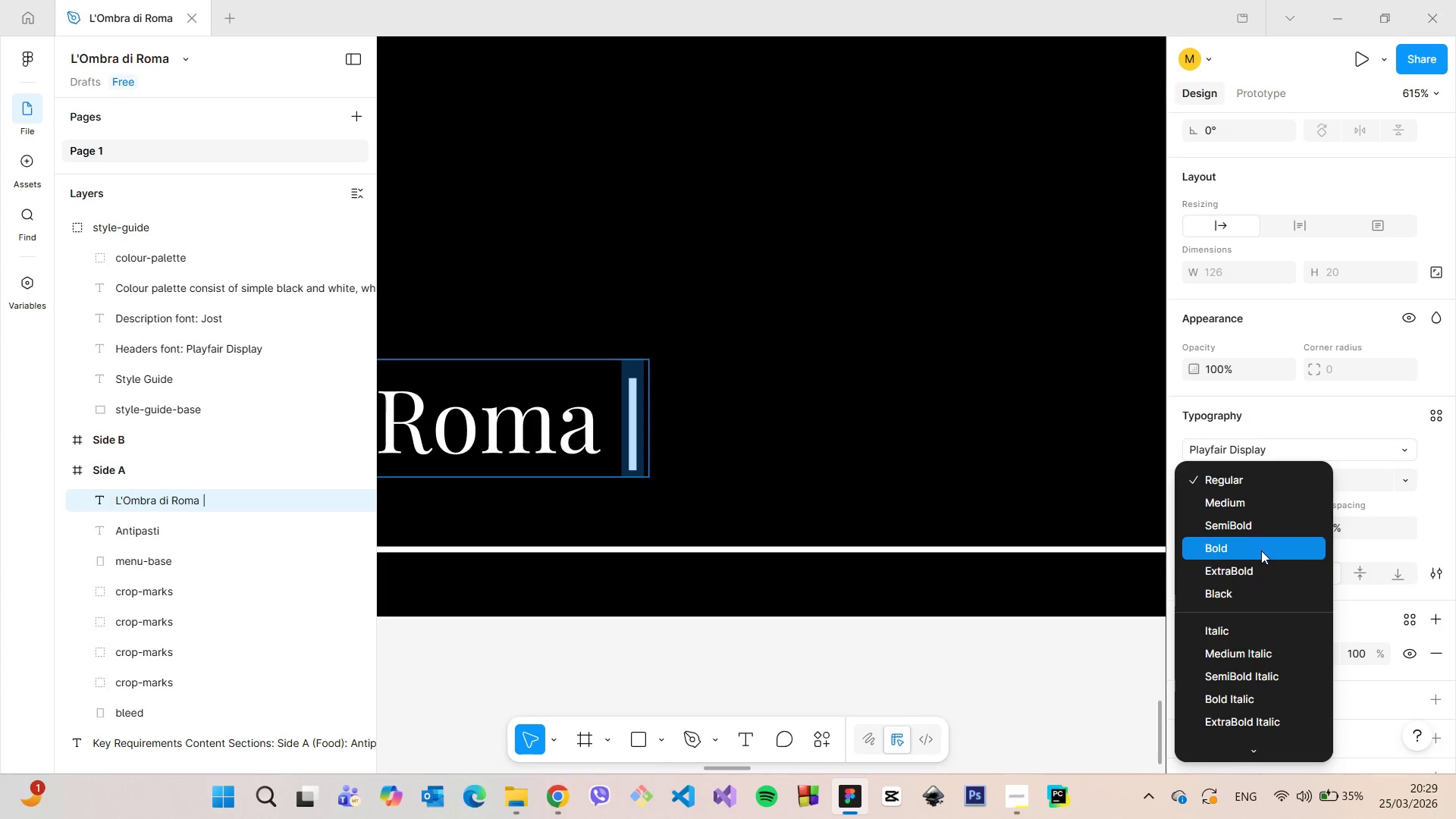 
wait(8.17)
 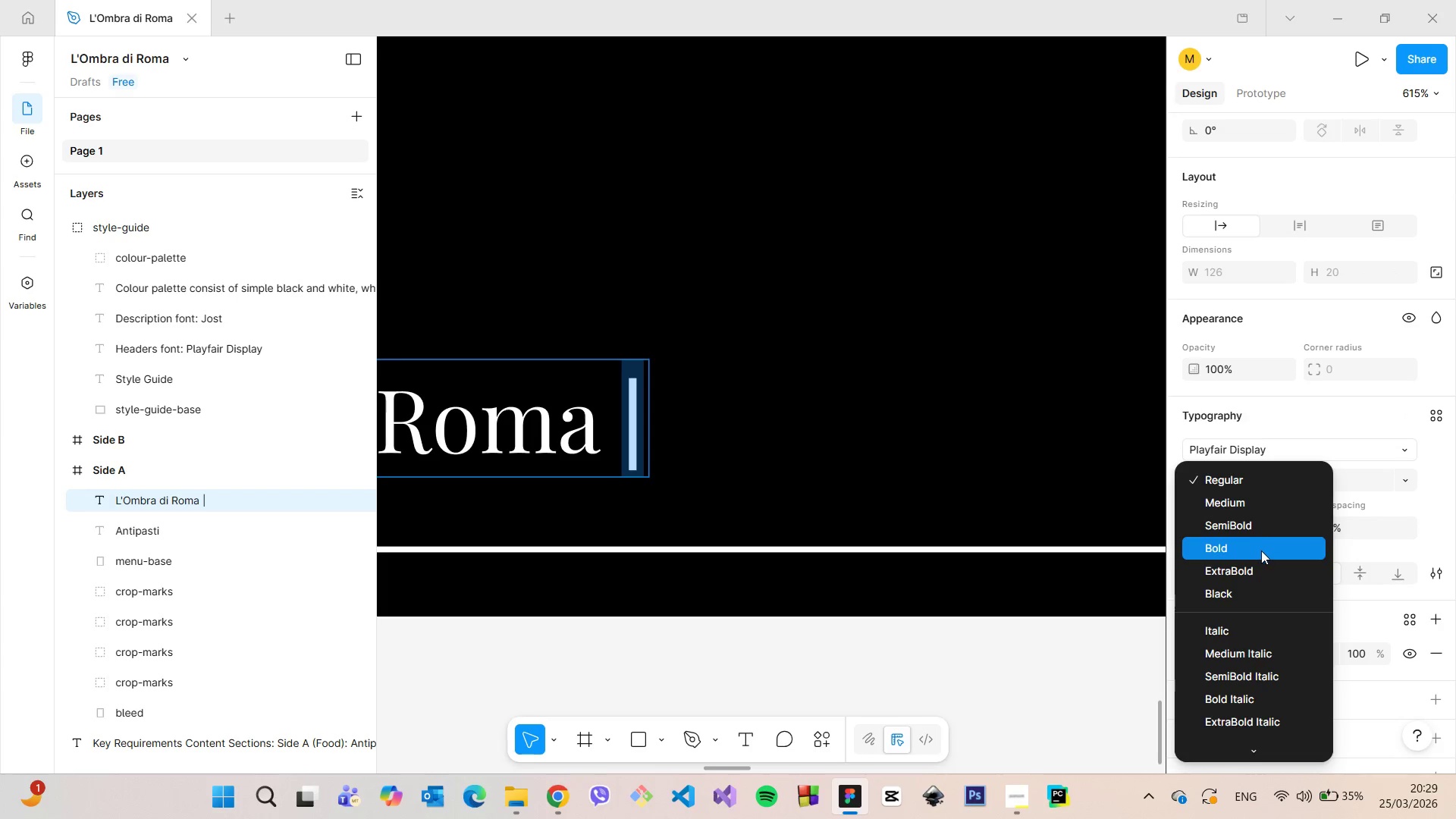 
left_click([1243, 526])
 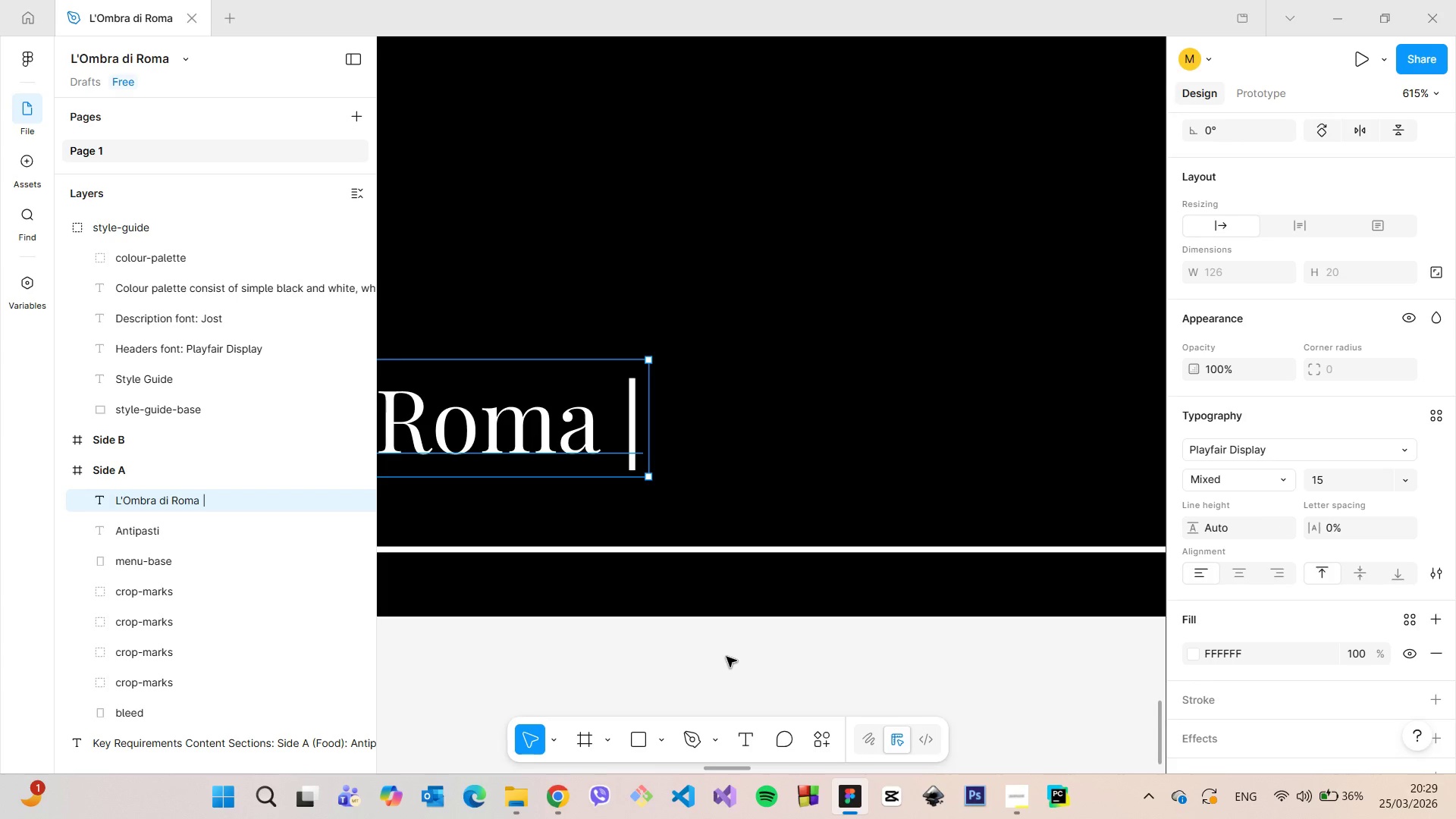 
double_click([726, 657])
 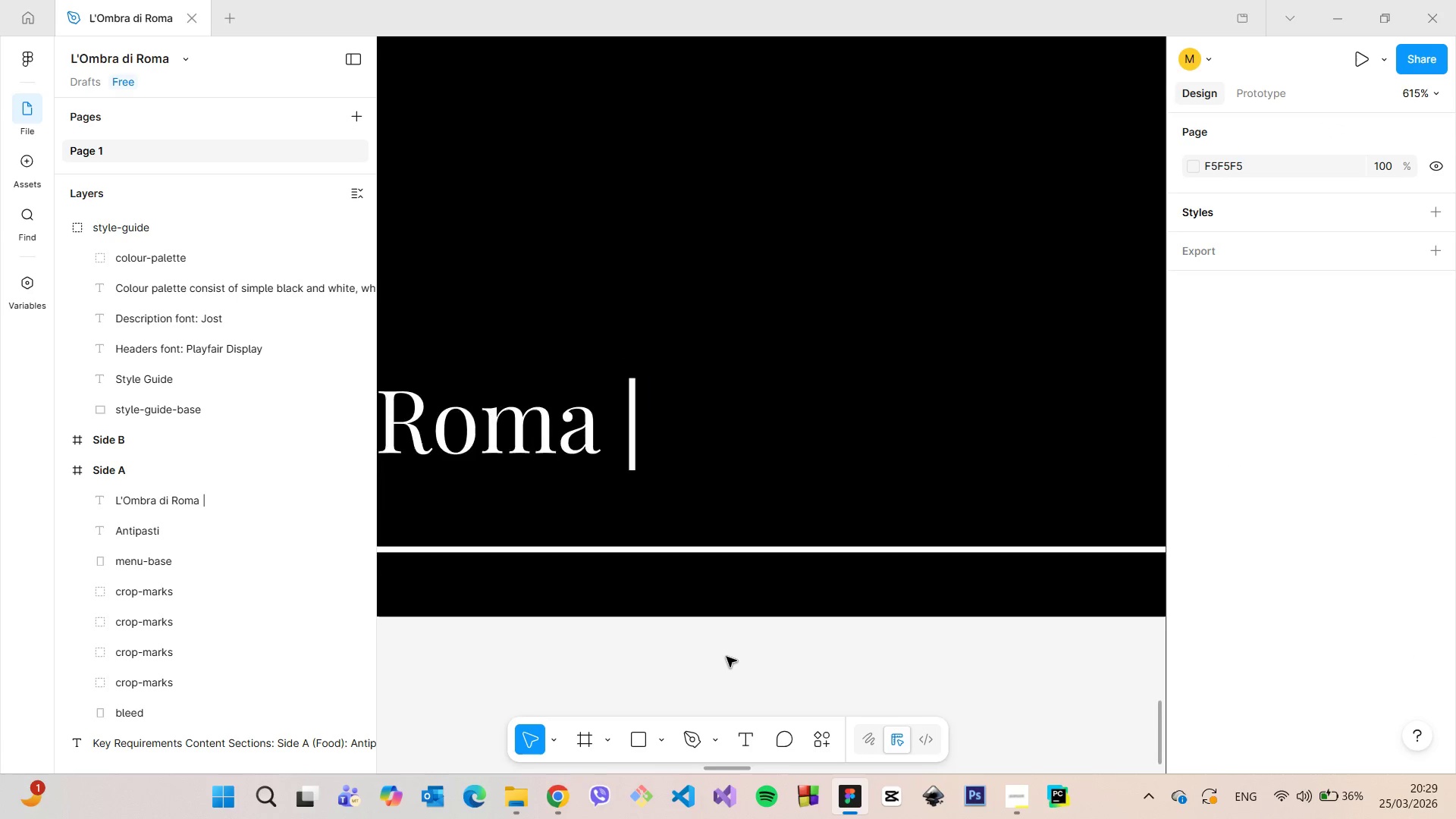 
scroll: coordinate [726, 657], scroll_direction: down, amount: 8.0
 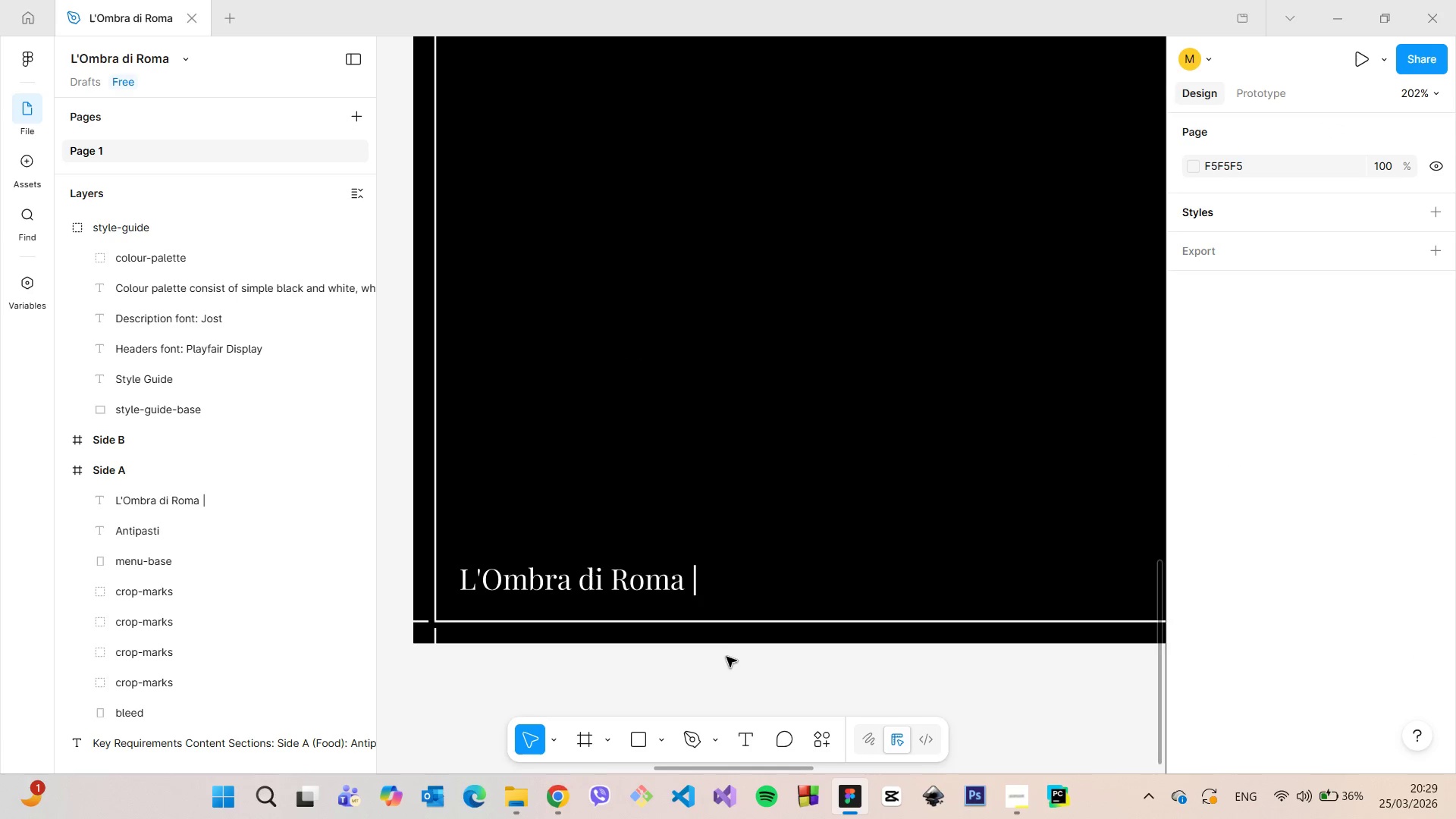 
scroll: coordinate [729, 651], scroll_direction: up, amount: 11.0
 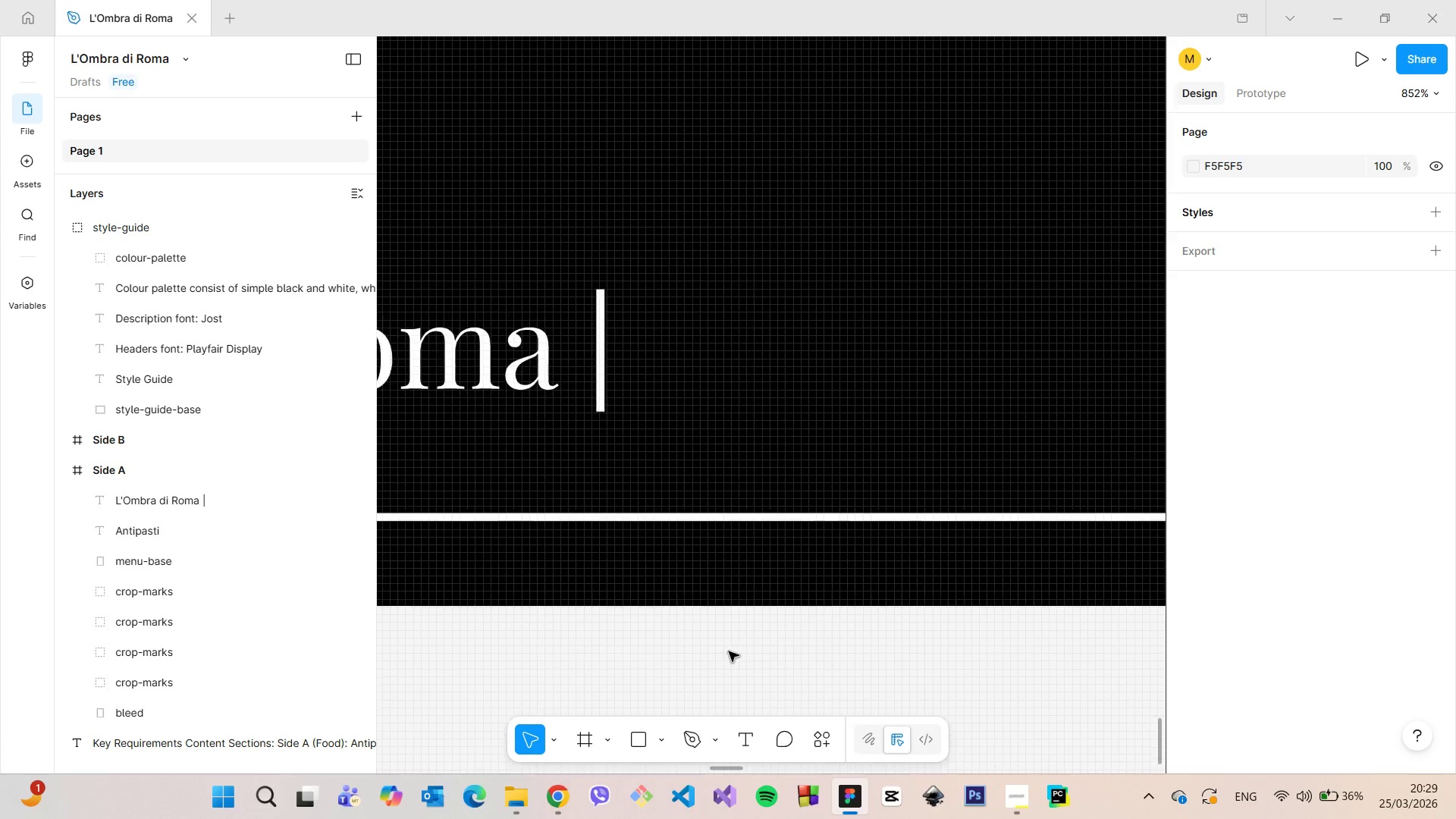 
scroll: coordinate [729, 651], scroll_direction: down, amount: 15.0
 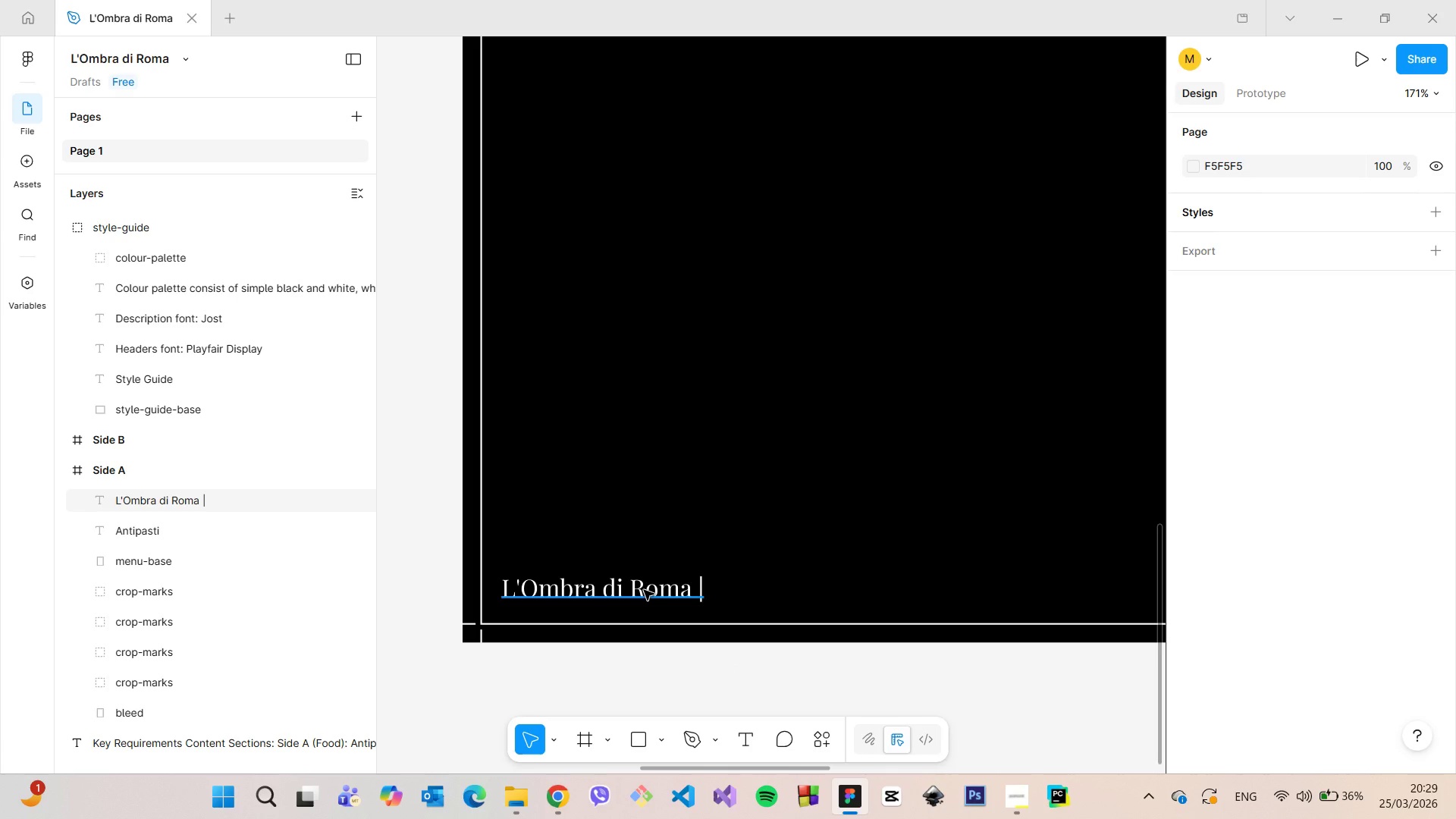 
double_click([644, 590])
 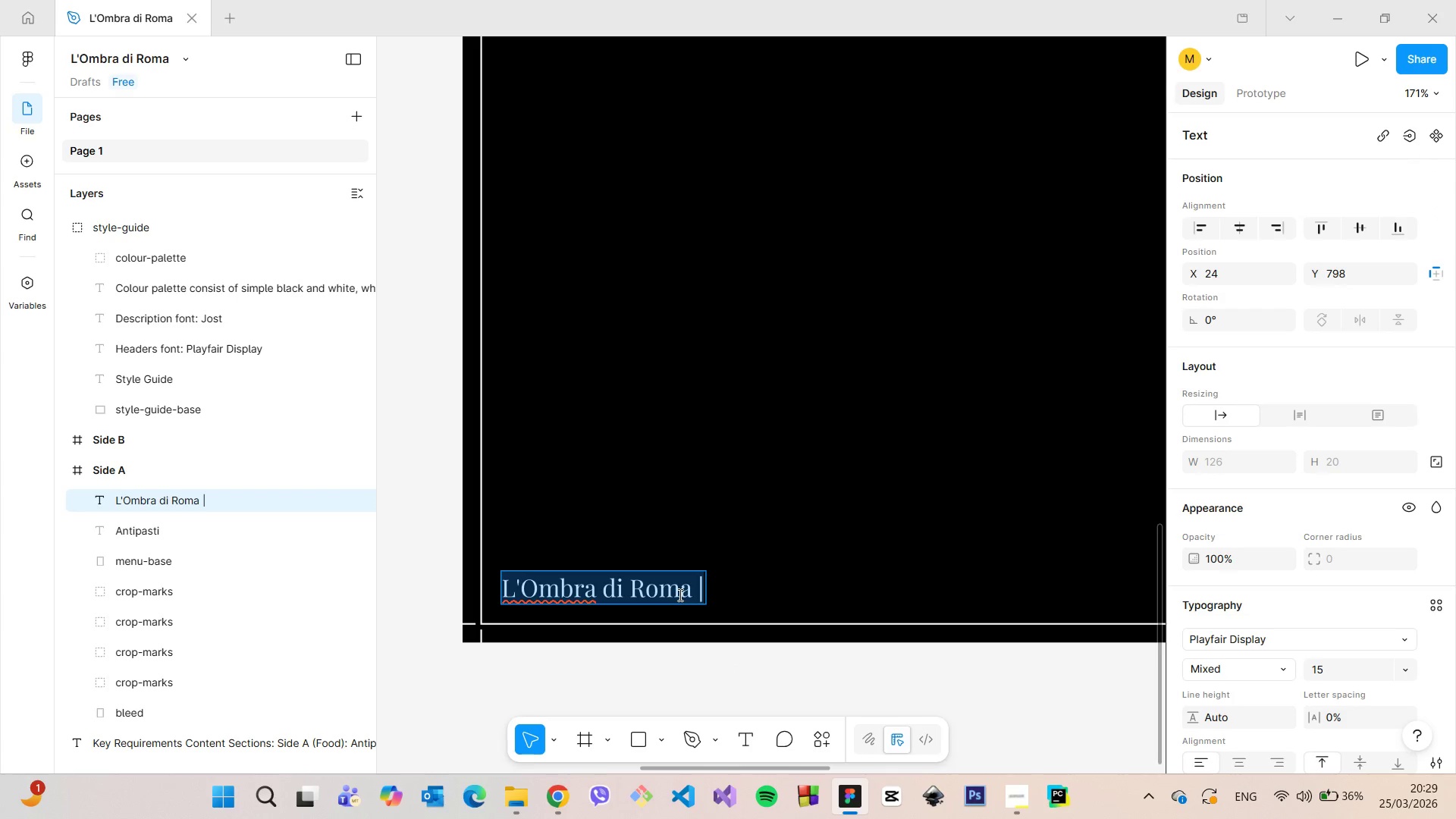 
left_click([679, 595])
 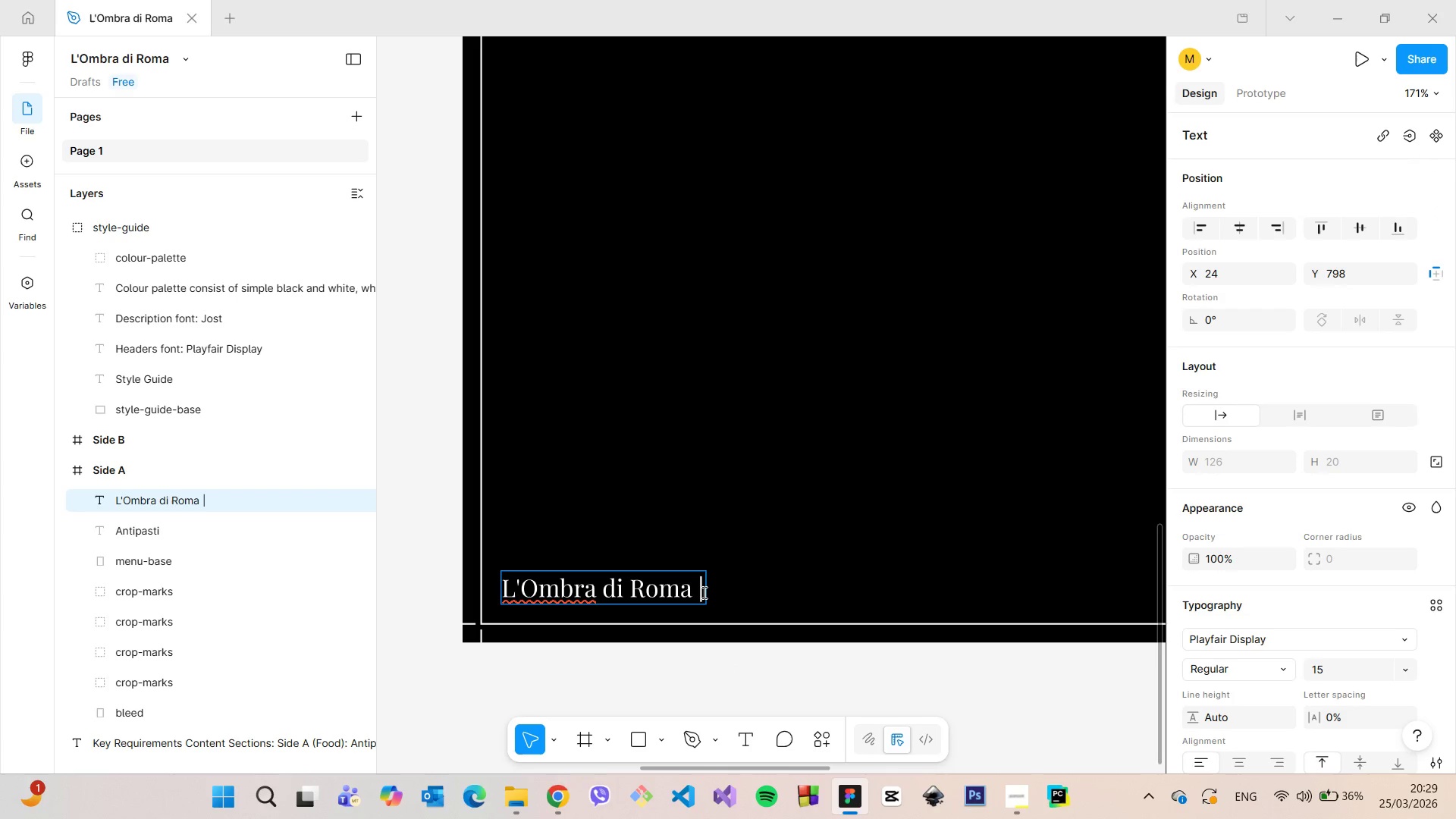 
left_click([703, 592])
 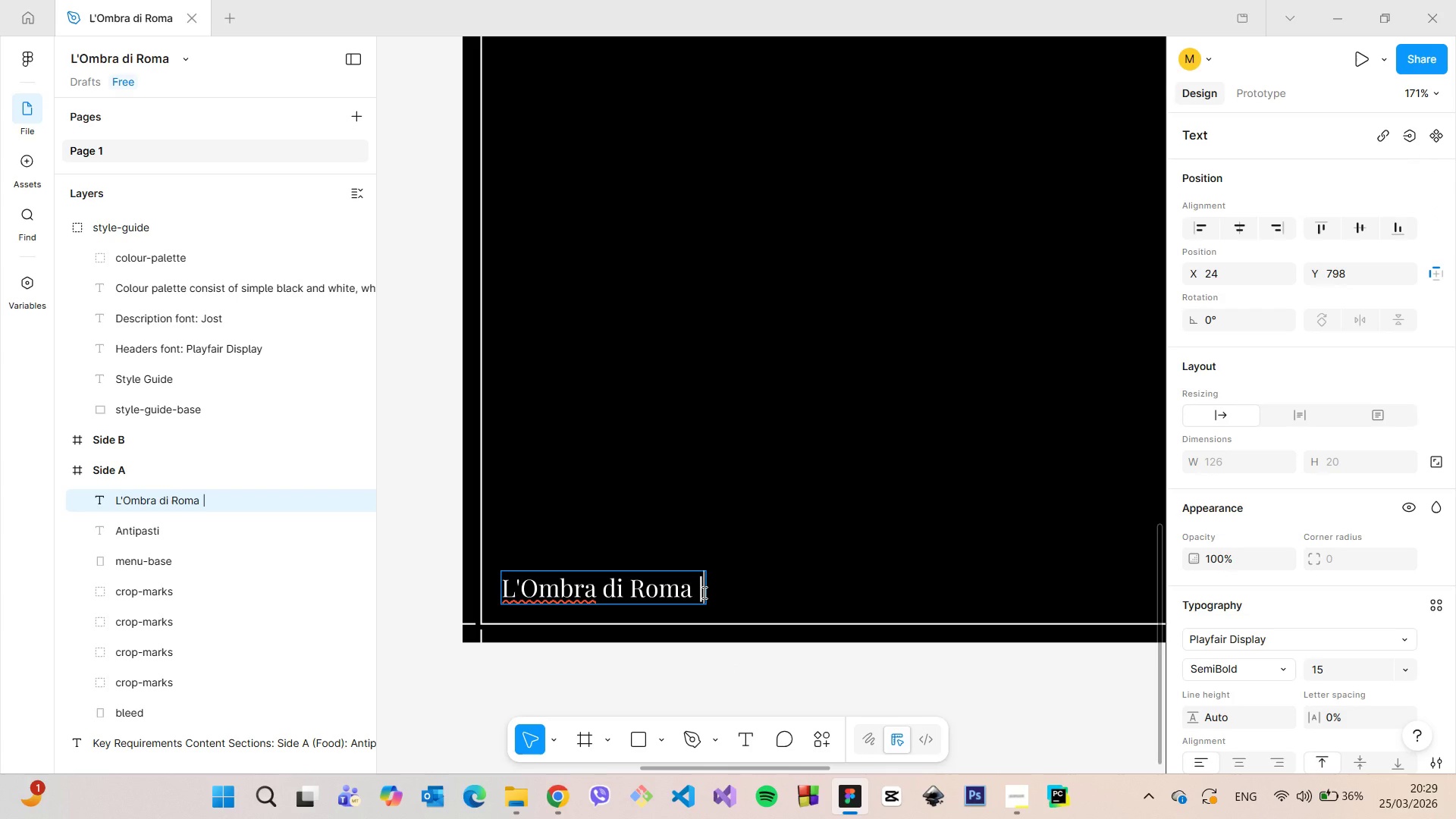 
key(Space)
 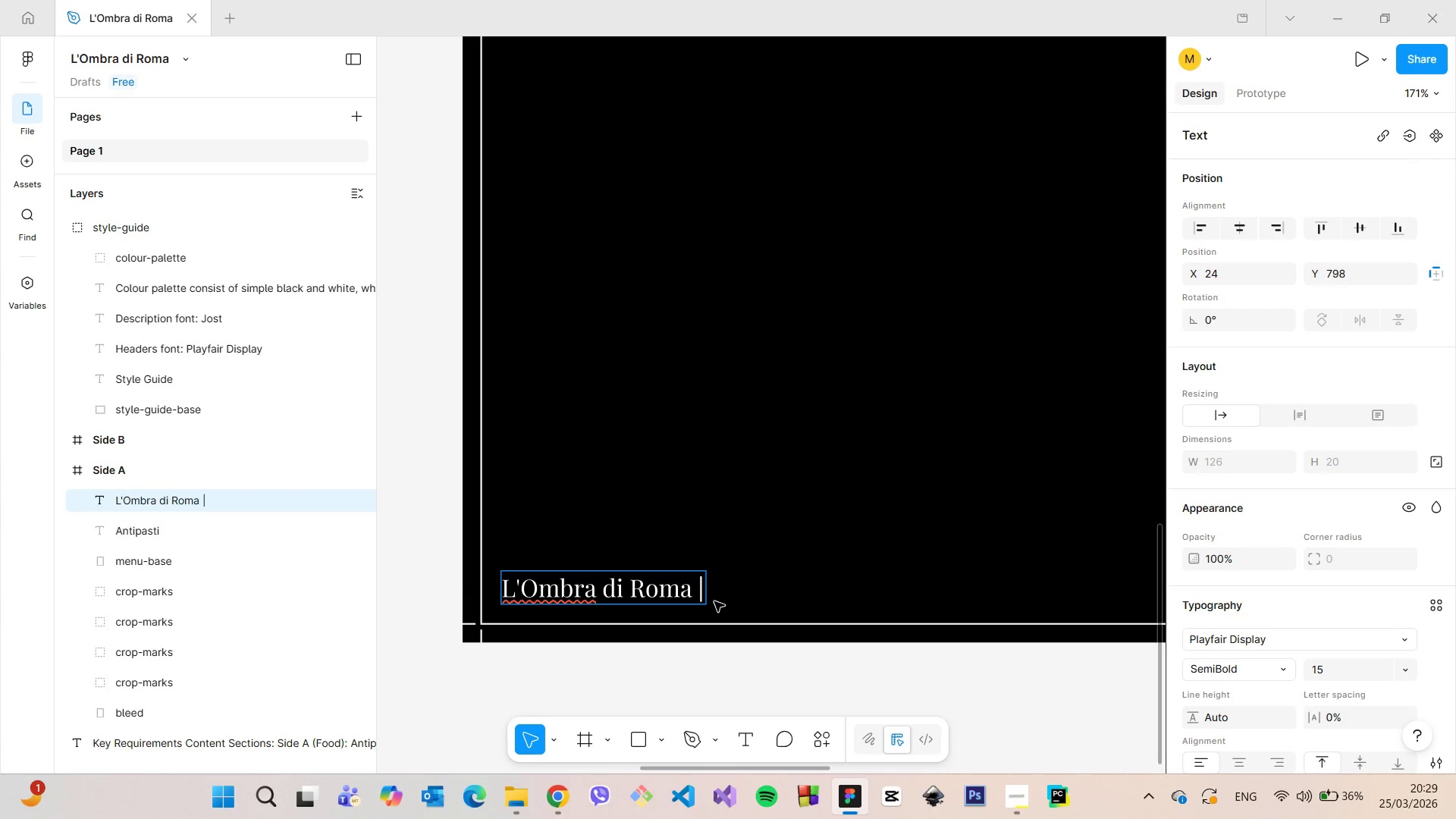 
scroll: coordinate [714, 601], scroll_direction: up, amount: 8.0
 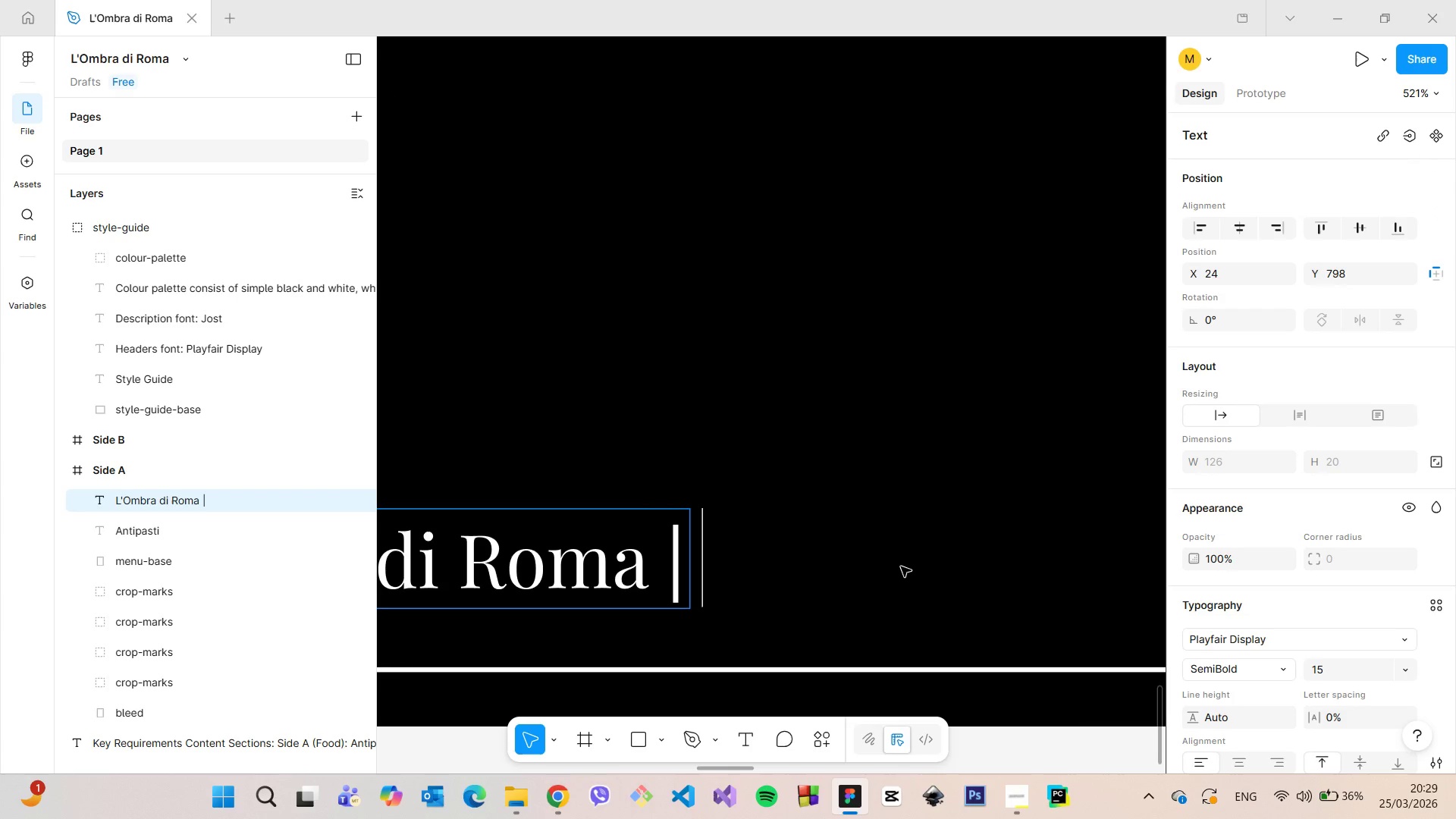 
hold_key(key=ShiftLeft, duration=1.52)
 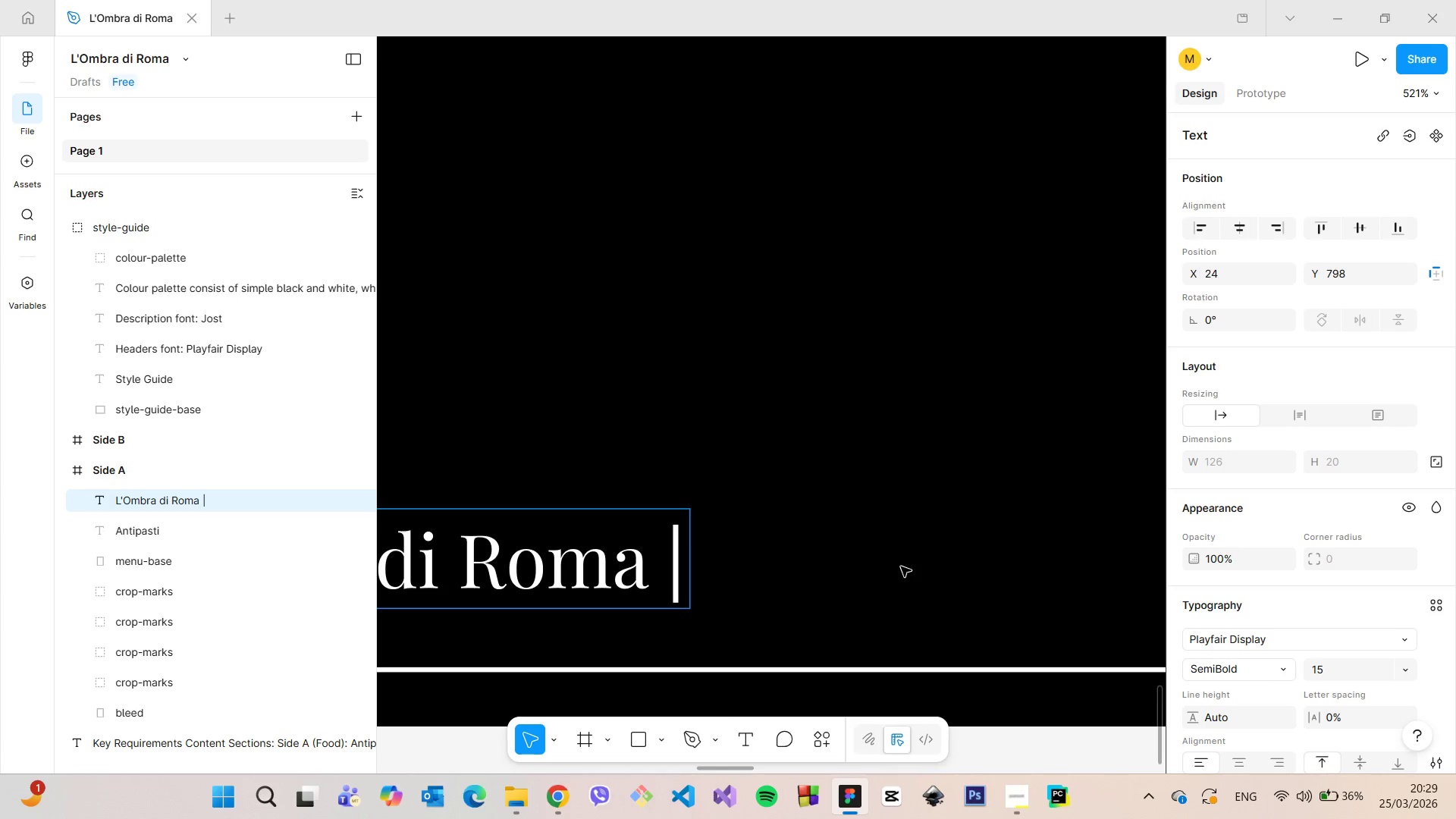 
type(The location)
 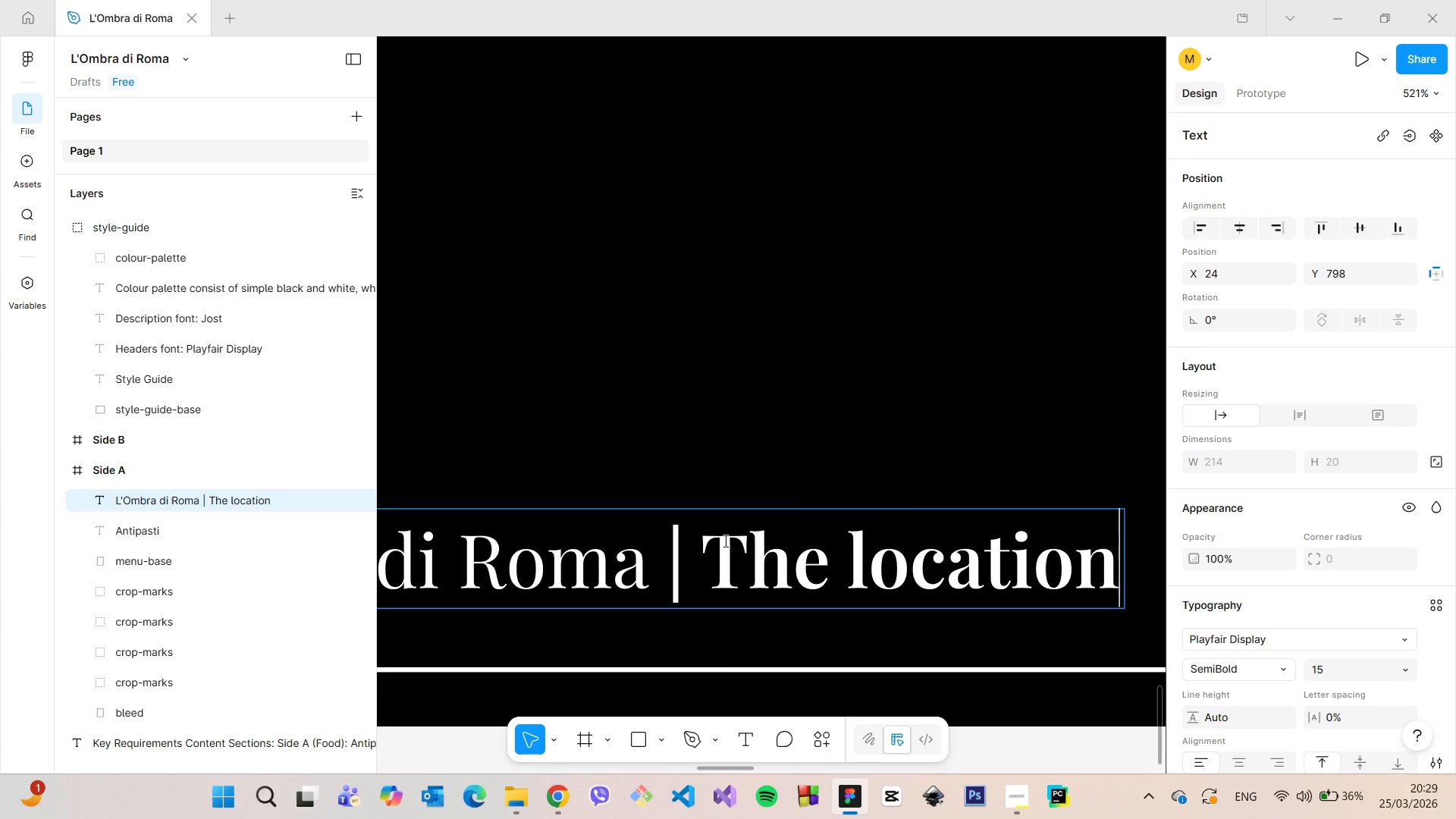 
left_click_drag(start_coordinate=[709, 548], to_coordinate=[1114, 582])
 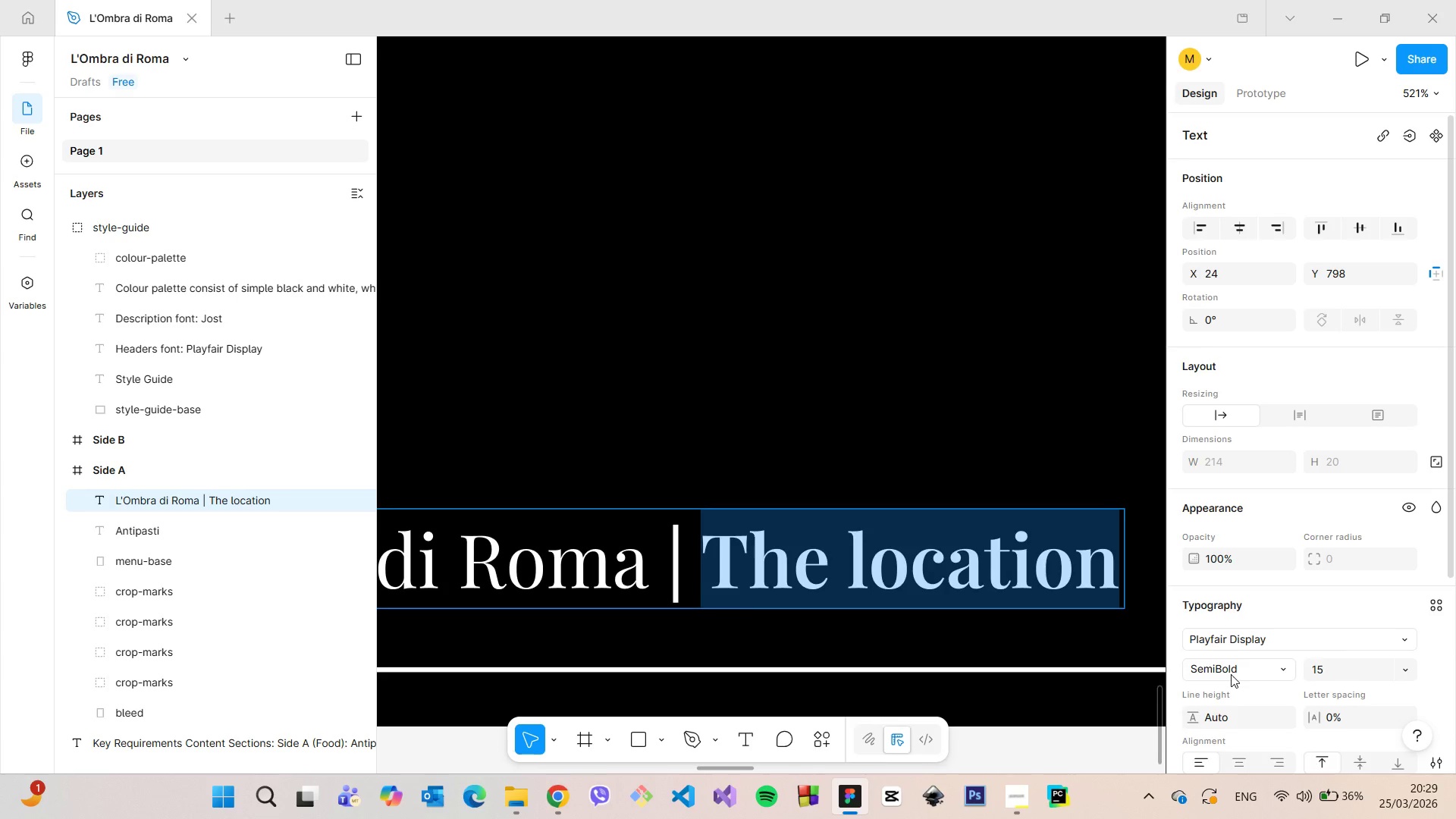 
left_click([1231, 674])
 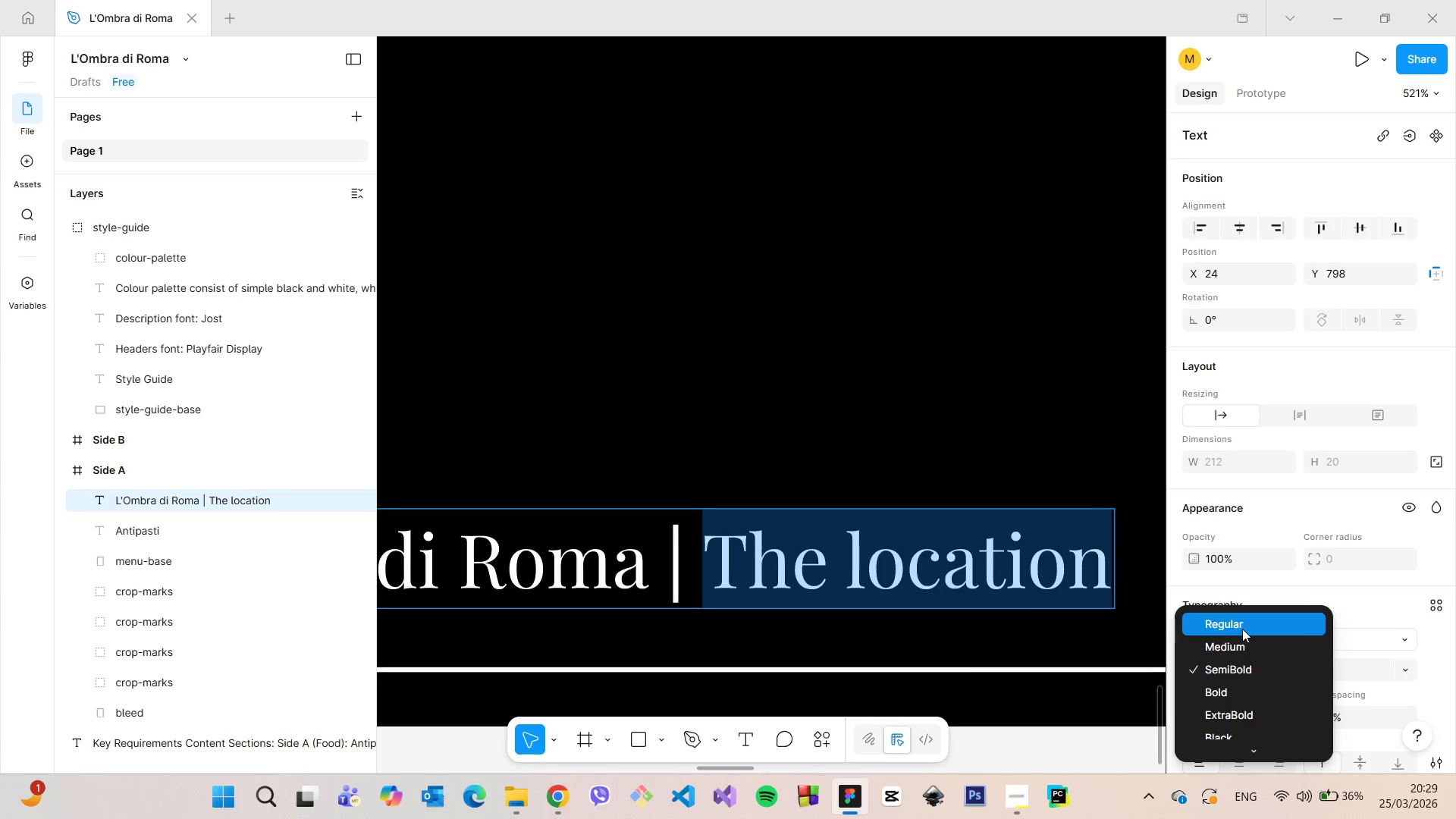 
left_click([1242, 629])
 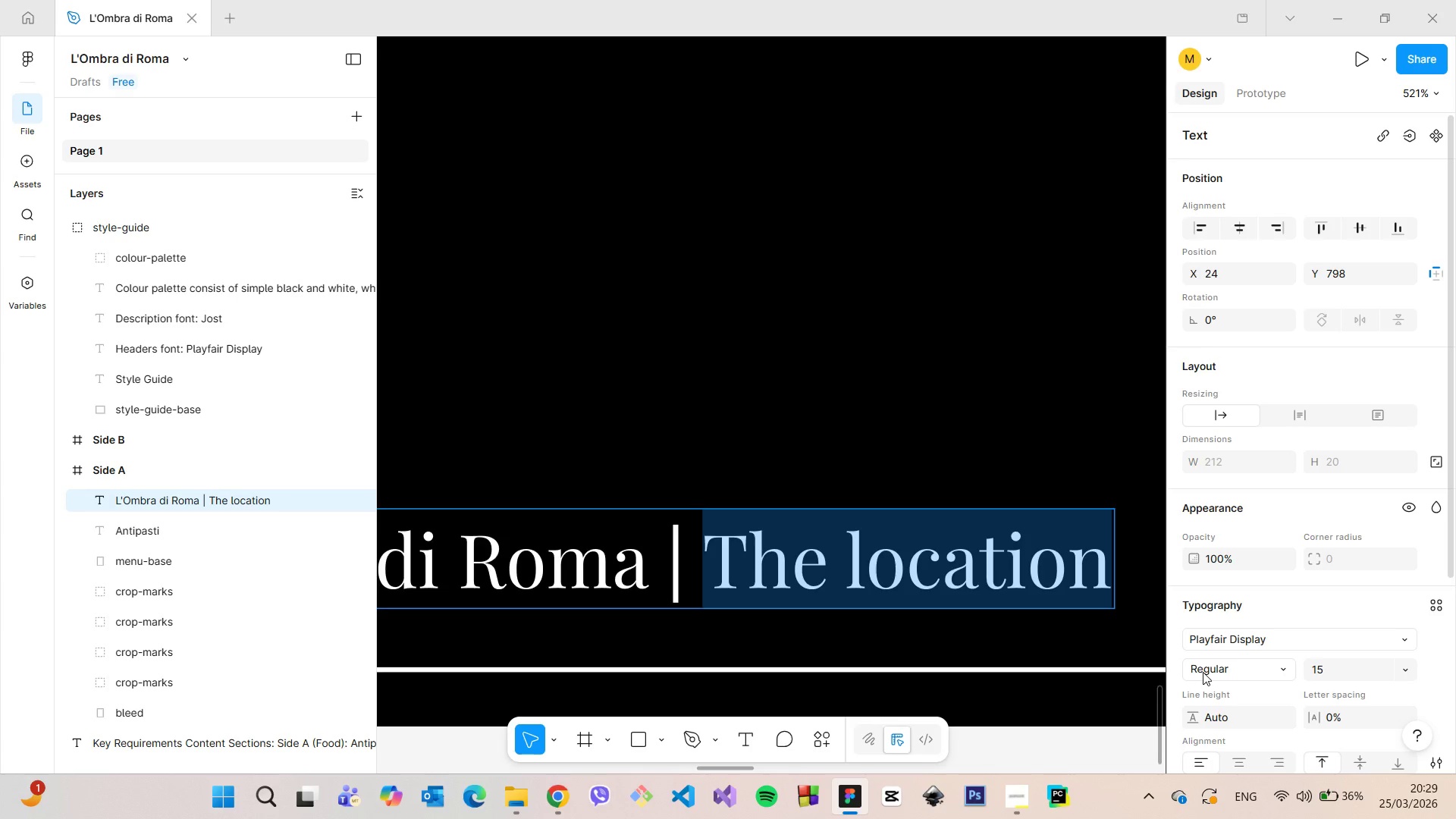 
scroll: coordinate [1097, 664], scroll_direction: down, amount: 10.0
 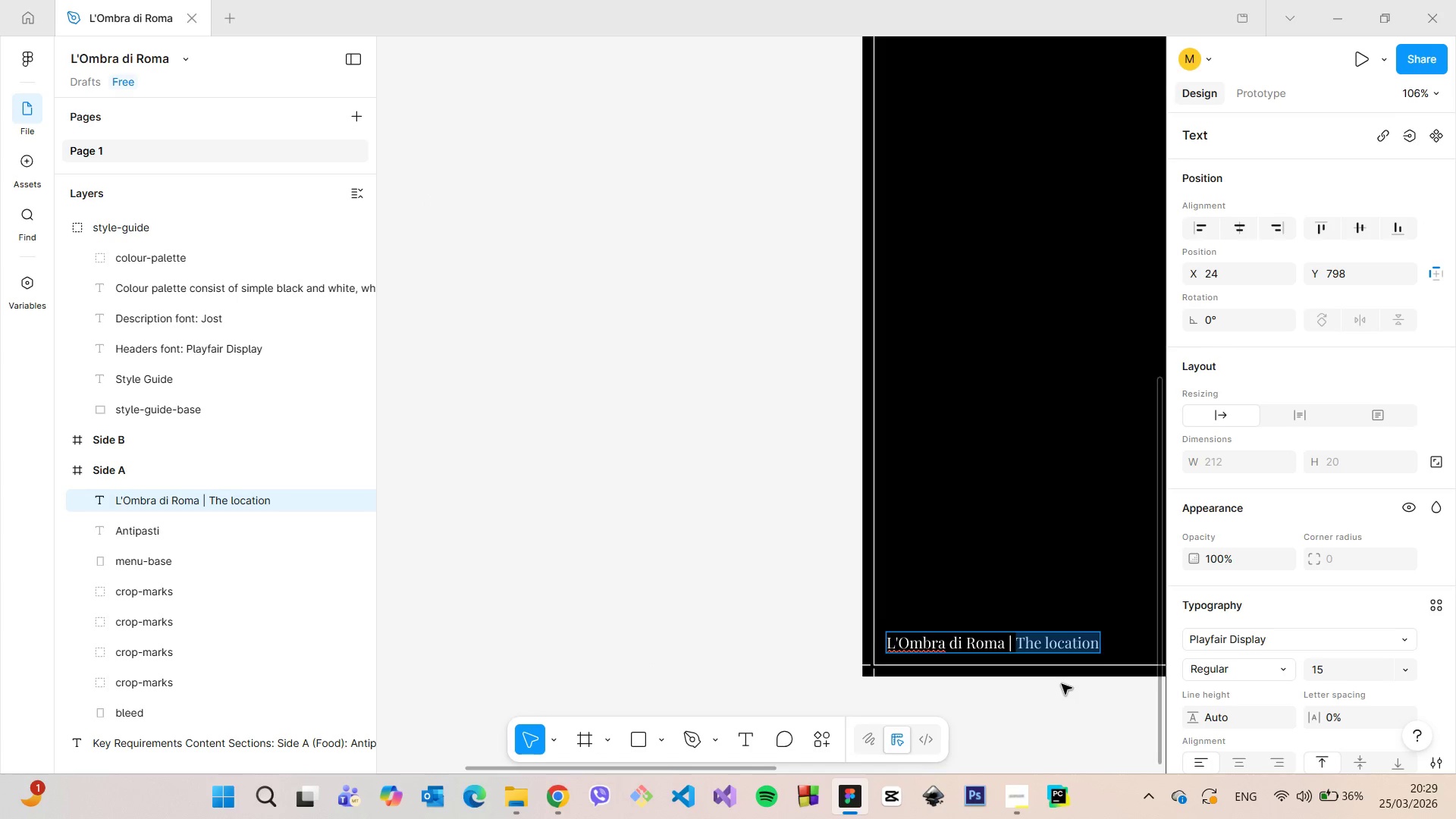 
left_click([1062, 685])
 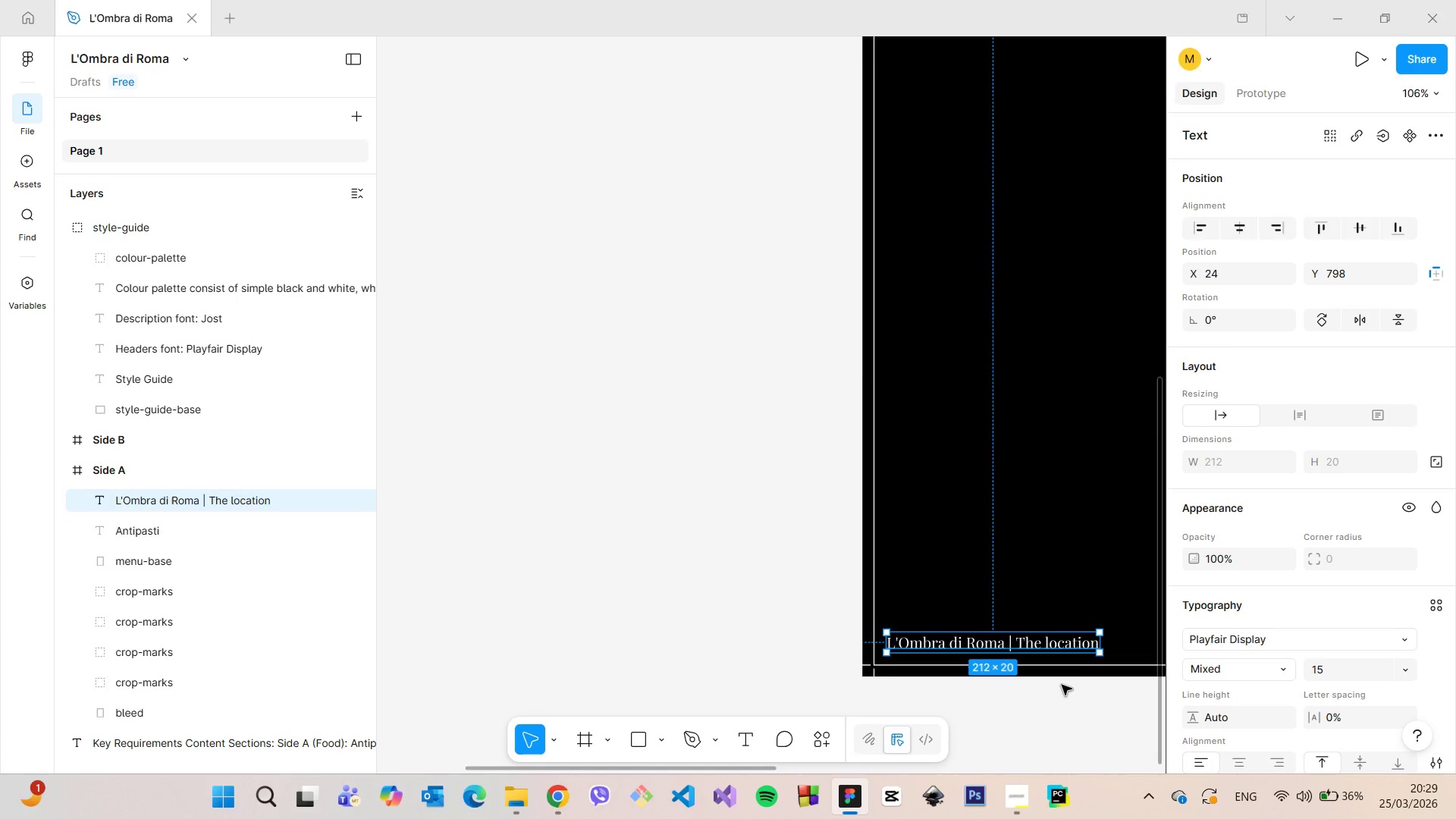 
scroll: coordinate [1081, 693], scroll_direction: down, amount: 6.0
 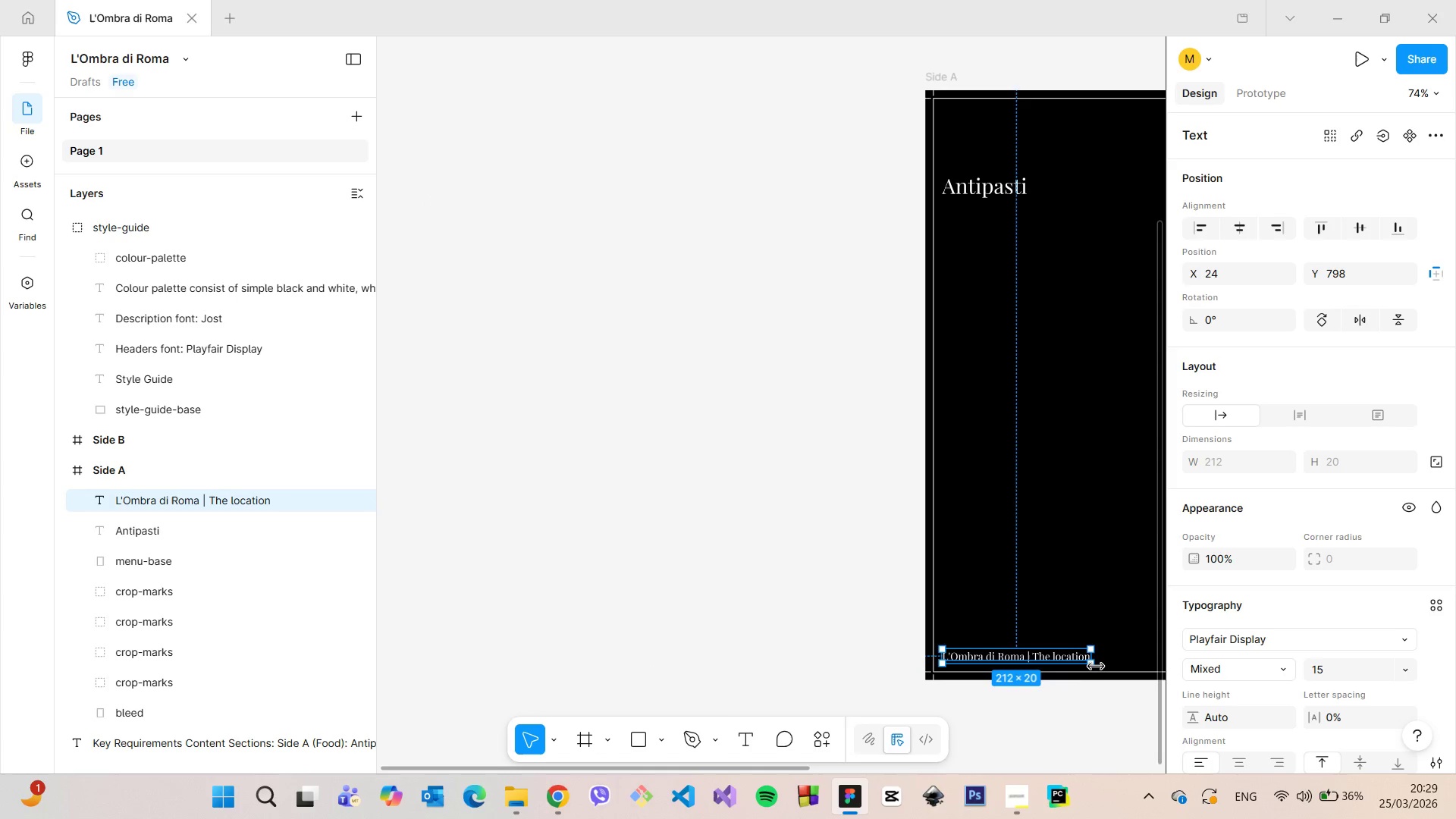 
scroll: coordinate [1104, 686], scroll_direction: up, amount: 9.0
 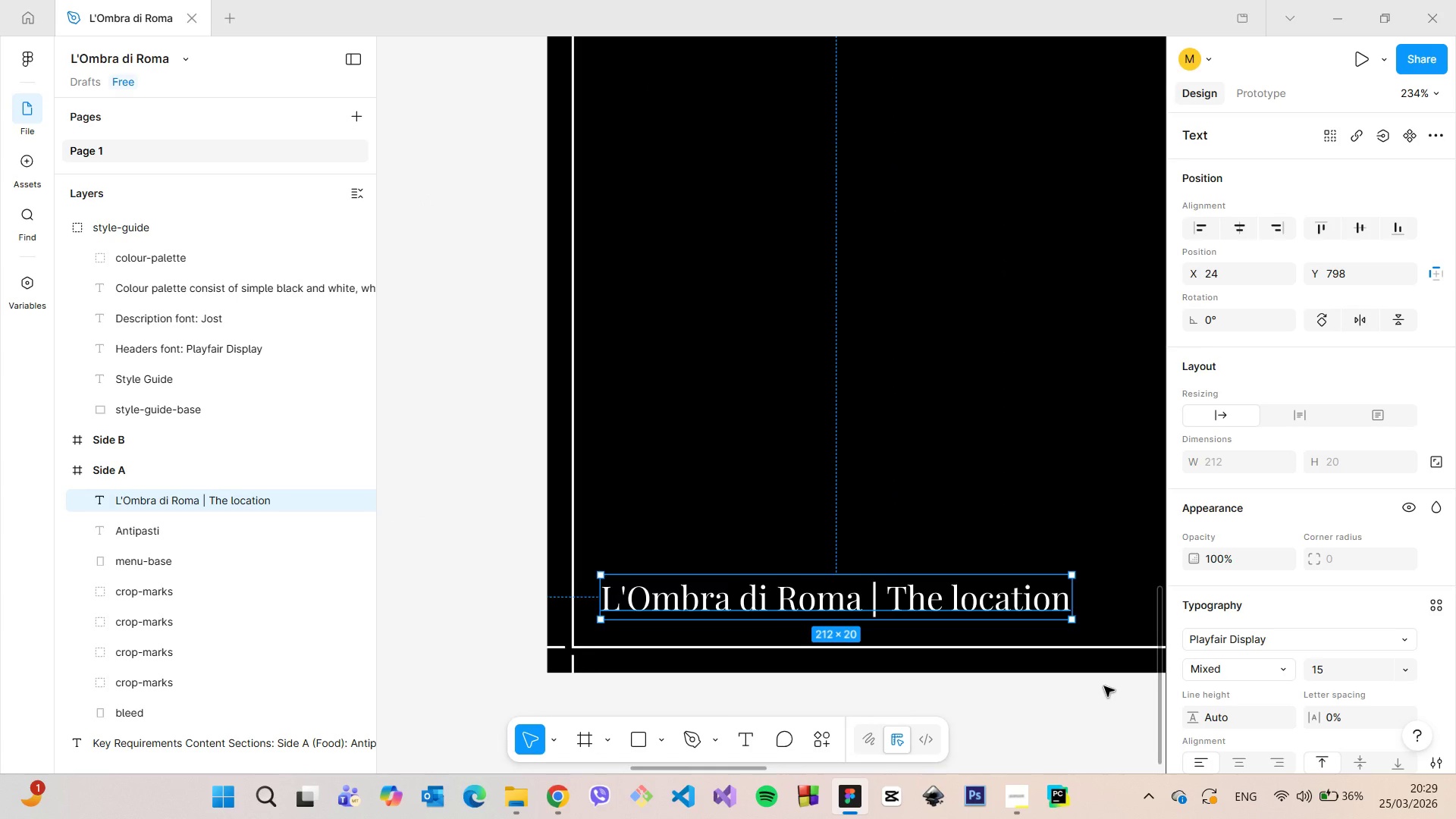 
scroll: coordinate [1104, 686], scroll_direction: down, amount: 5.0
 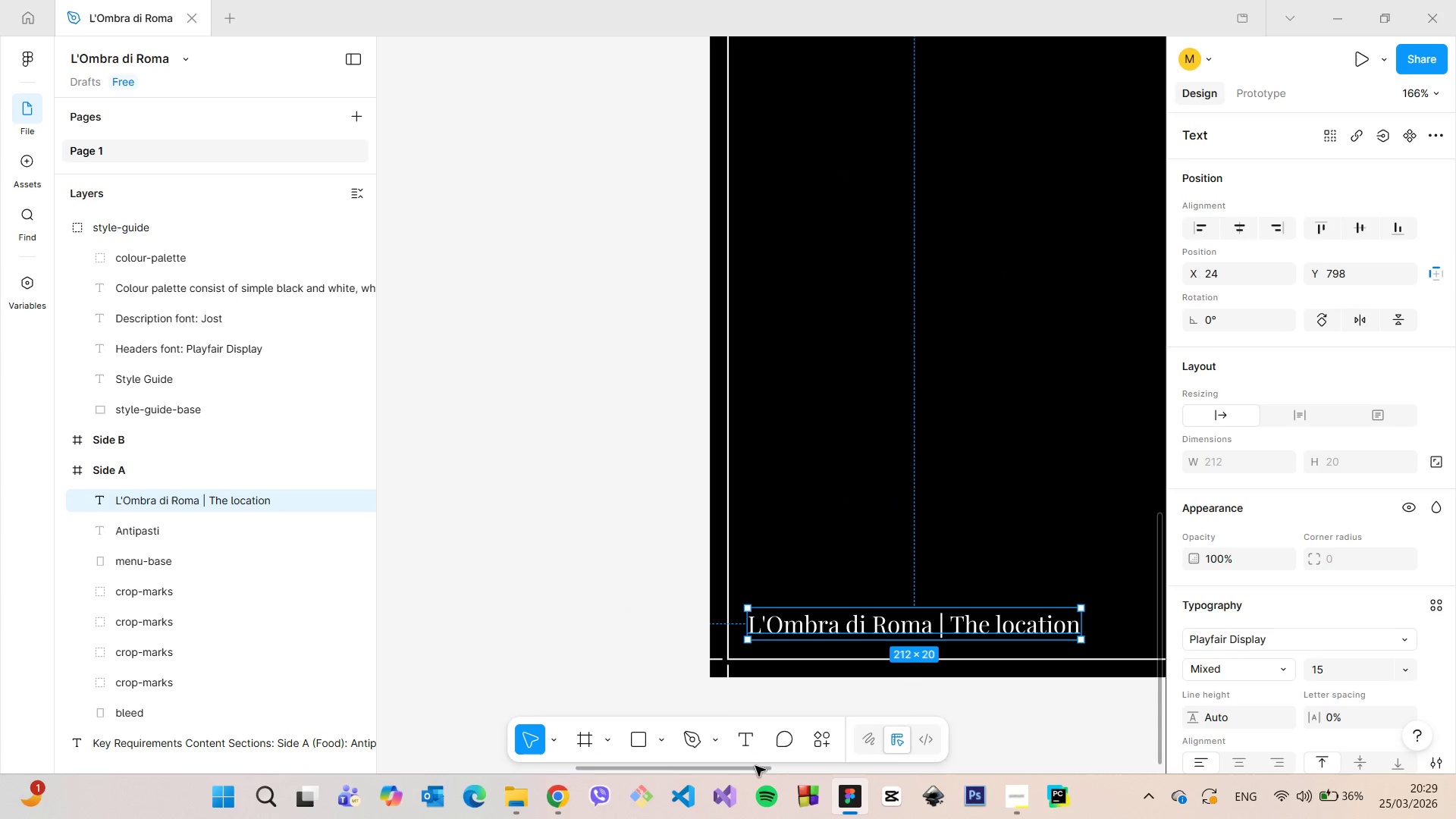 
left_click_drag(start_coordinate=[753, 767], to_coordinate=[898, 746])
 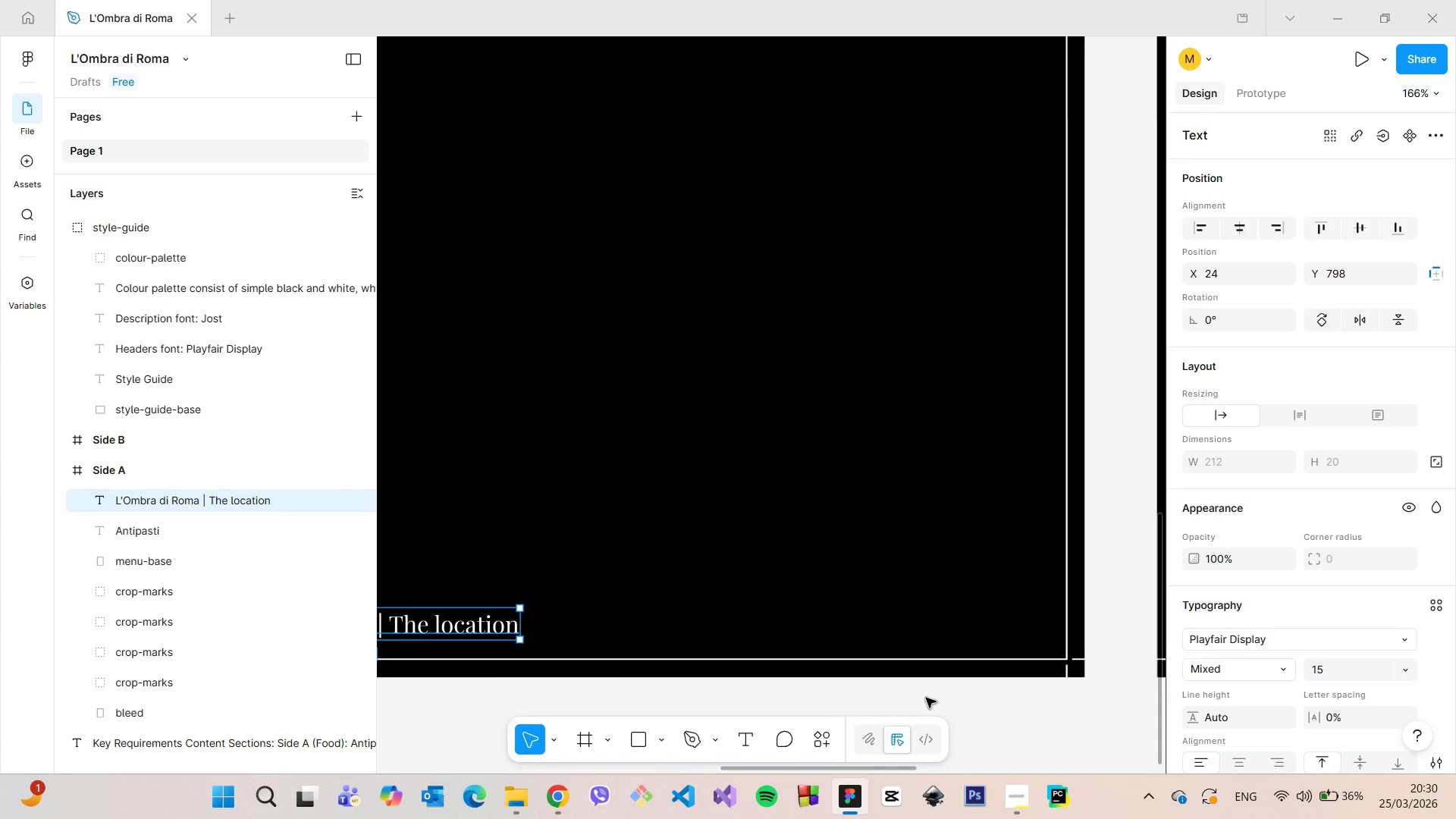 
scroll: coordinate [926, 698], scroll_direction: down, amount: 6.0
 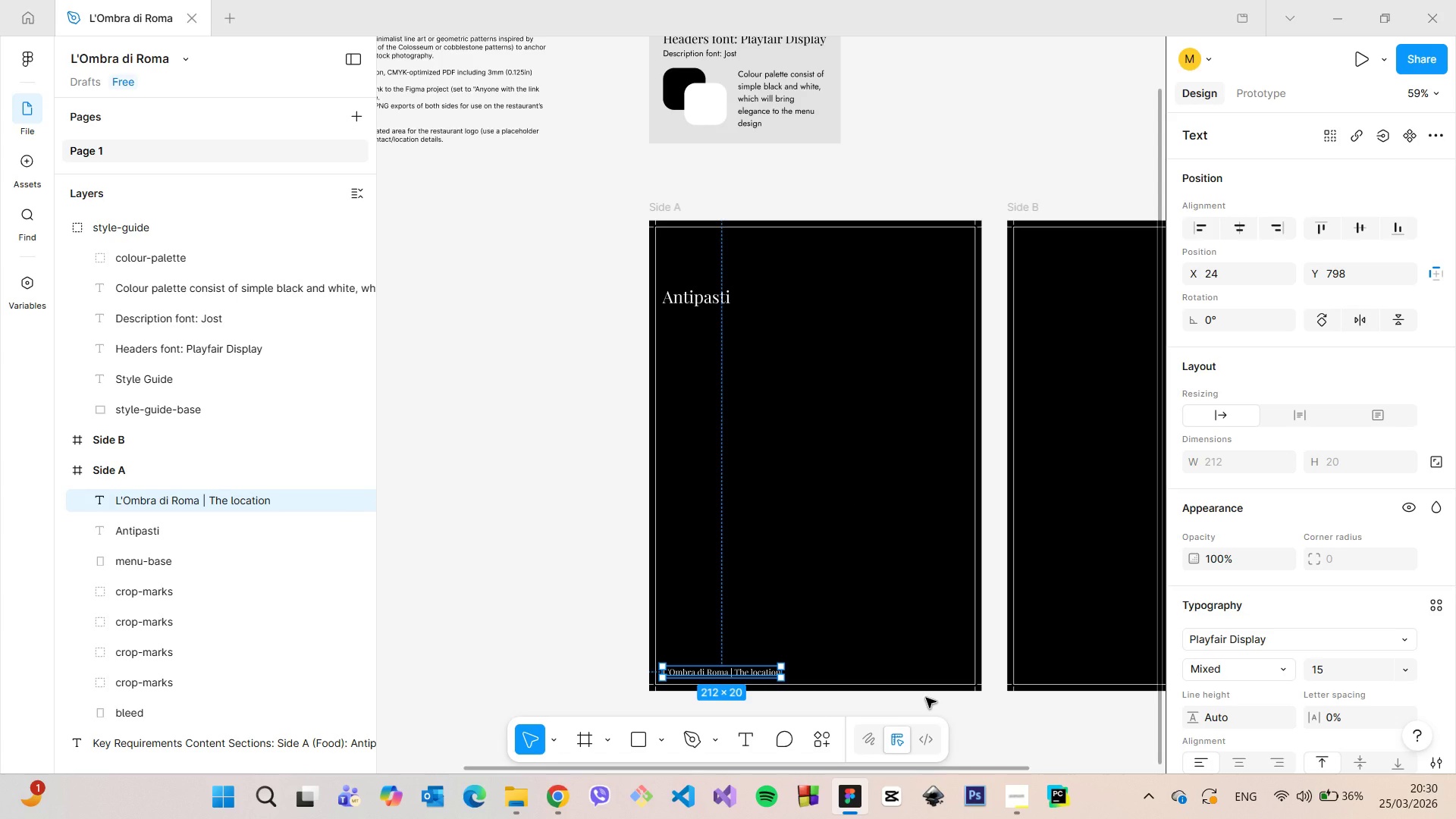 
left_click([926, 698])
 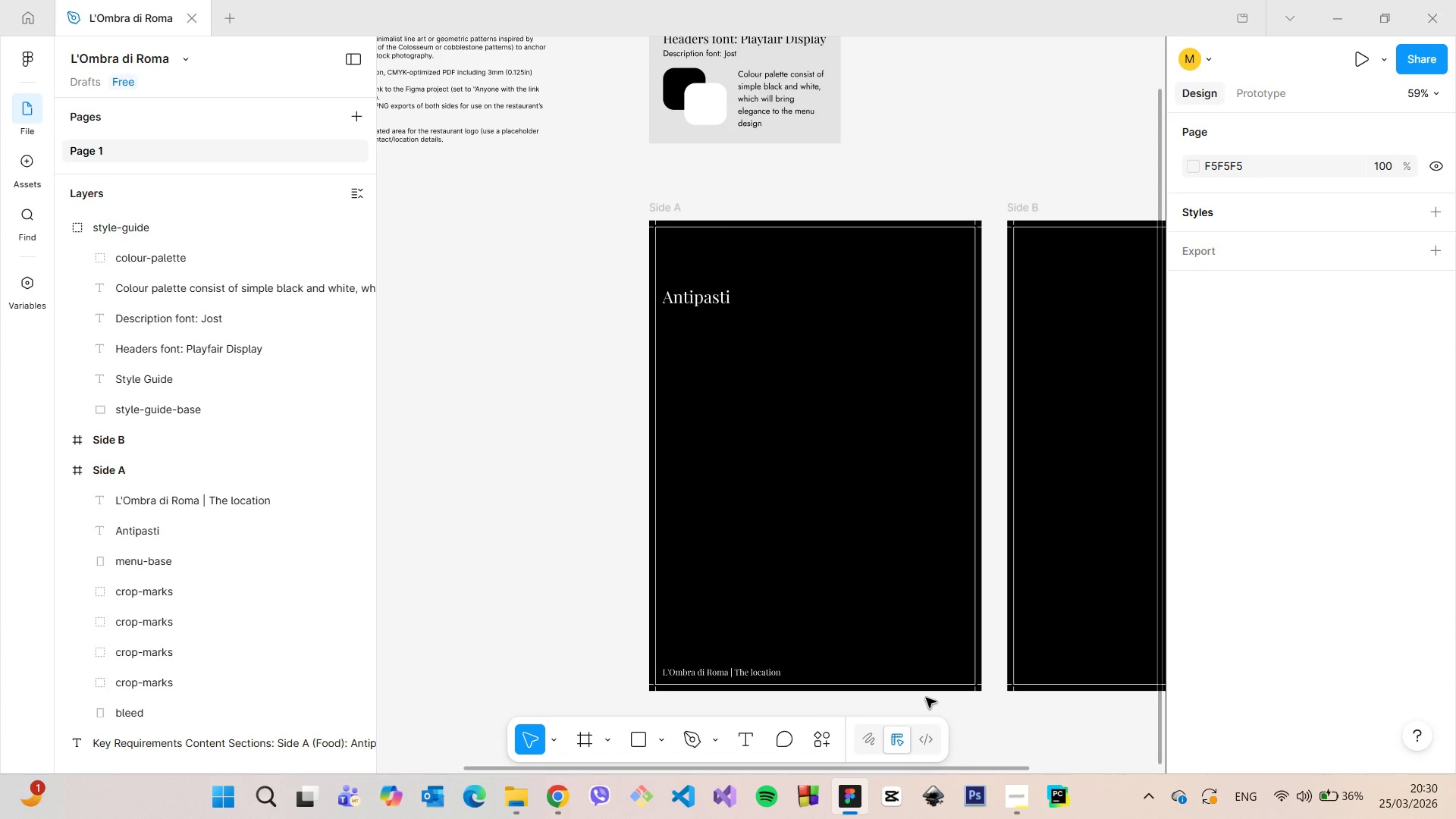 
scroll: coordinate [926, 698], scroll_direction: down, amount: 3.0
 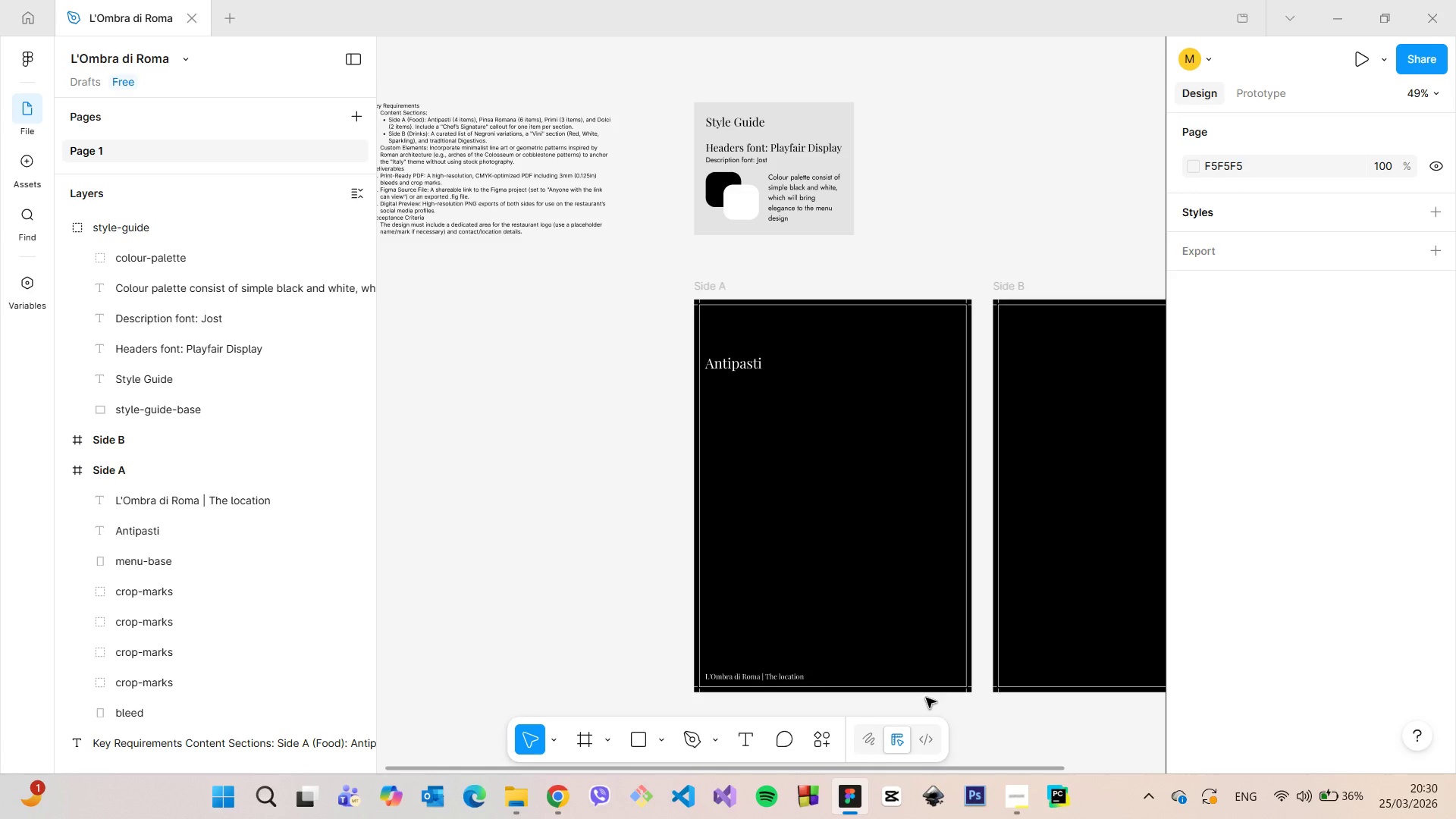 
scroll: coordinate [789, 695], scroll_direction: up, amount: 10.0
 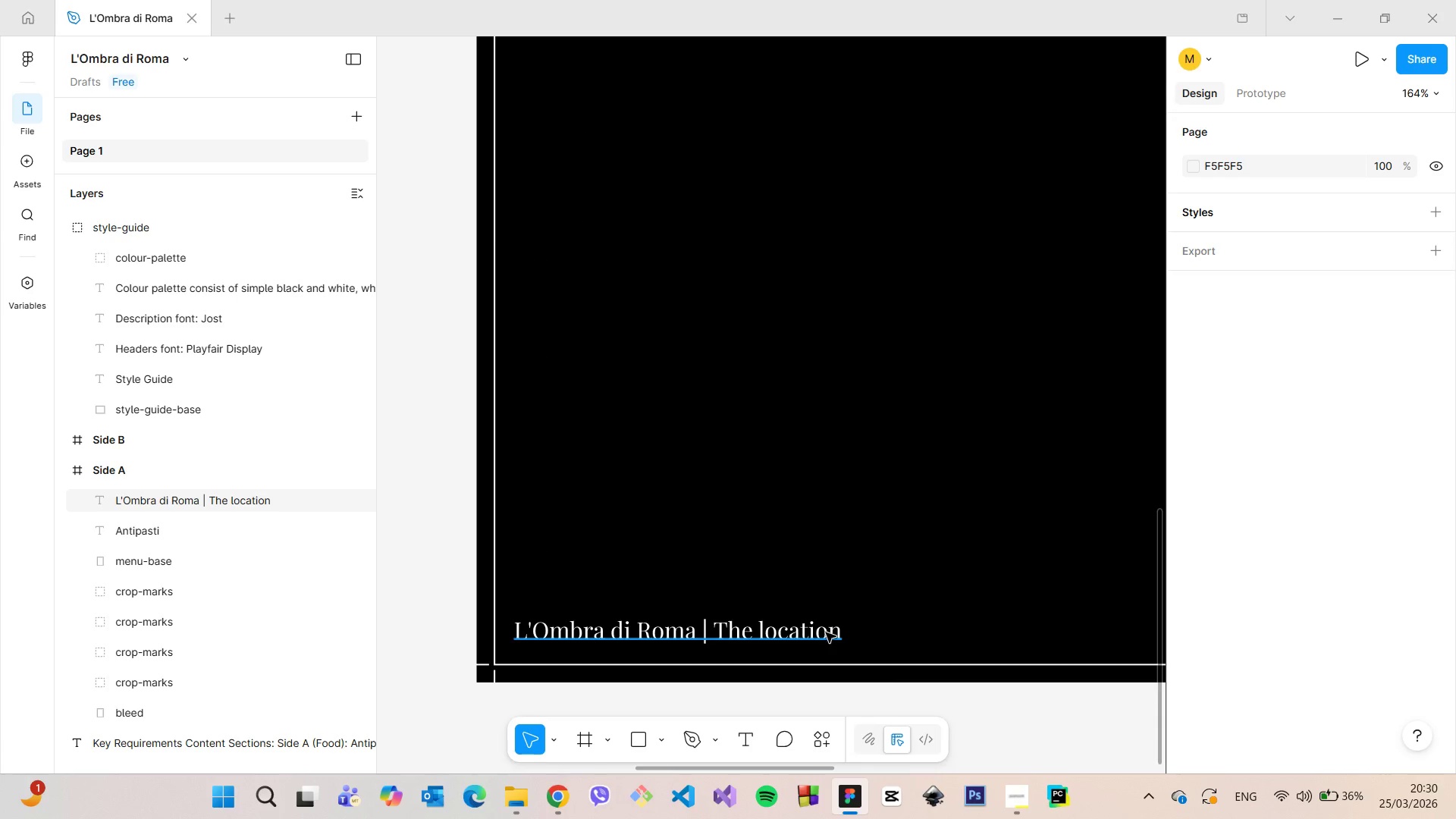 
double_click([826, 632])
 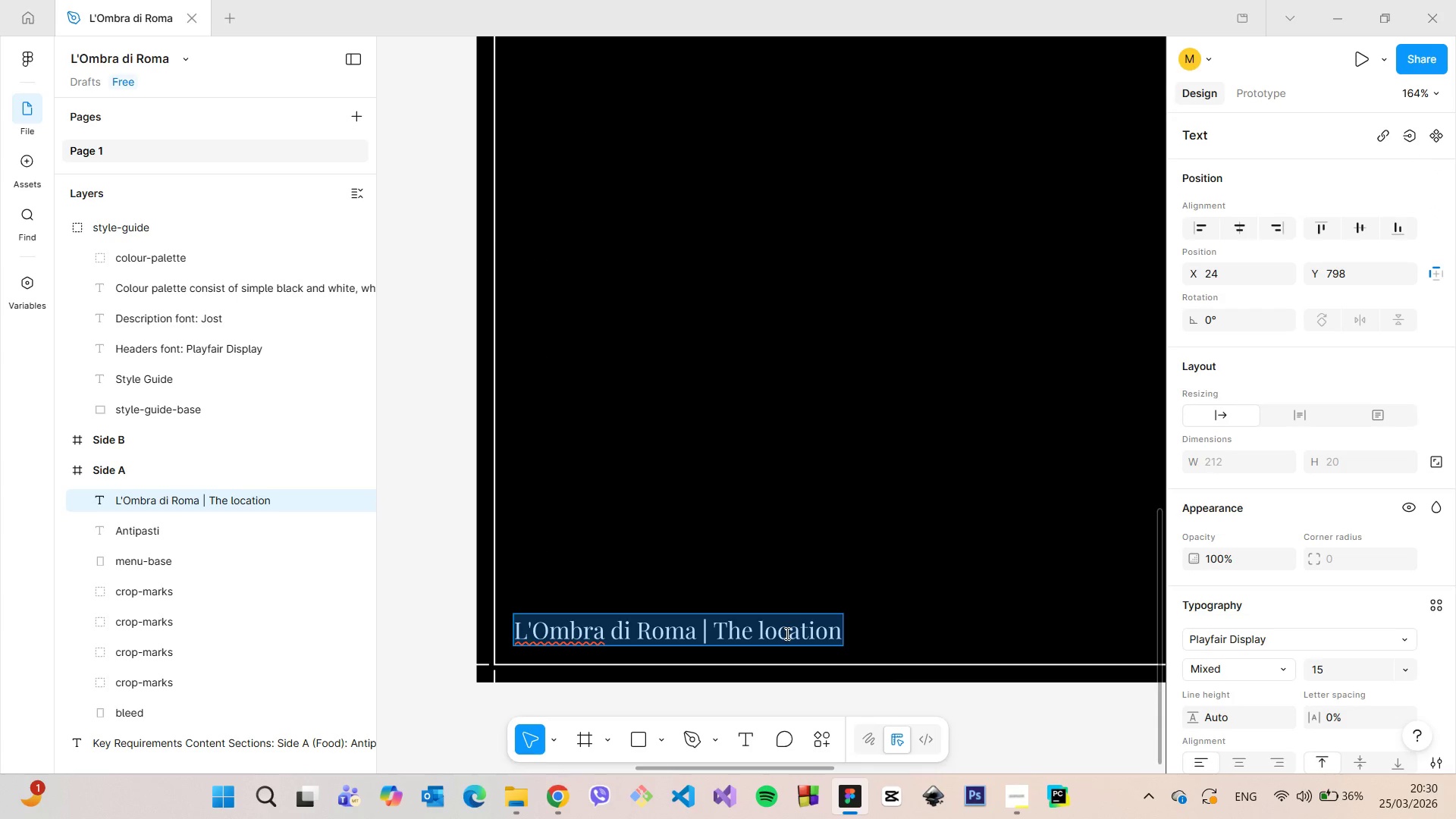 
left_click([786, 633])
 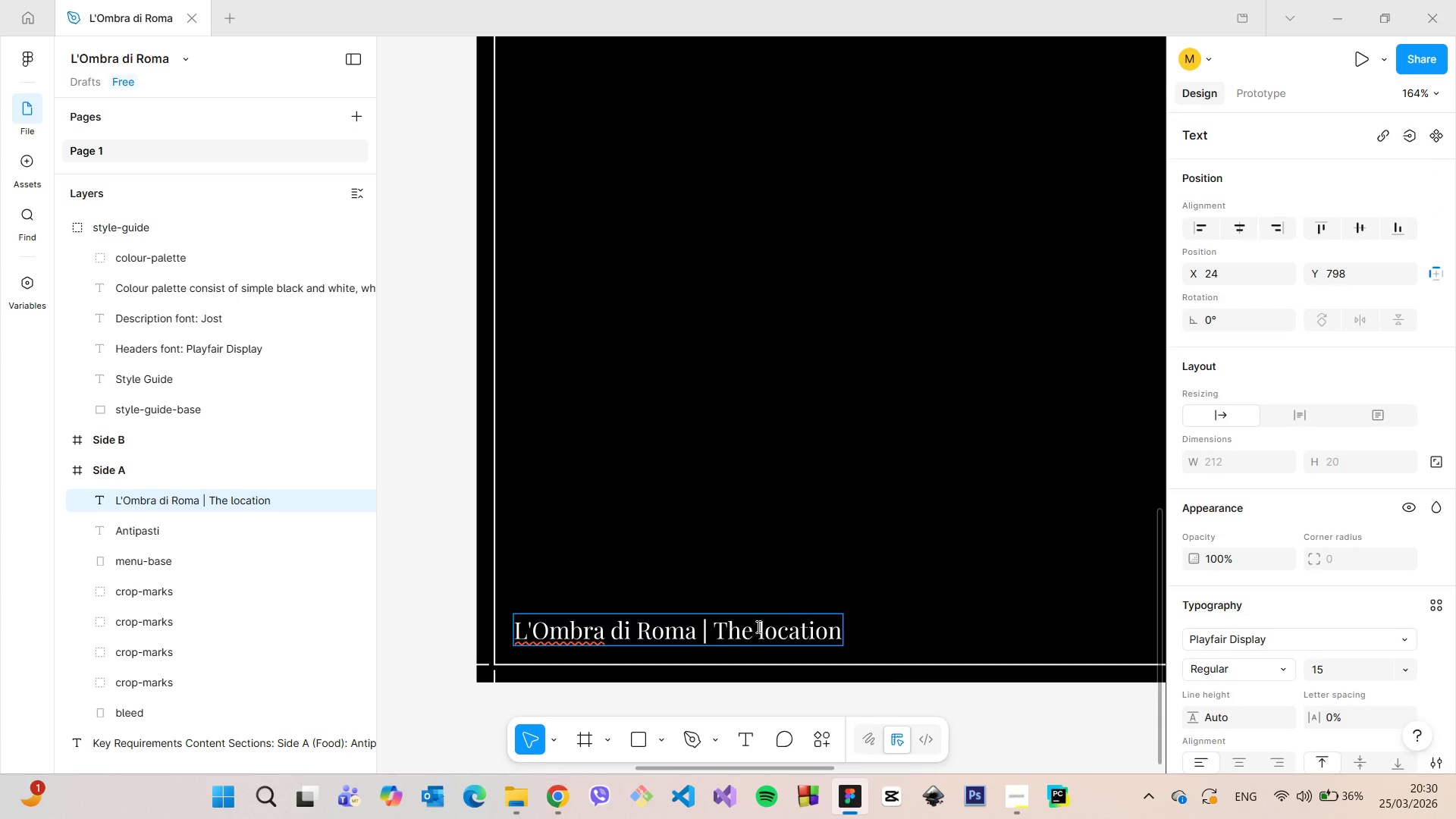 
left_click_drag(start_coordinate=[758, 626], to_coordinate=[837, 626])
 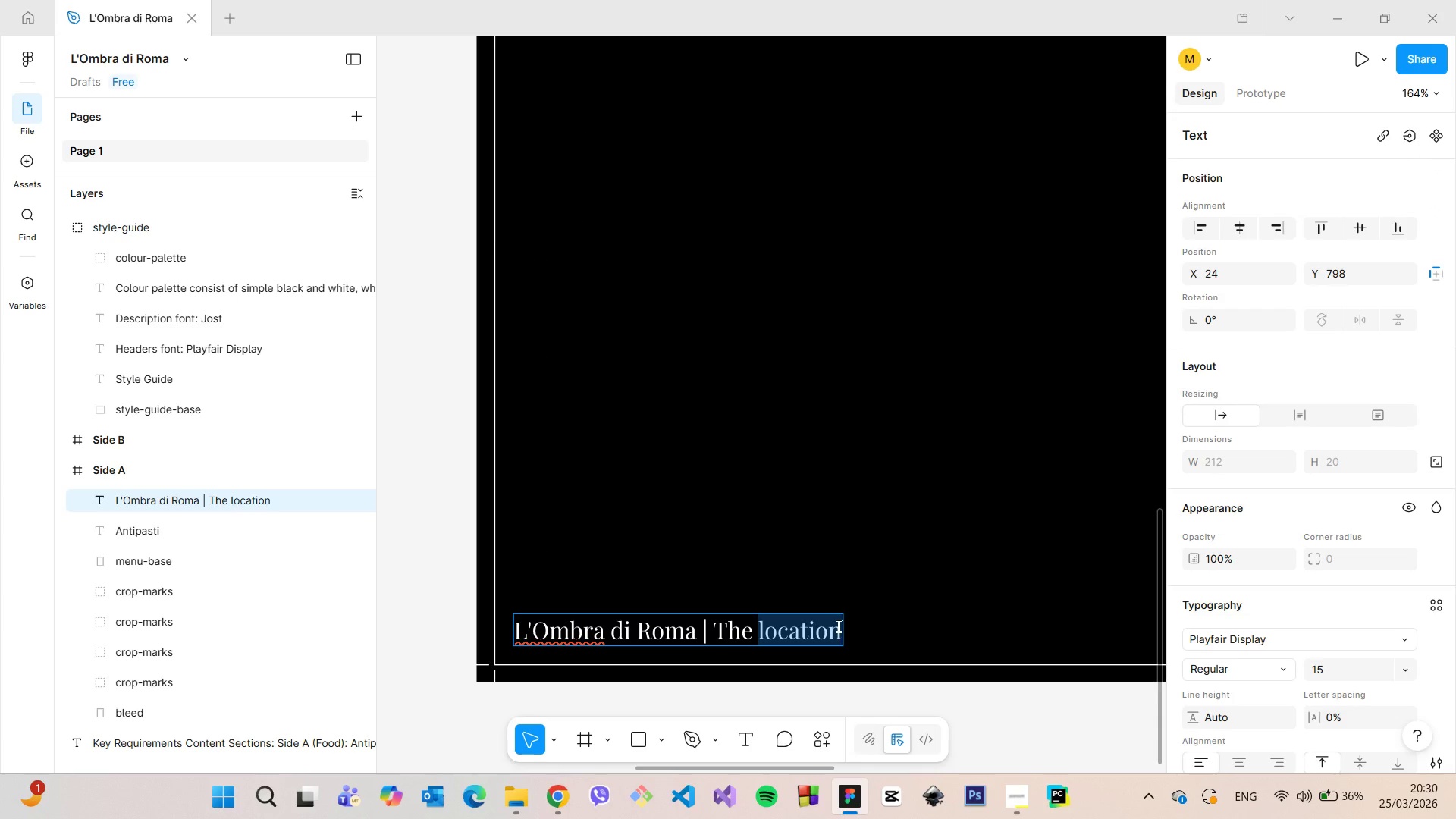 
type(adress)
key(Backspace)
key(Backspace)
key(Backspace)
key(Backspace)
type(dress placeholder)
 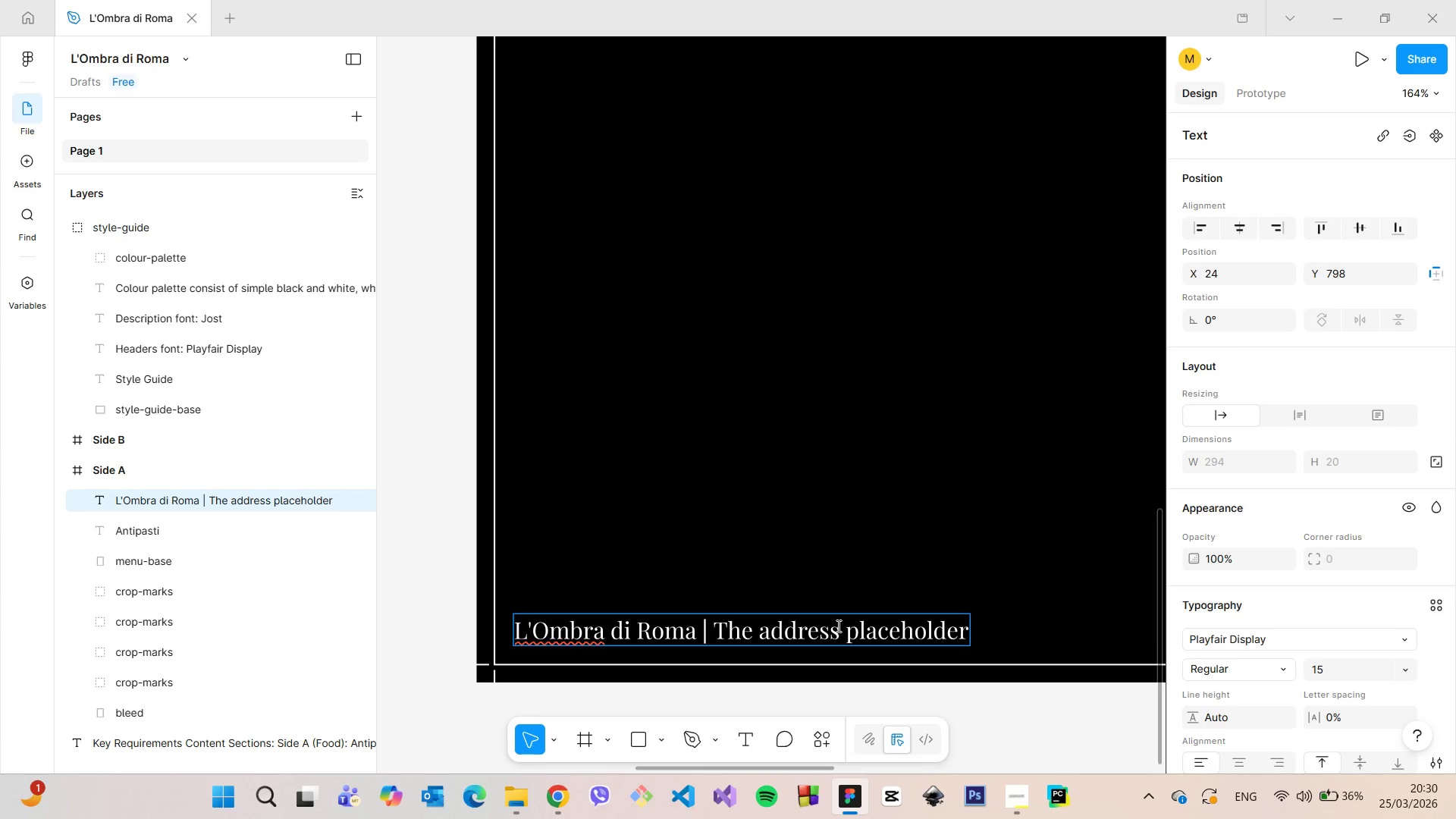 
scroll: coordinate [837, 626], scroll_direction: up, amount: 1.0
 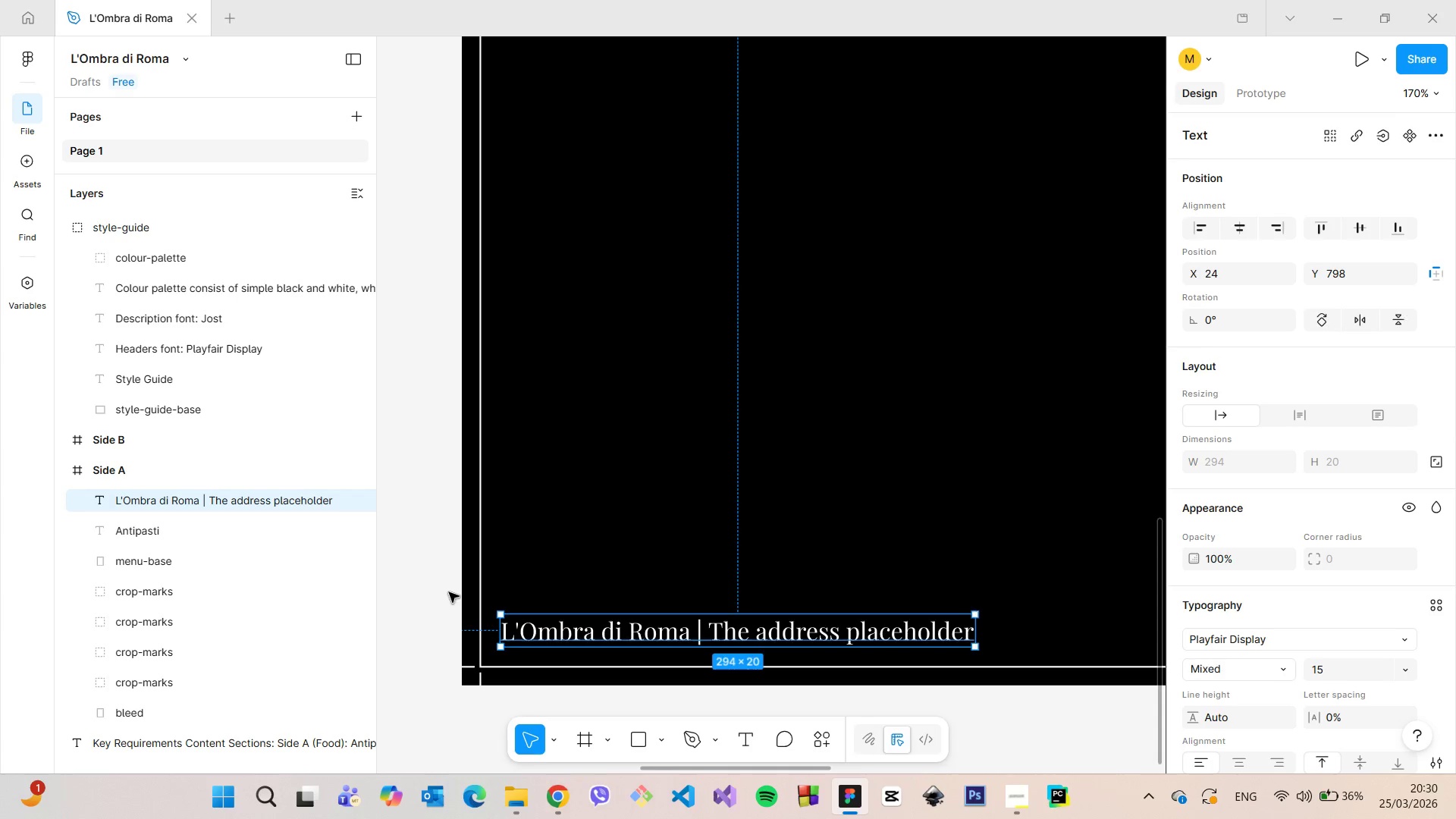 
double_click([449, 592])
 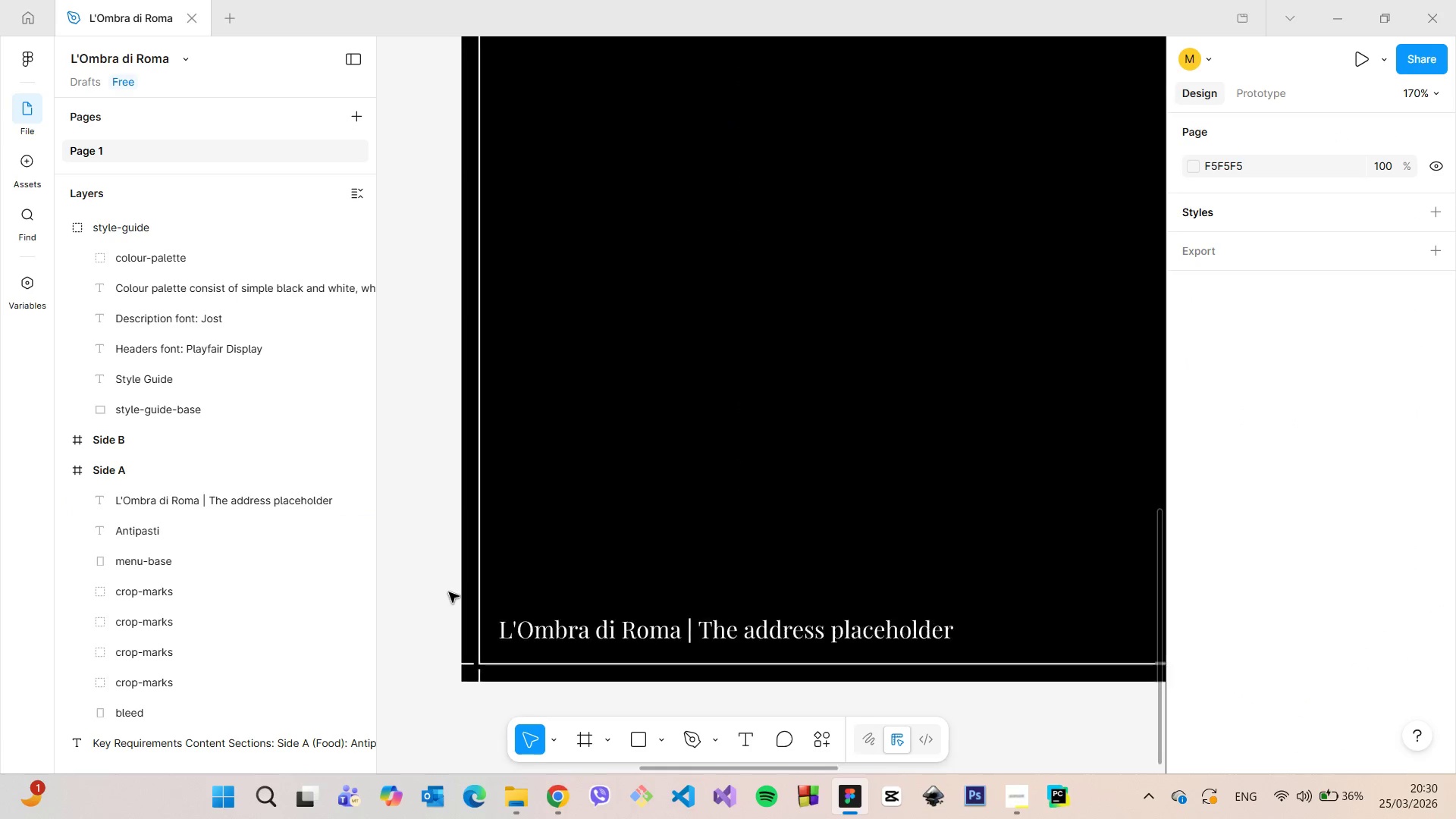 
scroll: coordinate [449, 592], scroll_direction: down, amount: 3.0
 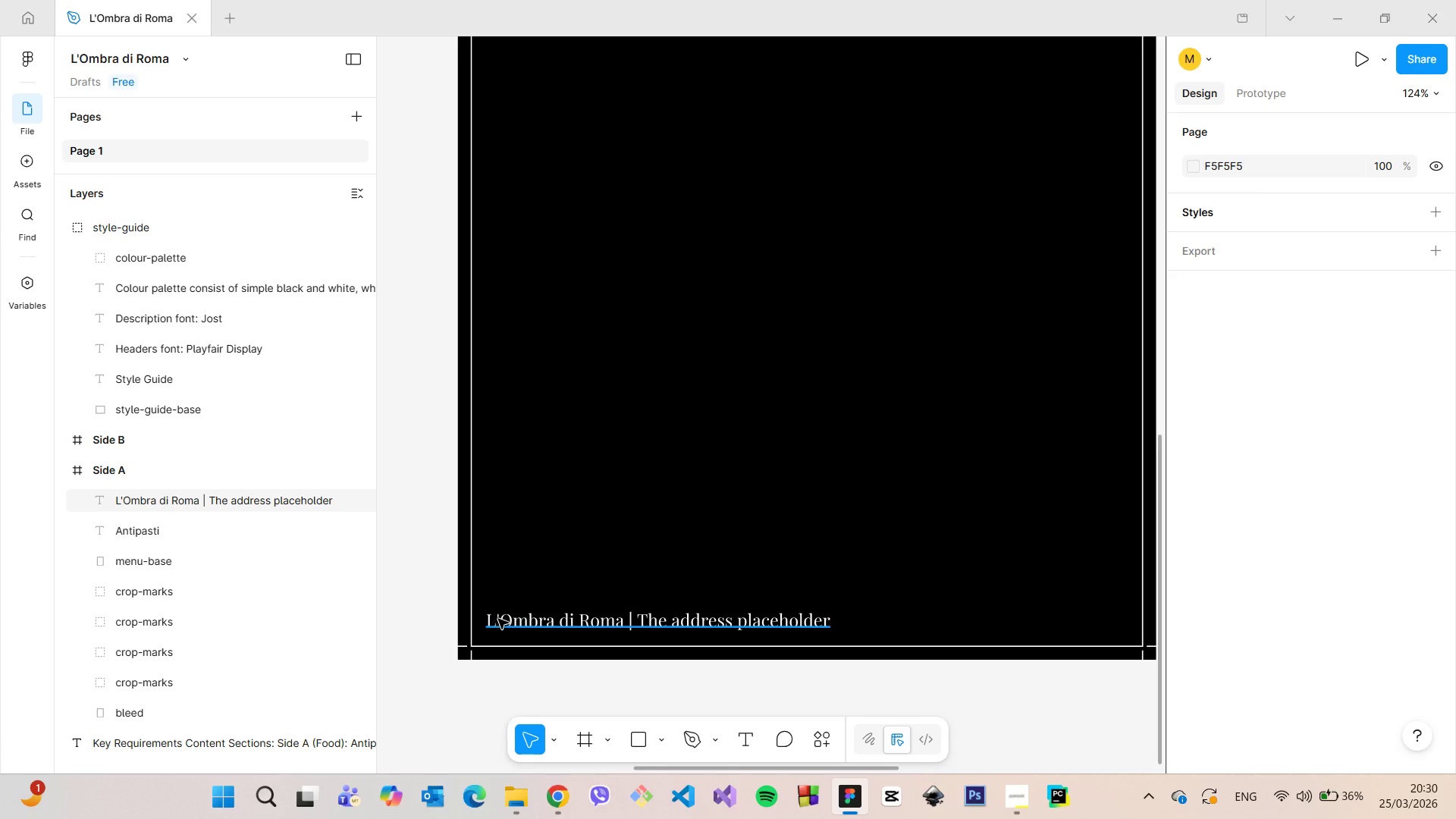 
left_click([507, 619])
 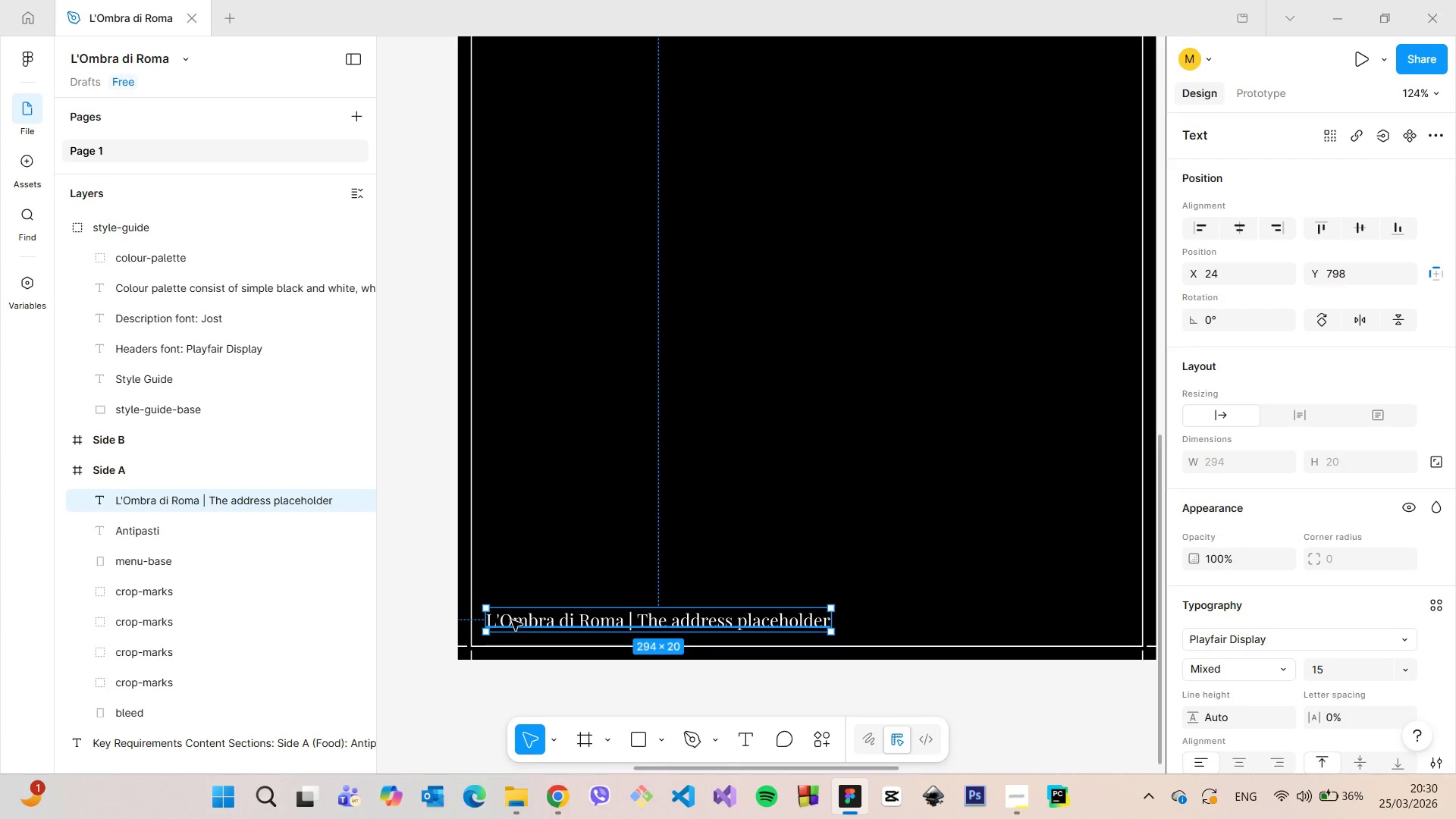 
hold_key(key=AltLeft, duration=1.47)
 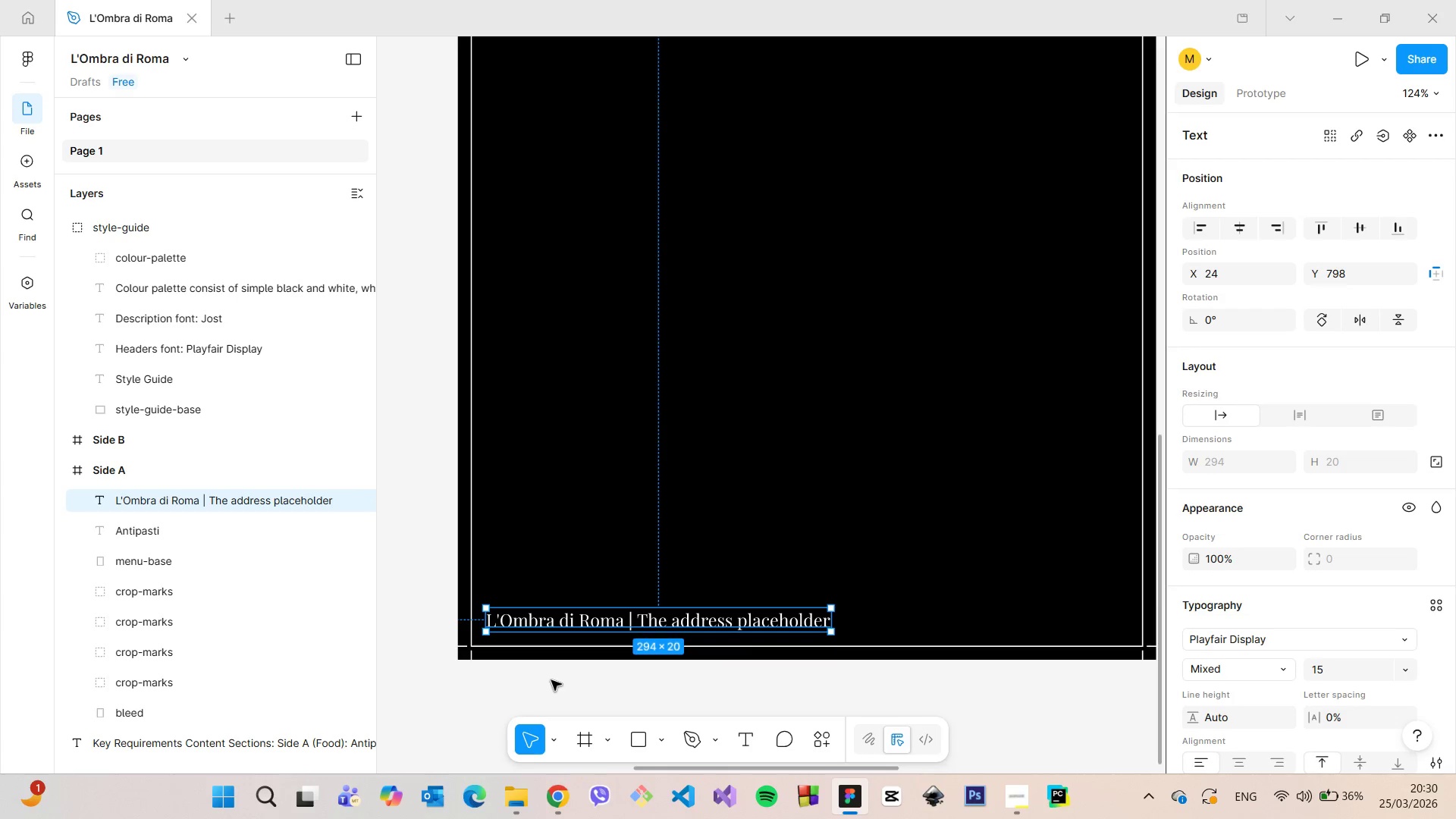 
left_click([551, 680])
 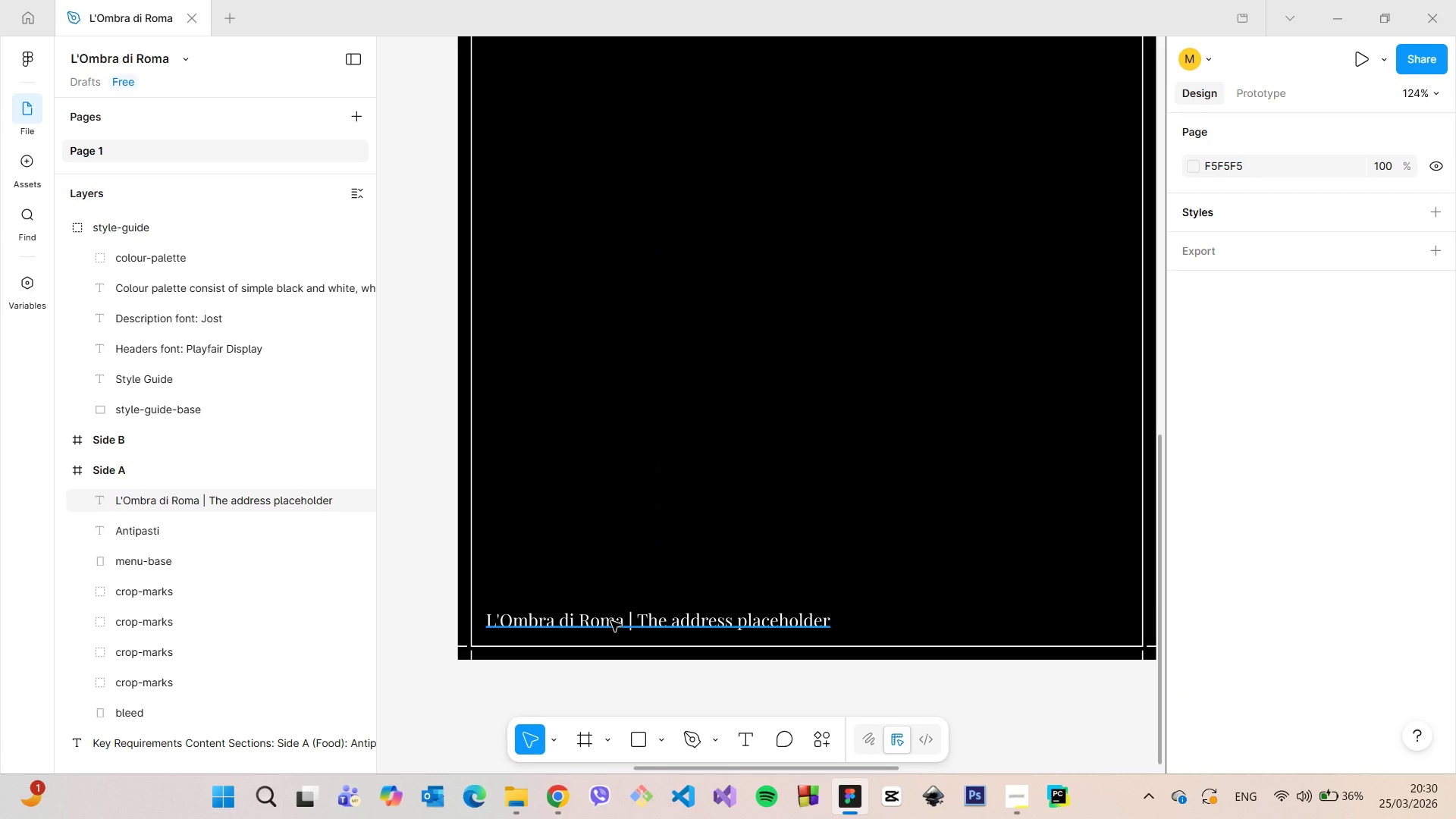 
left_click([611, 621])
 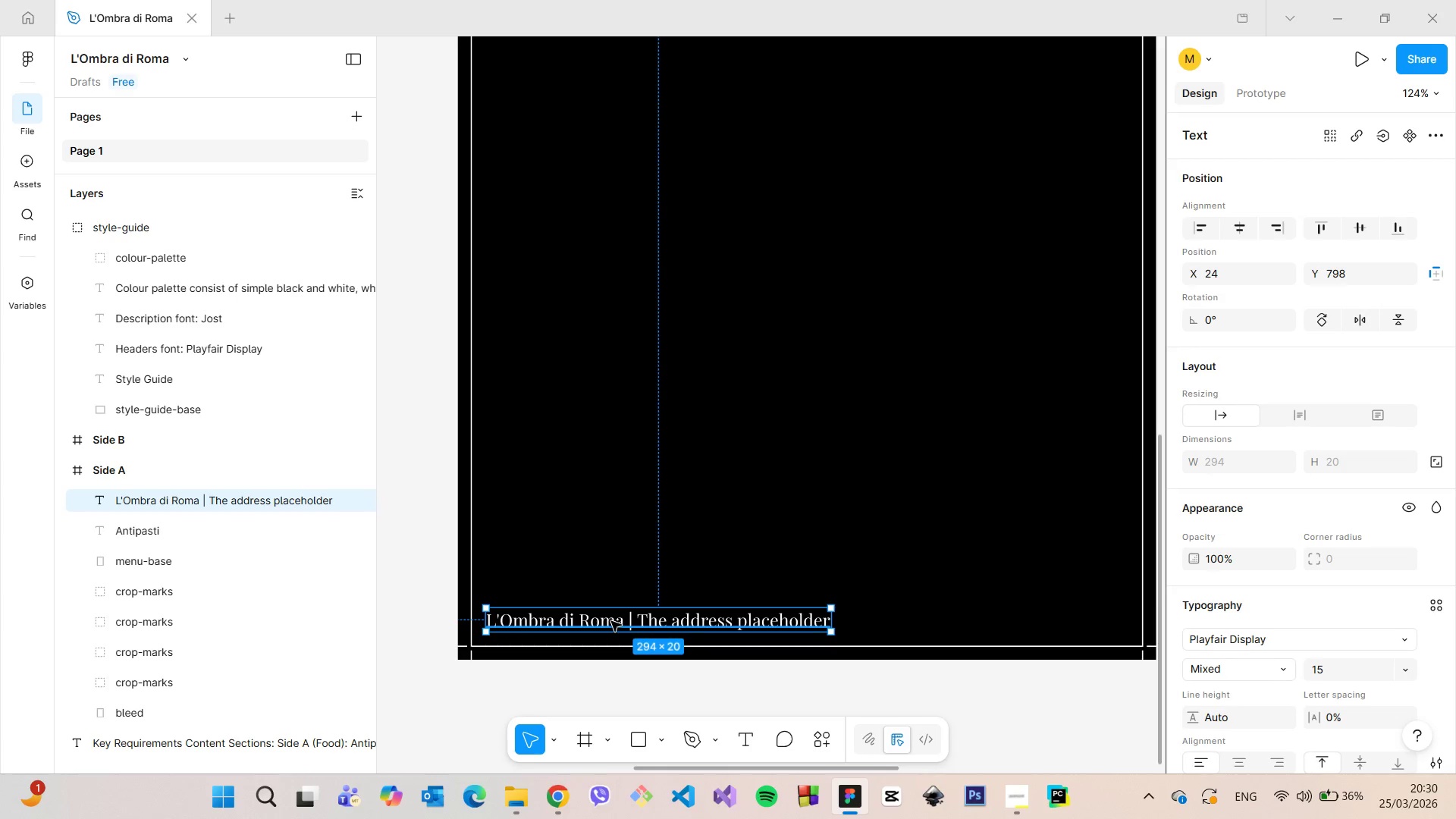 
scroll: coordinate [611, 621], scroll_direction: down, amount: 4.0
 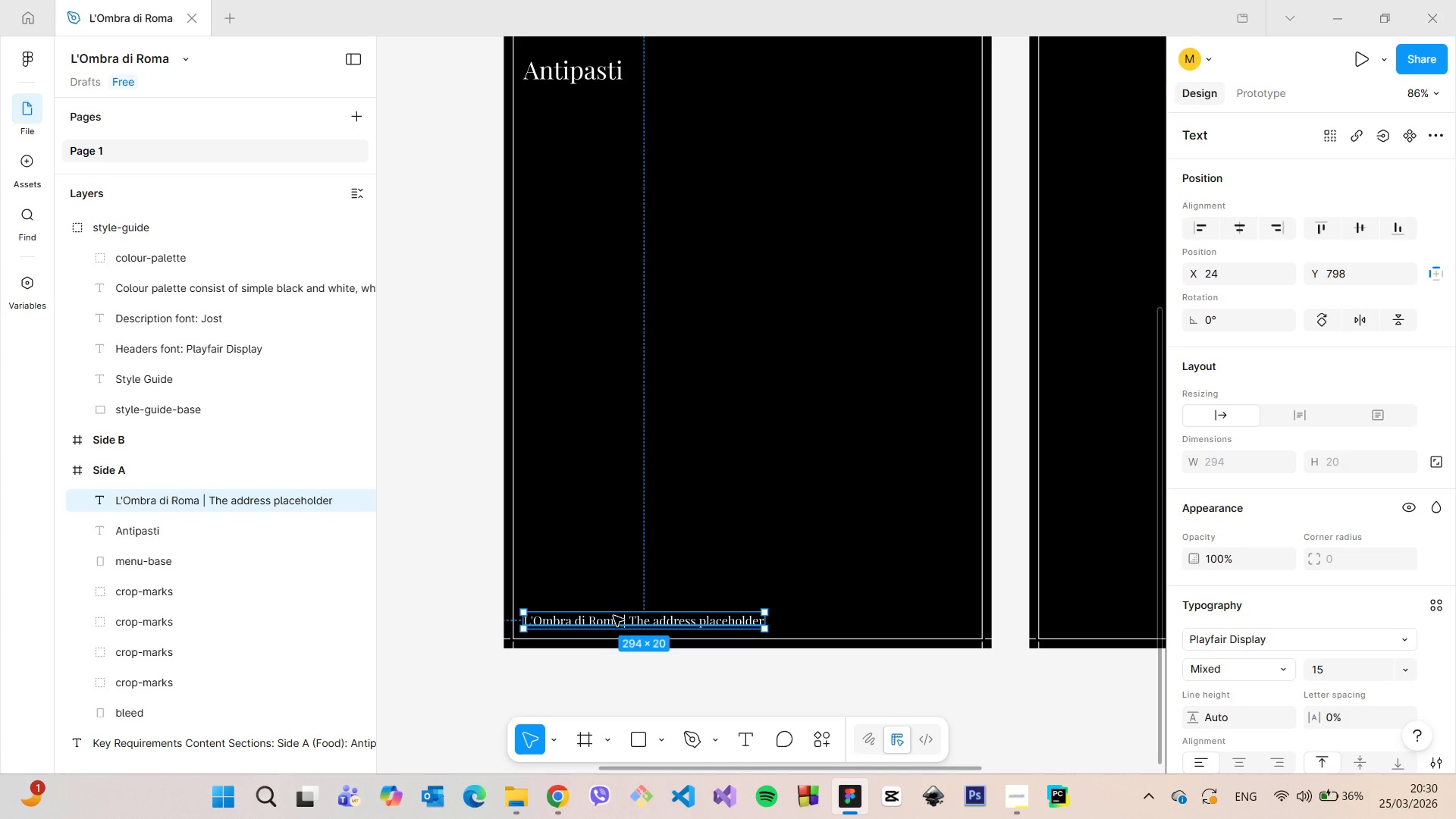 
left_click_drag(start_coordinate=[613, 616], to_coordinate=[836, 616])
 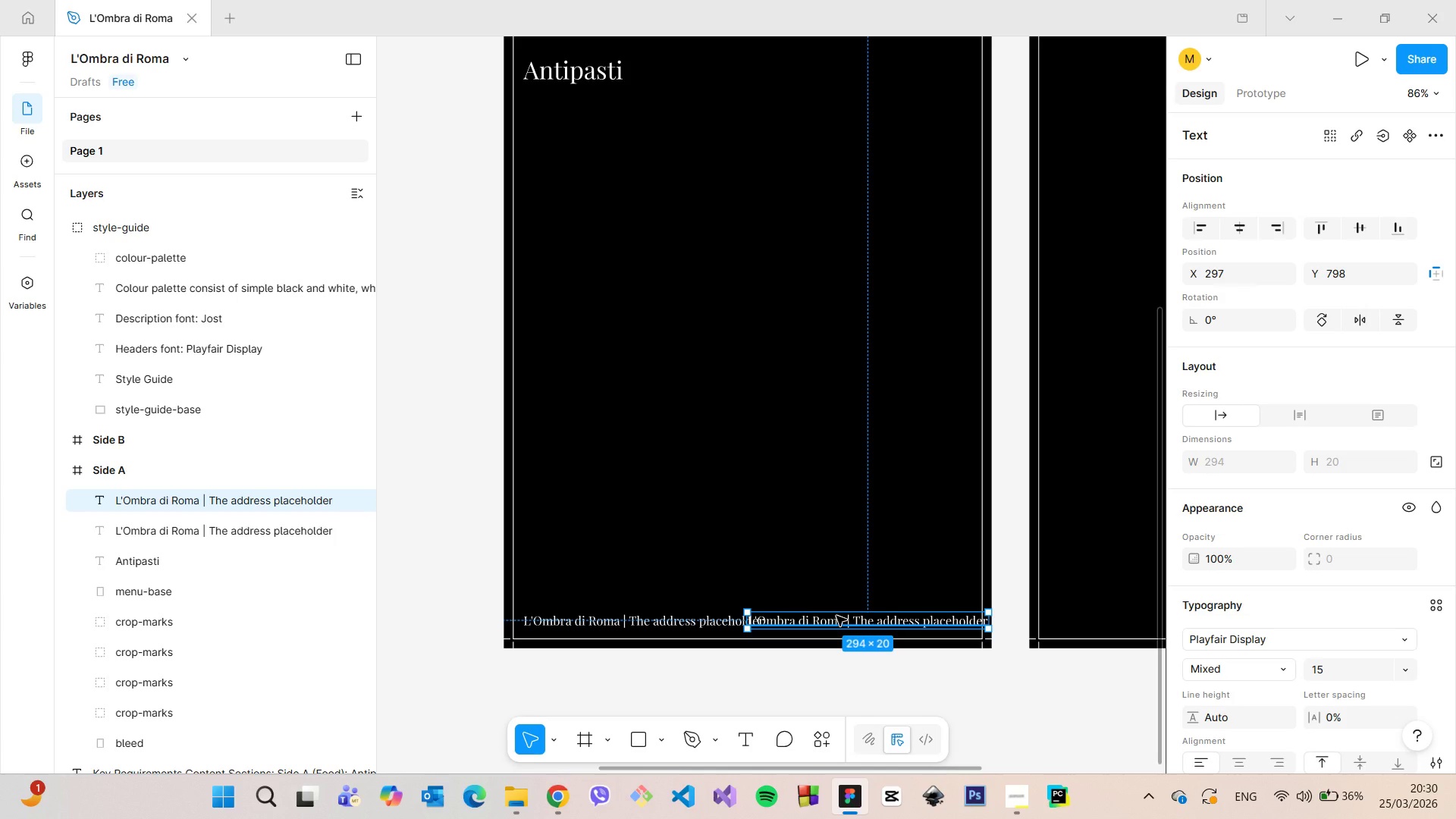 
hold_key(key=AltLeft, duration=1.51)
 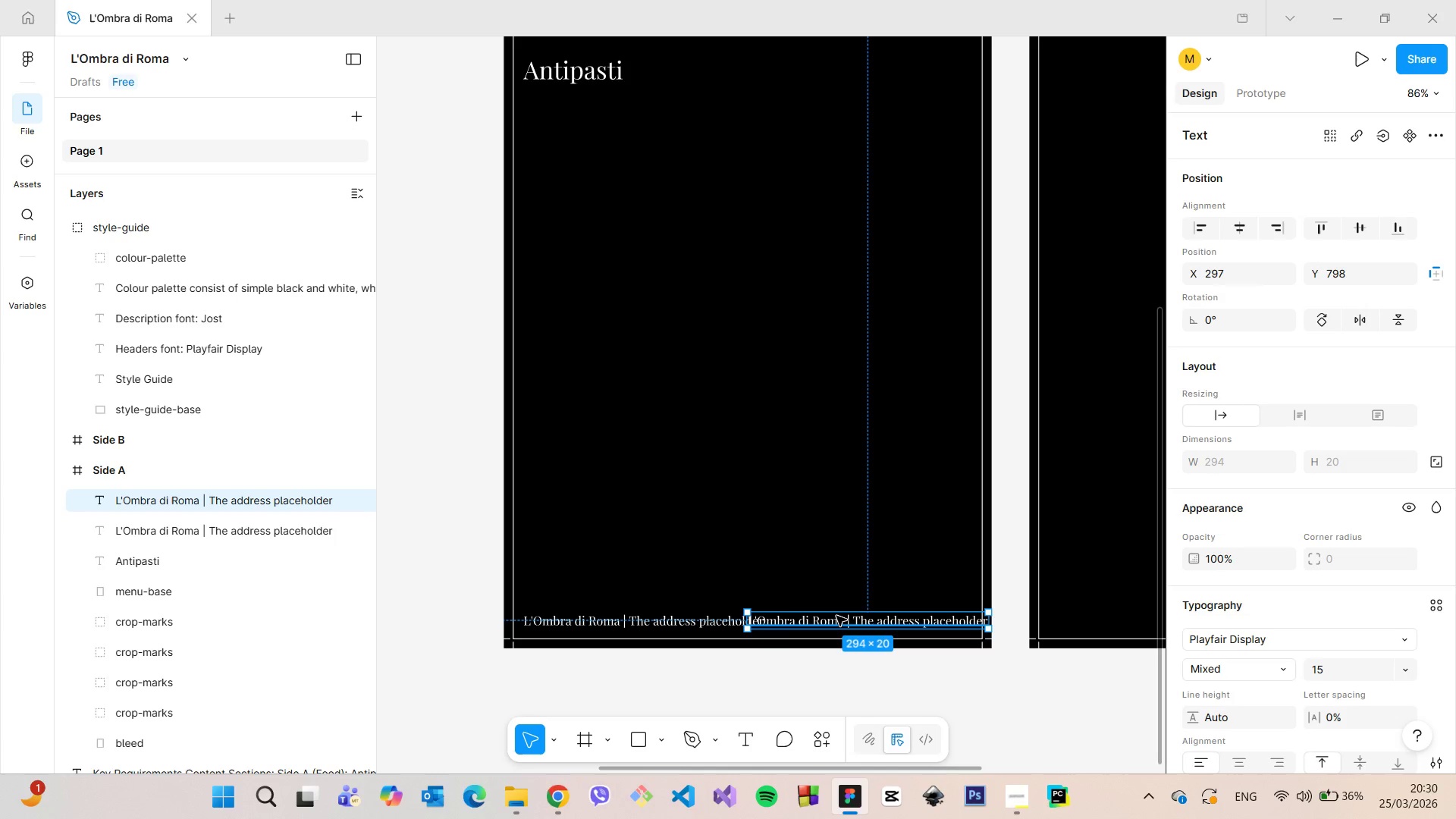 
hold_key(key=AltLeft, duration=0.66)
 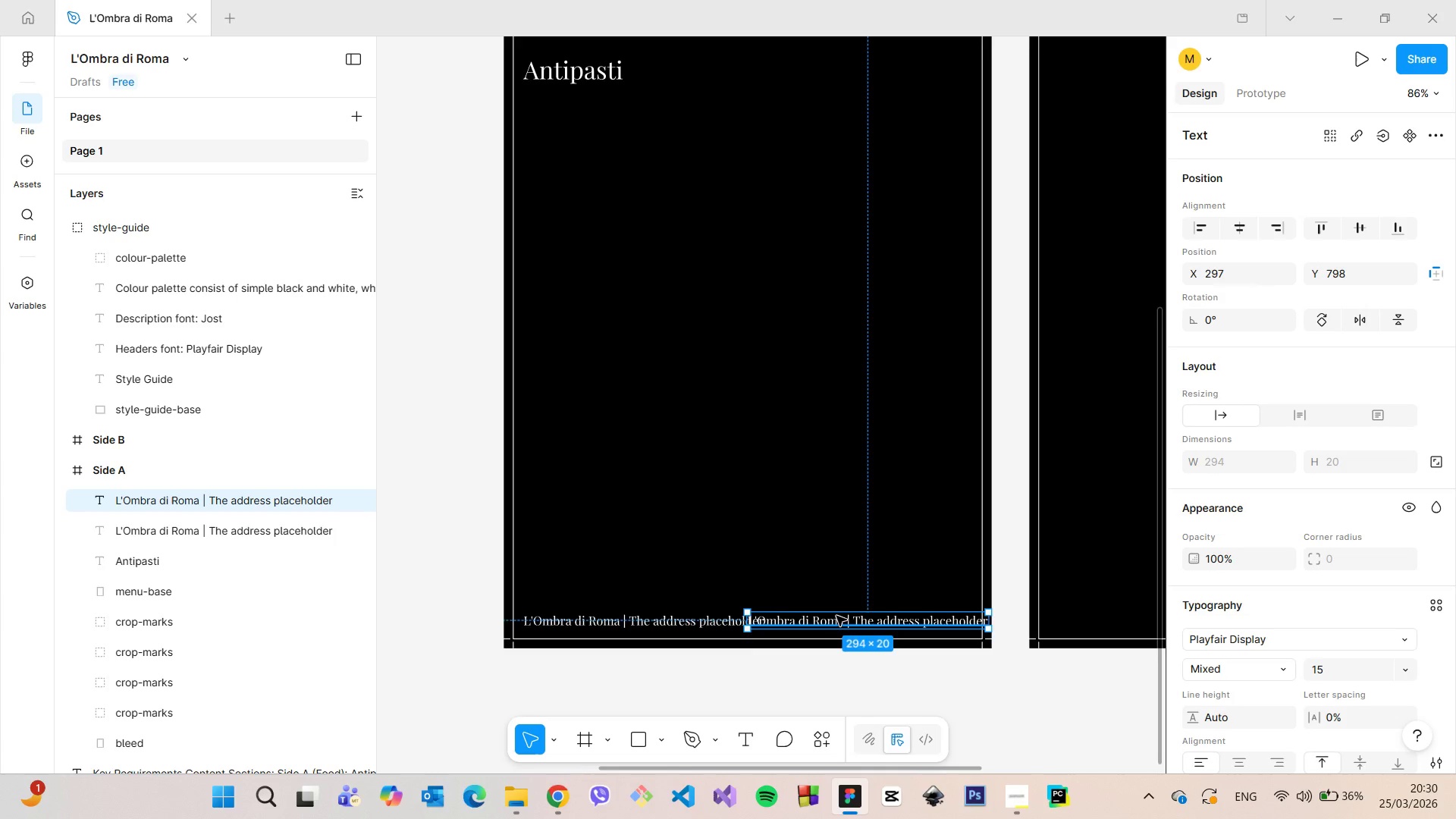 
scroll: coordinate [836, 616], scroll_direction: down, amount: 3.0
 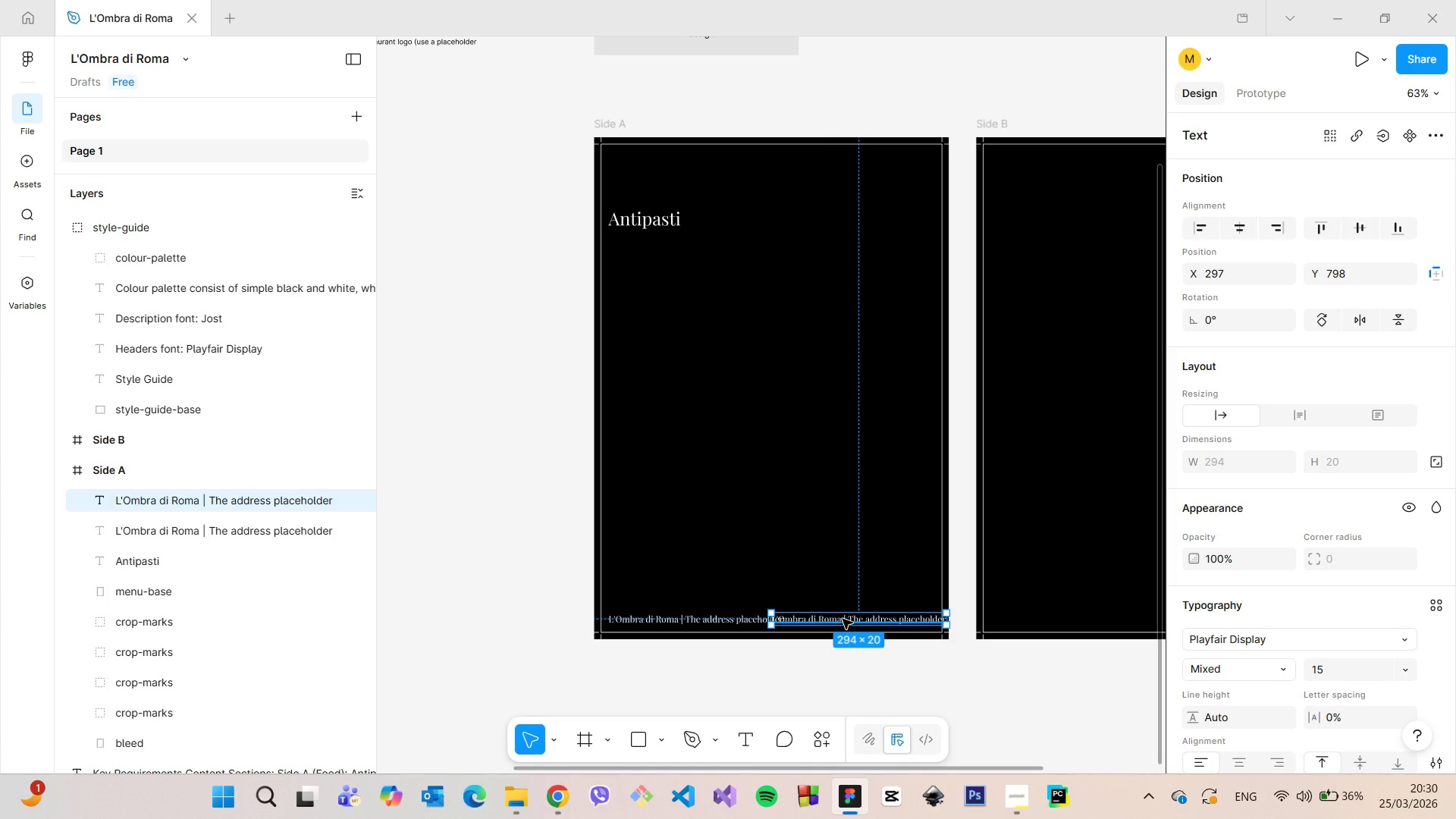 
double_click([843, 619])
 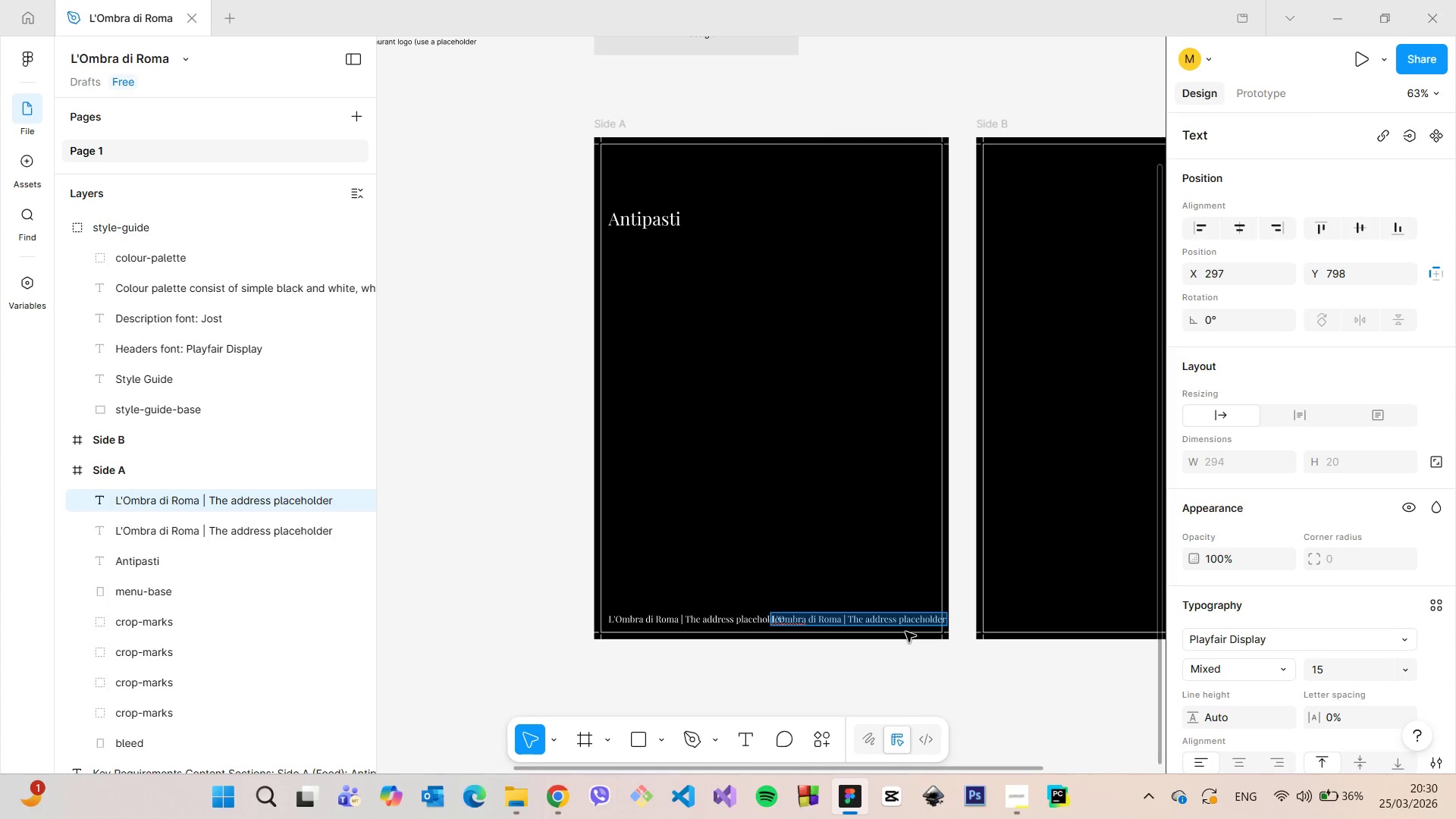 
key(Shift+A)
 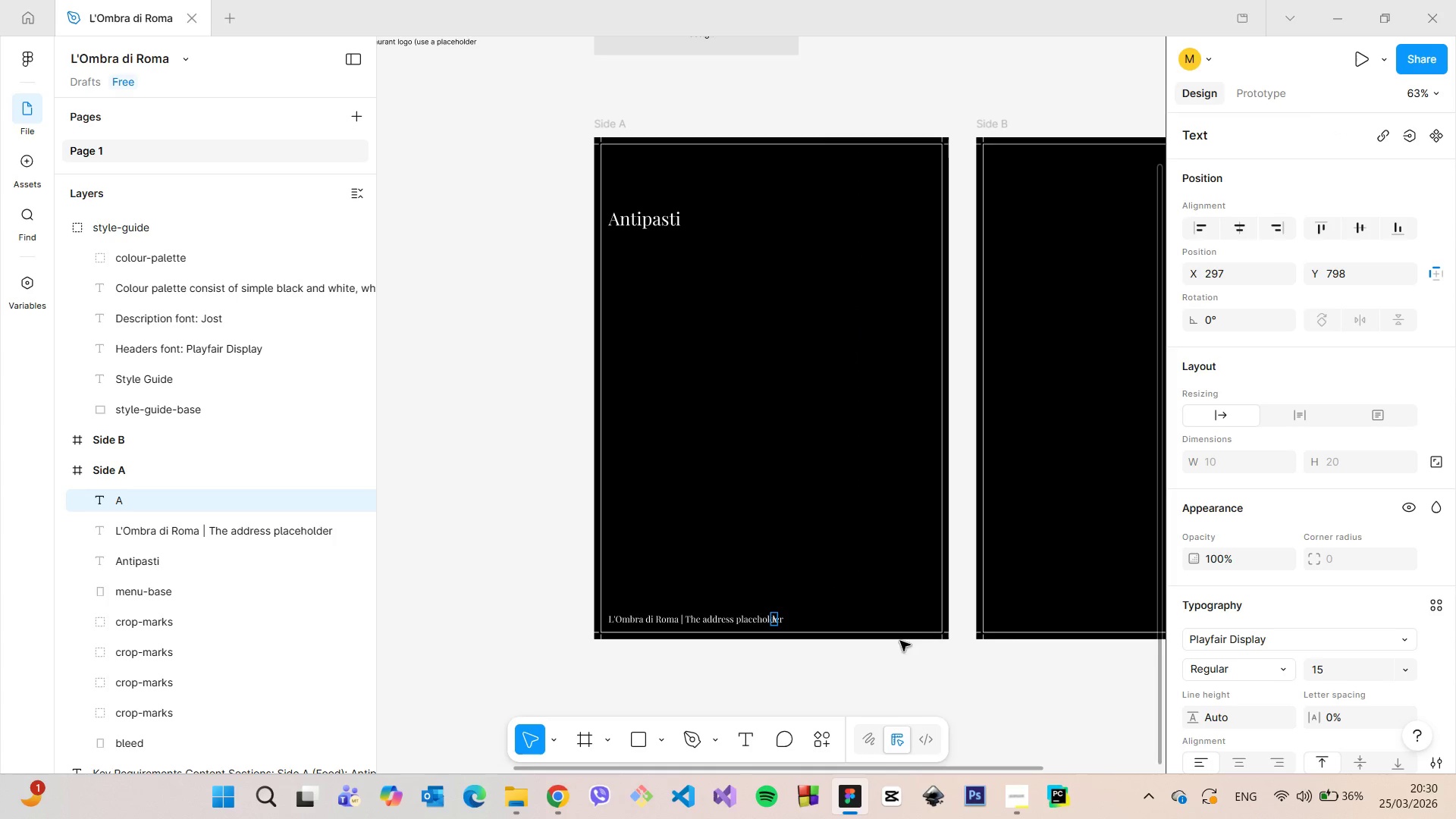 
left_click([889, 665])
 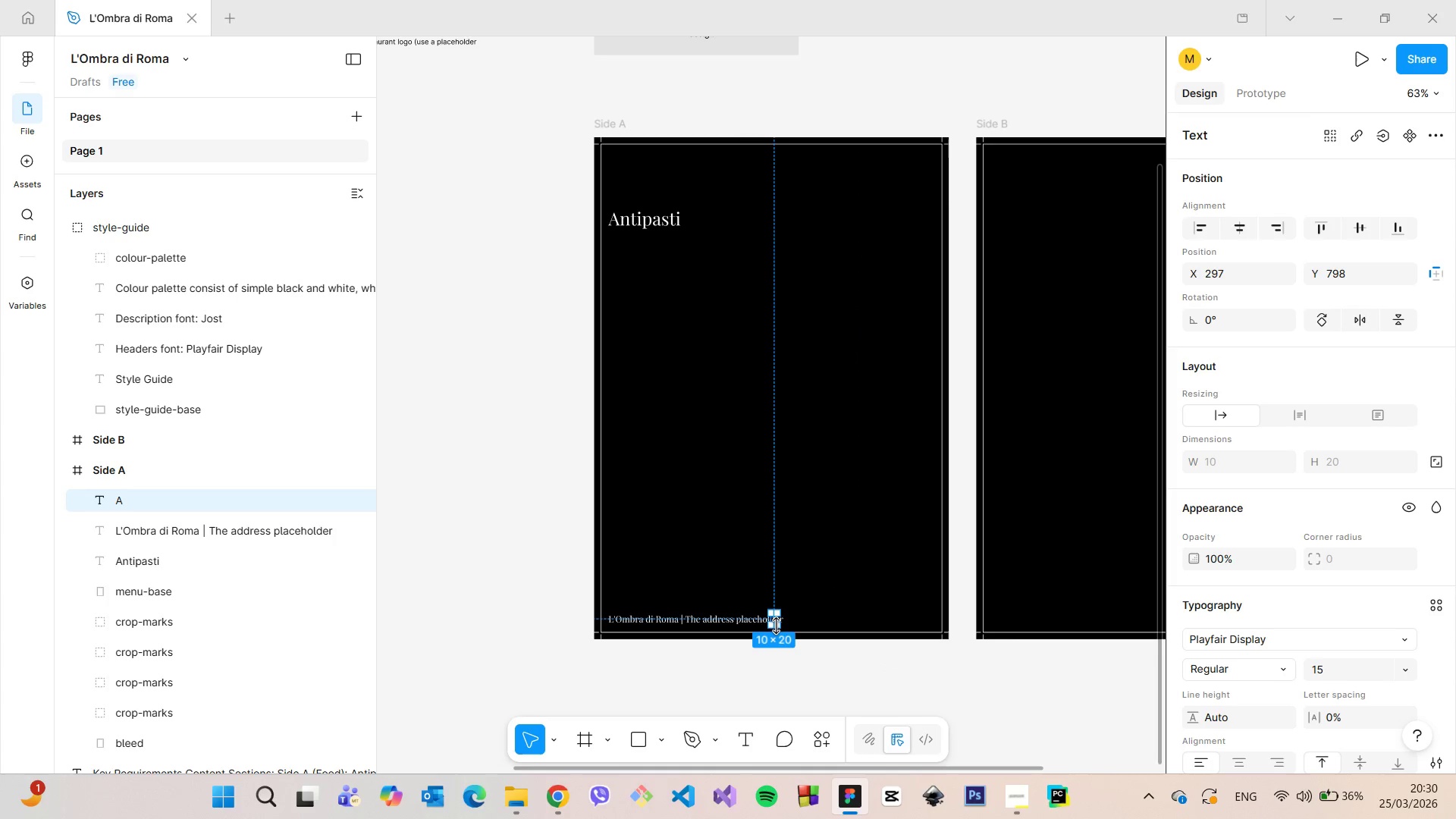 
scroll: coordinate [795, 635], scroll_direction: up, amount: 8.0
 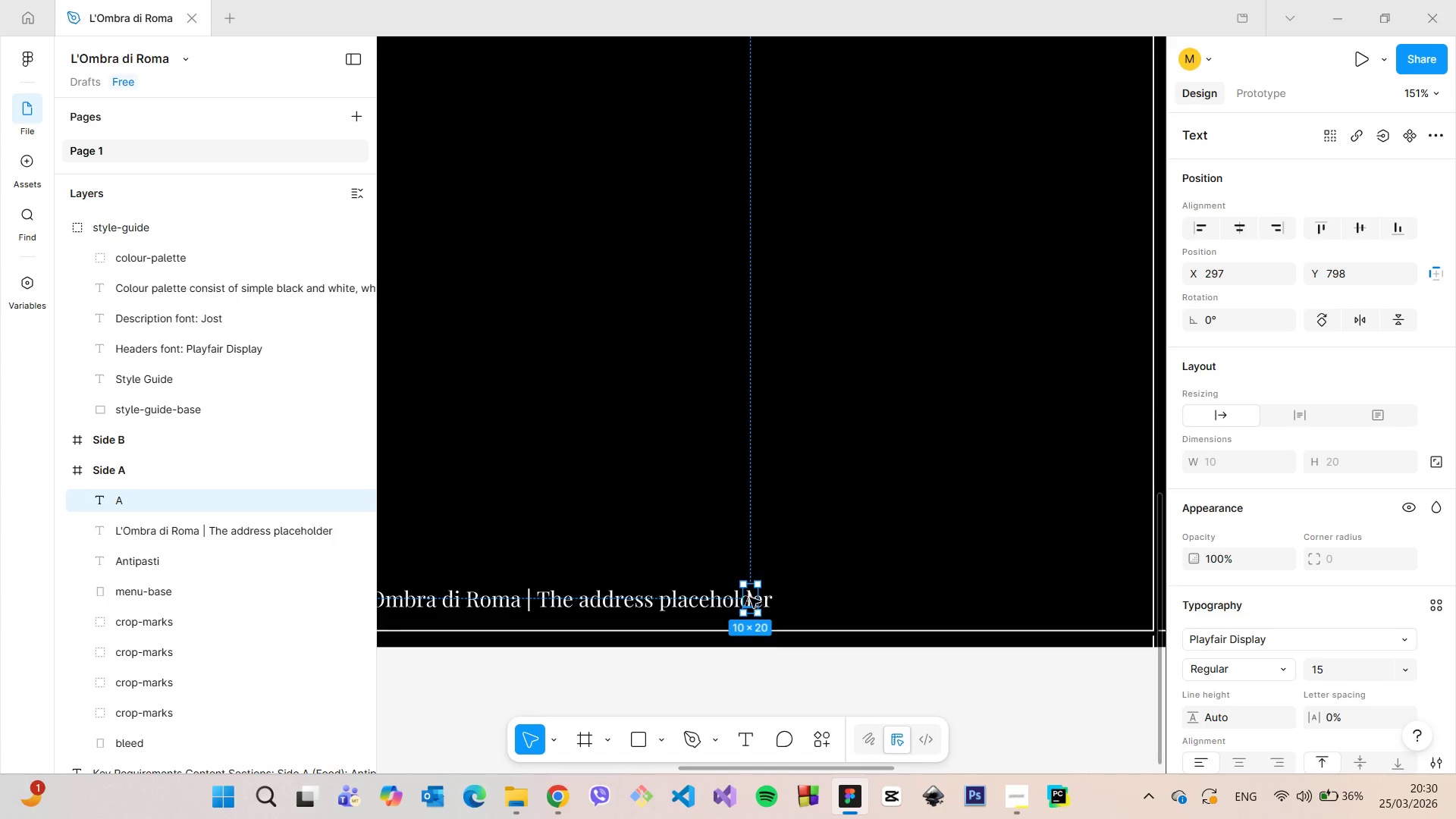 
left_click_drag(start_coordinate=[750, 598], to_coordinate=[1120, 596])
 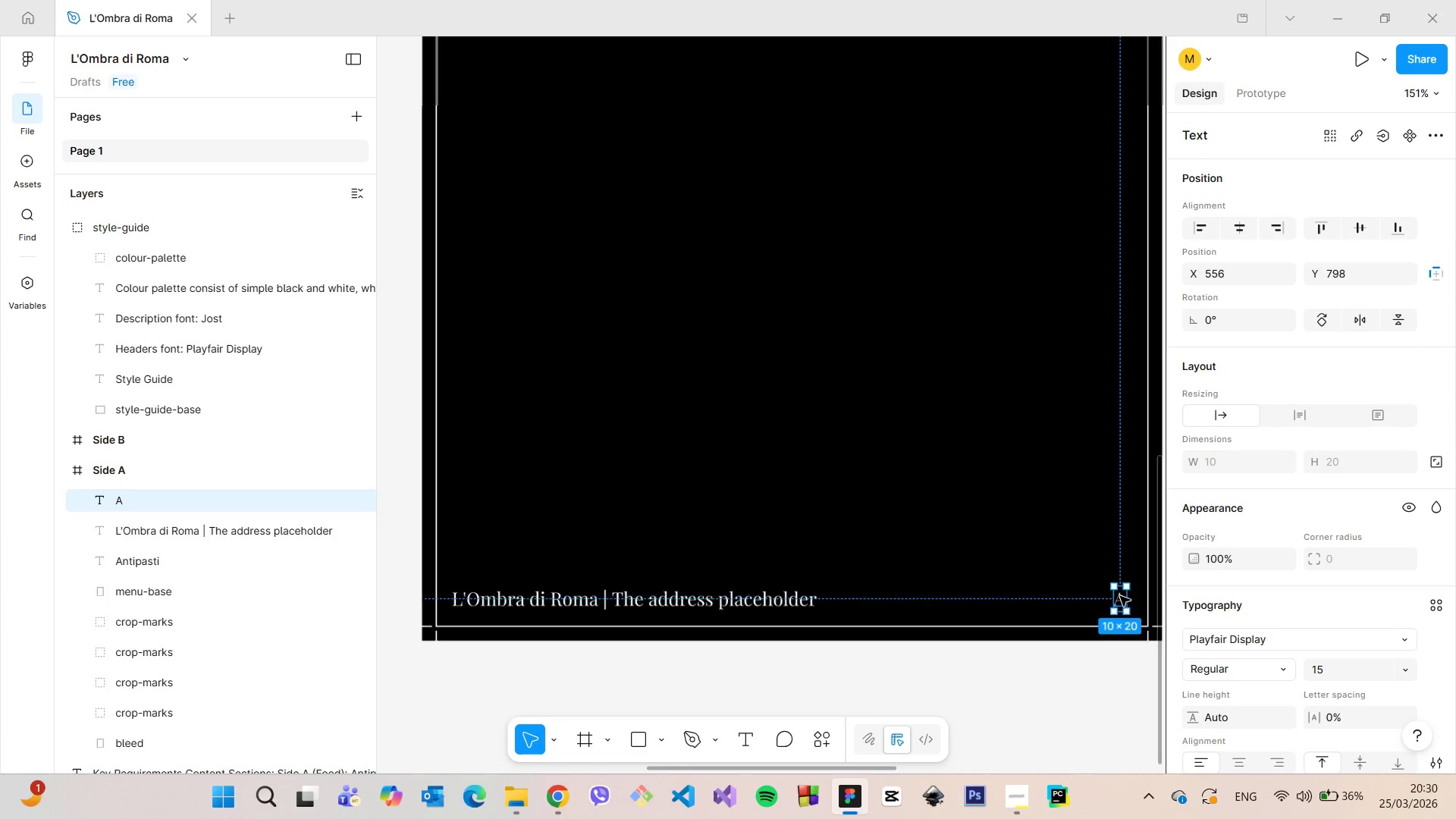 
scroll: coordinate [1120, 596], scroll_direction: down, amount: 4.0
 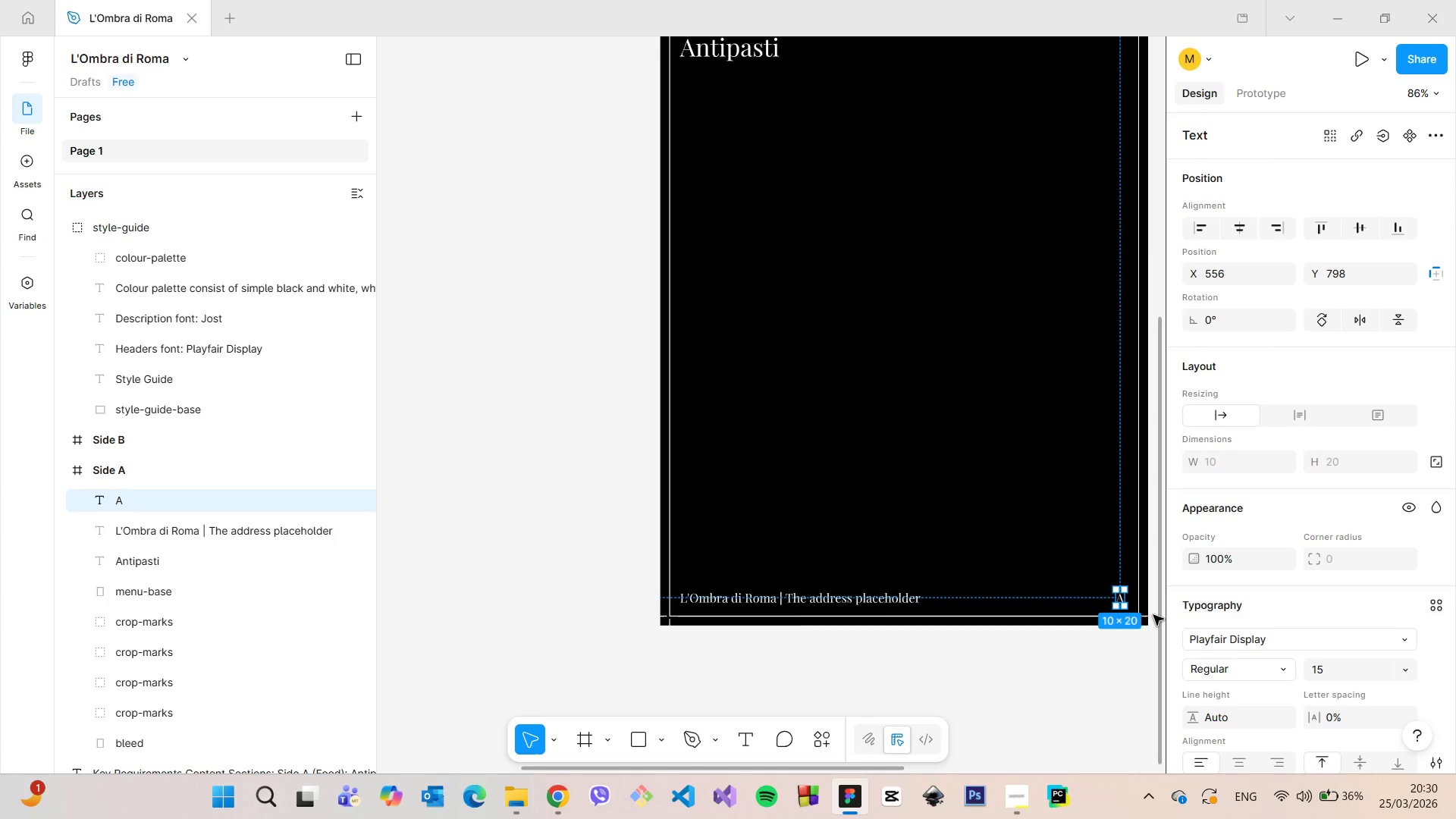 
scroll: coordinate [1153, 615], scroll_direction: up, amount: 14.0
 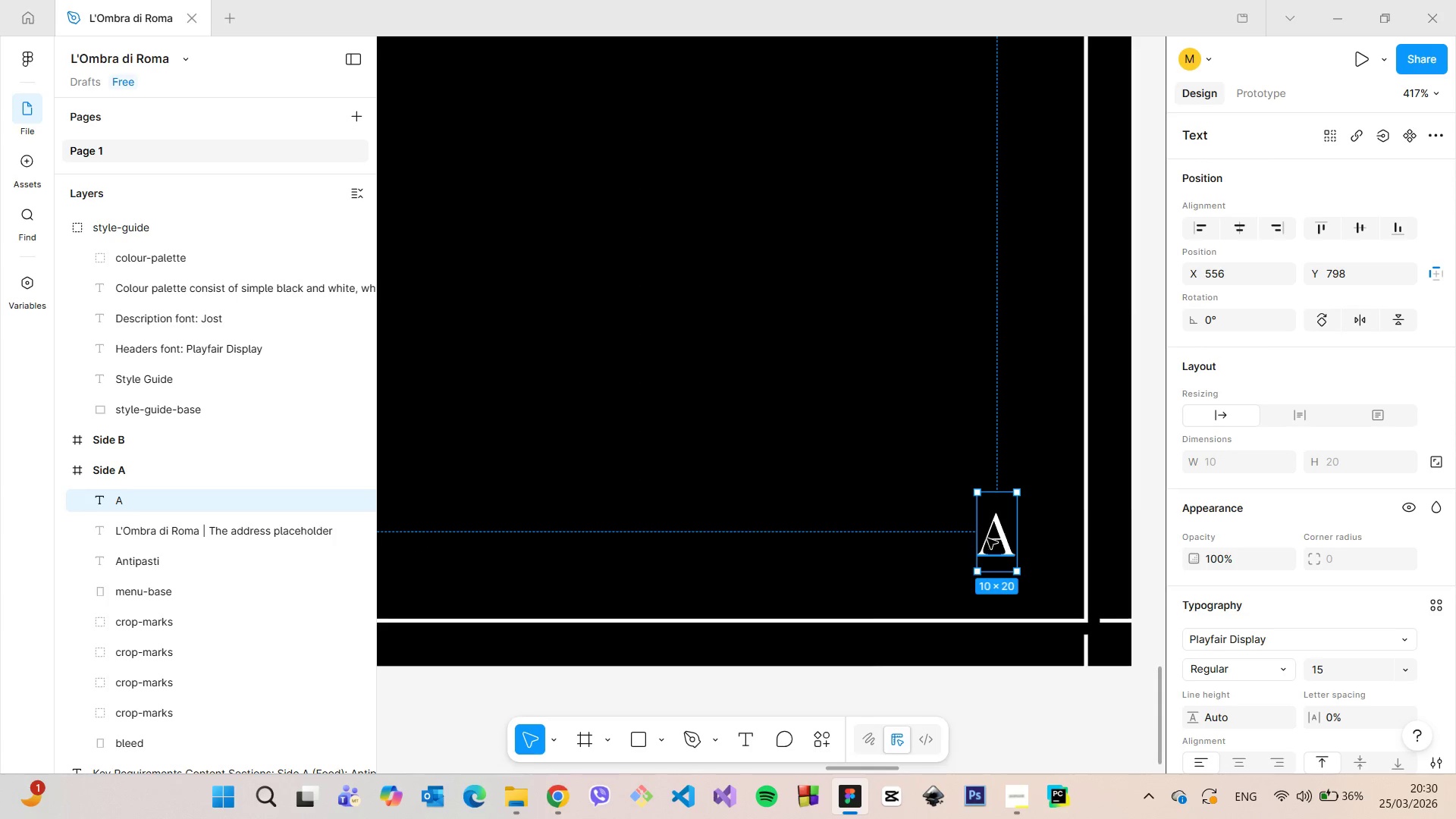 
left_click_drag(start_coordinate=[990, 538], to_coordinate=[1009, 538])
 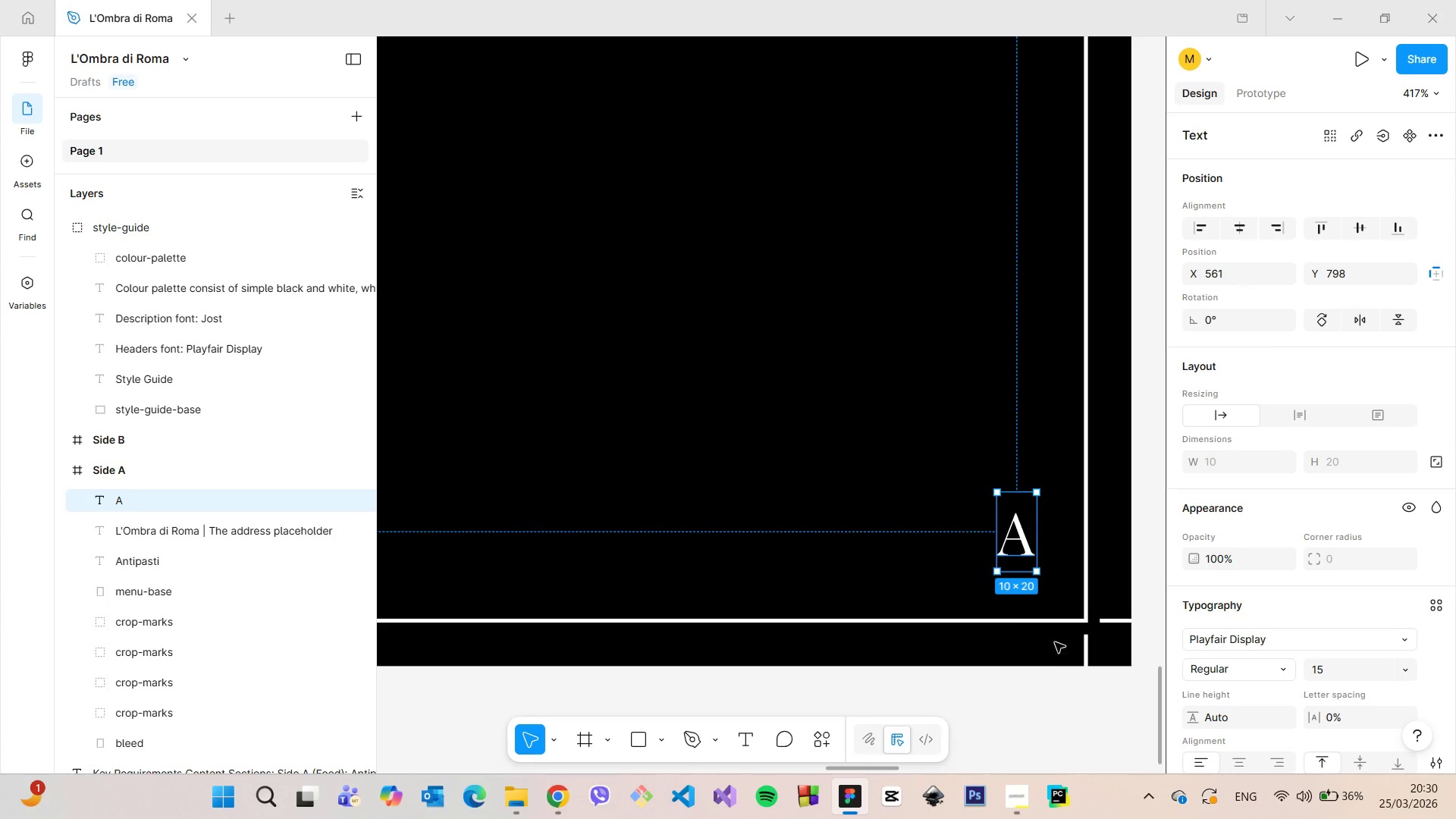 
hold_key(key=AltLeft, duration=0.53)
 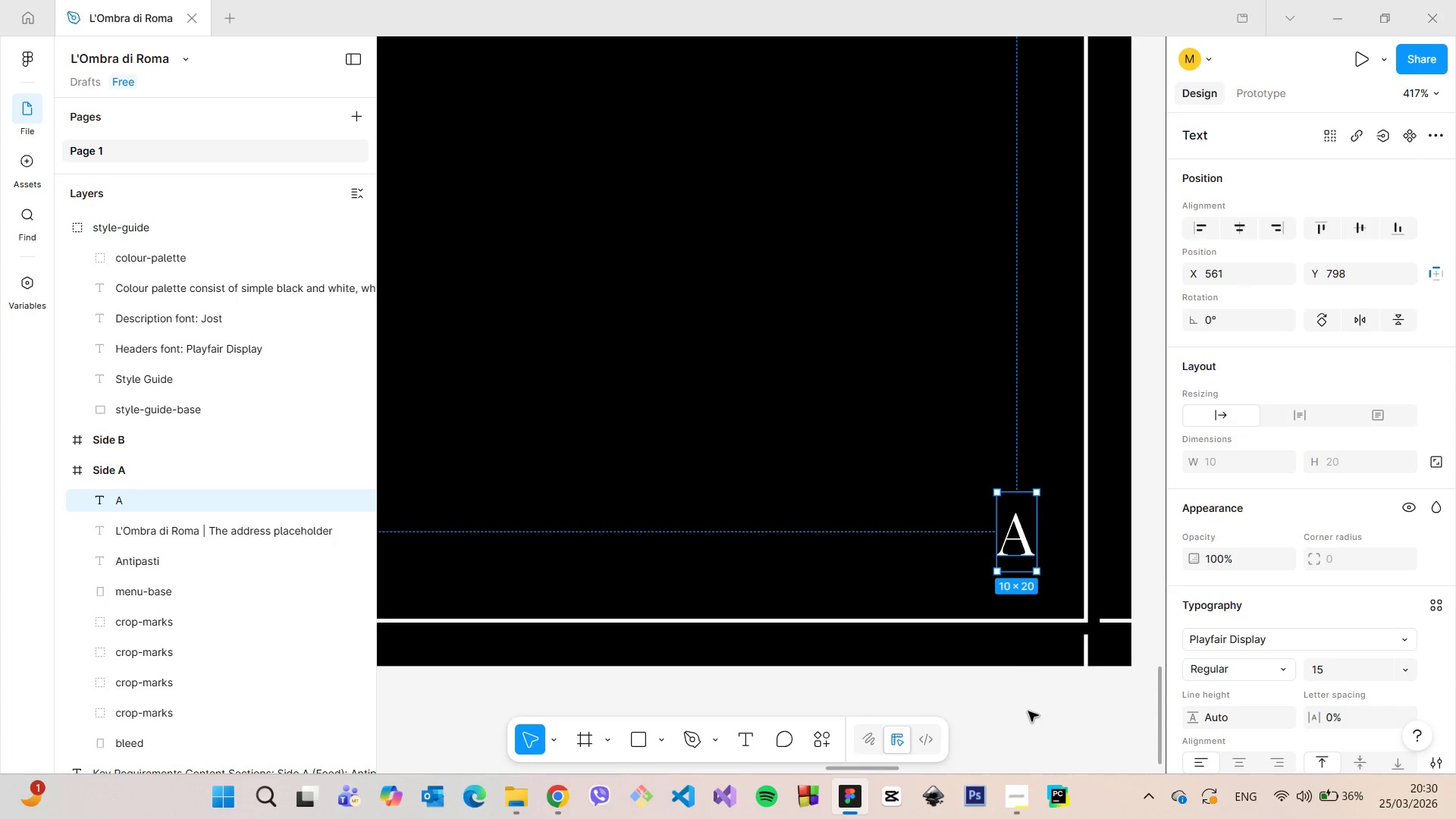 
left_click([1028, 711])
 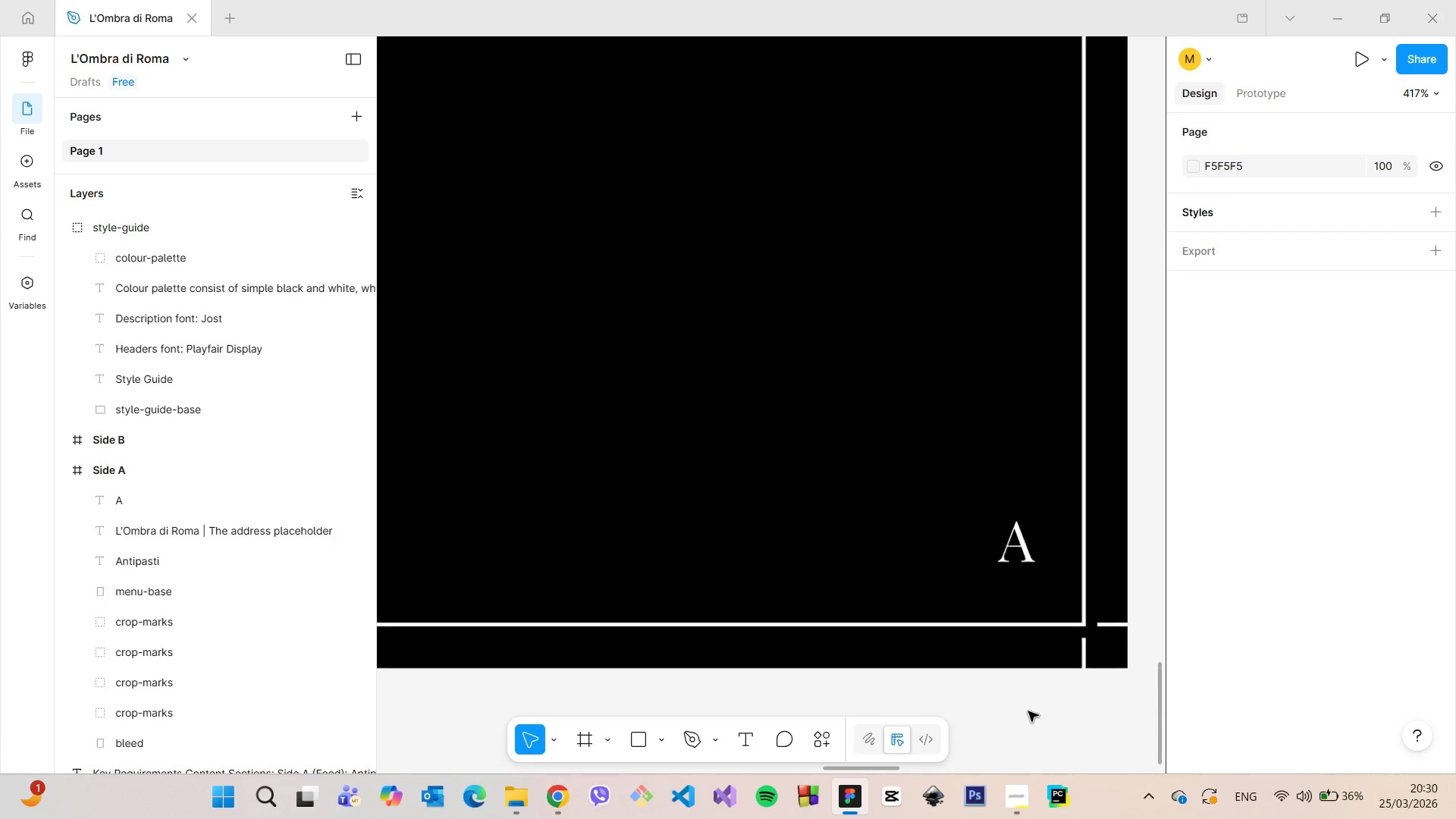 
scroll: coordinate [1028, 711], scroll_direction: down, amount: 17.0
 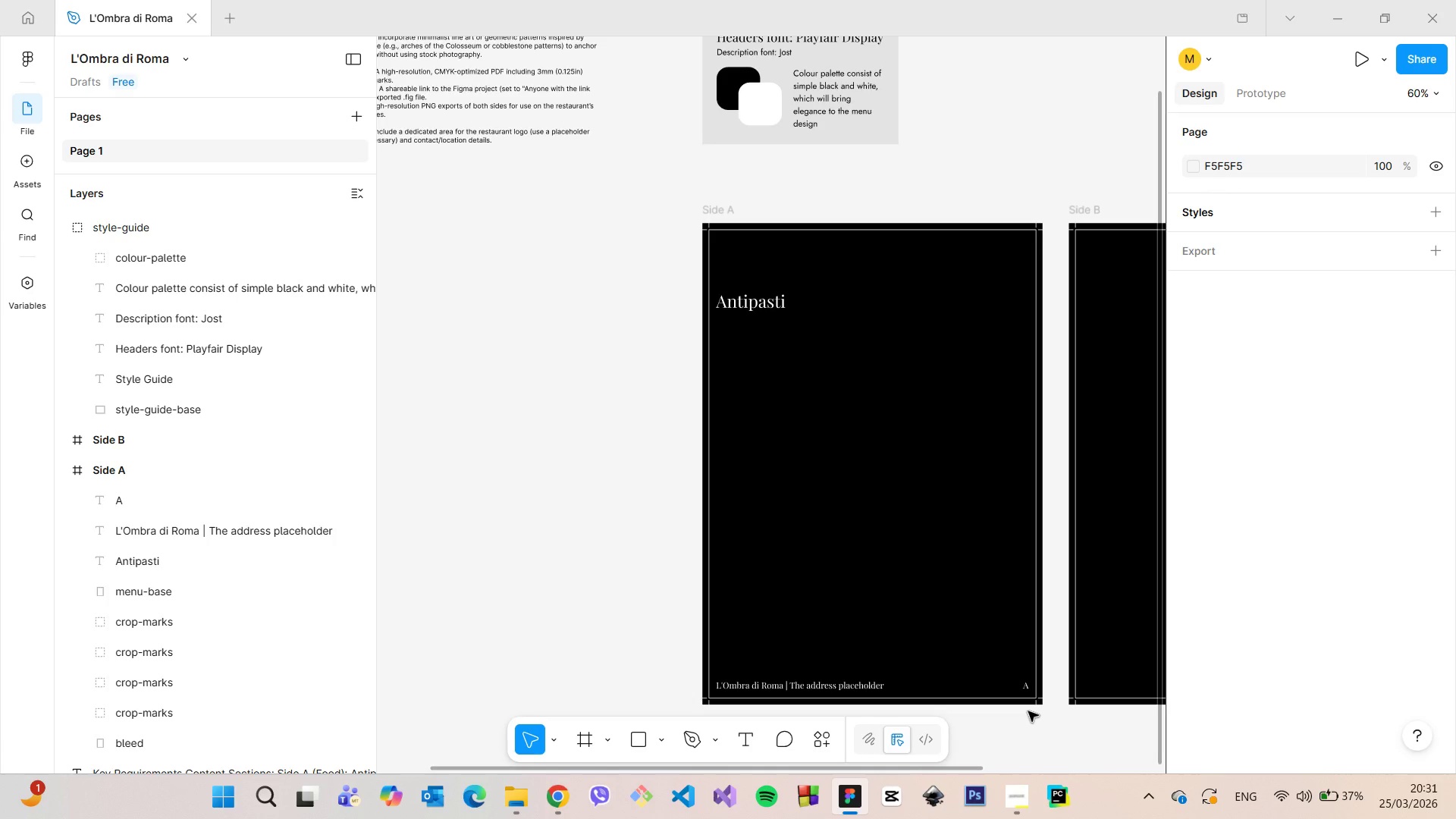 
scroll: coordinate [1062, 695], scroll_direction: up, amount: 14.0
 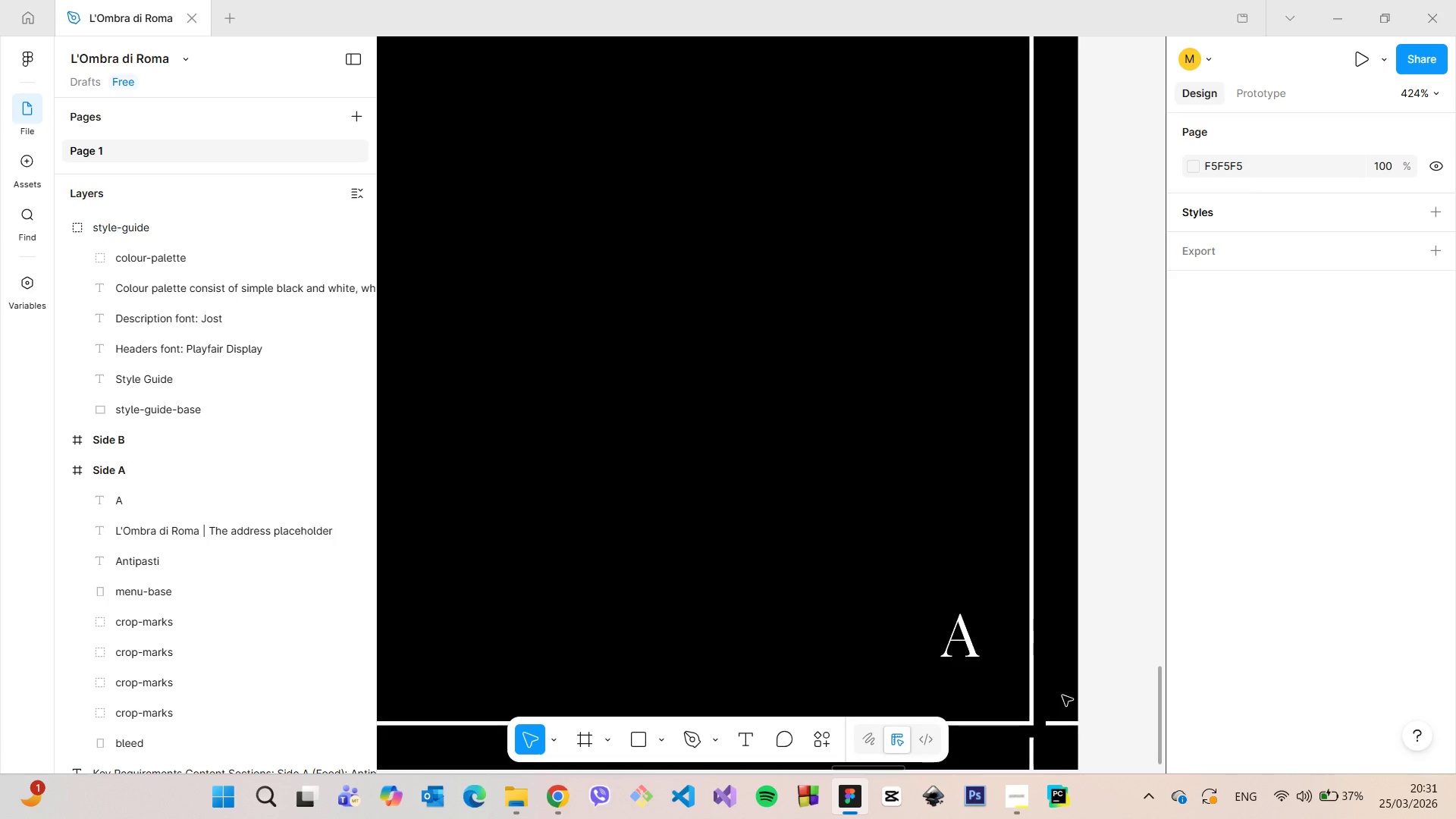 
scroll: coordinate [1060, 695], scroll_direction: down, amount: 10.0
 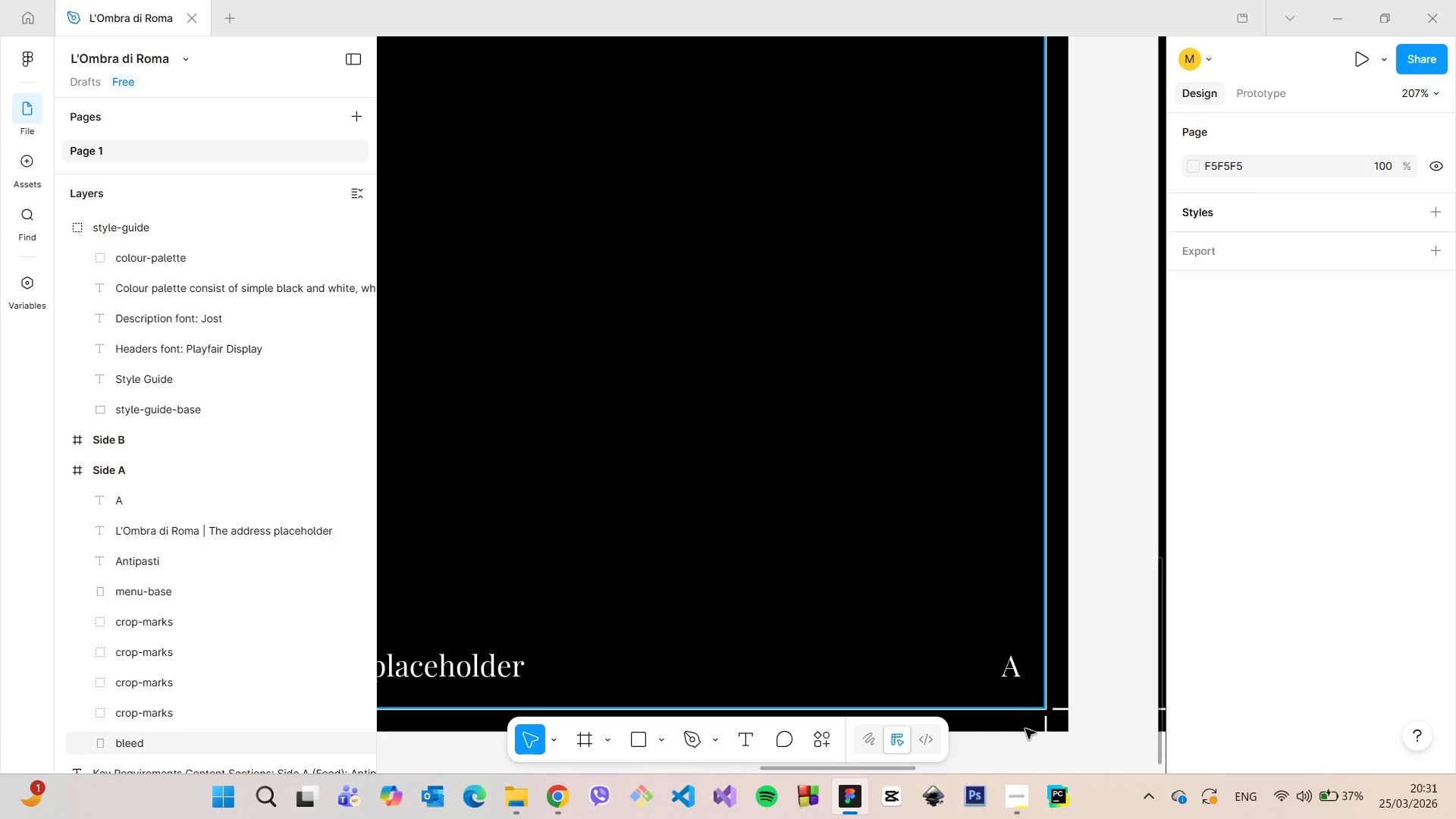 
mouse_move([995, 772])
 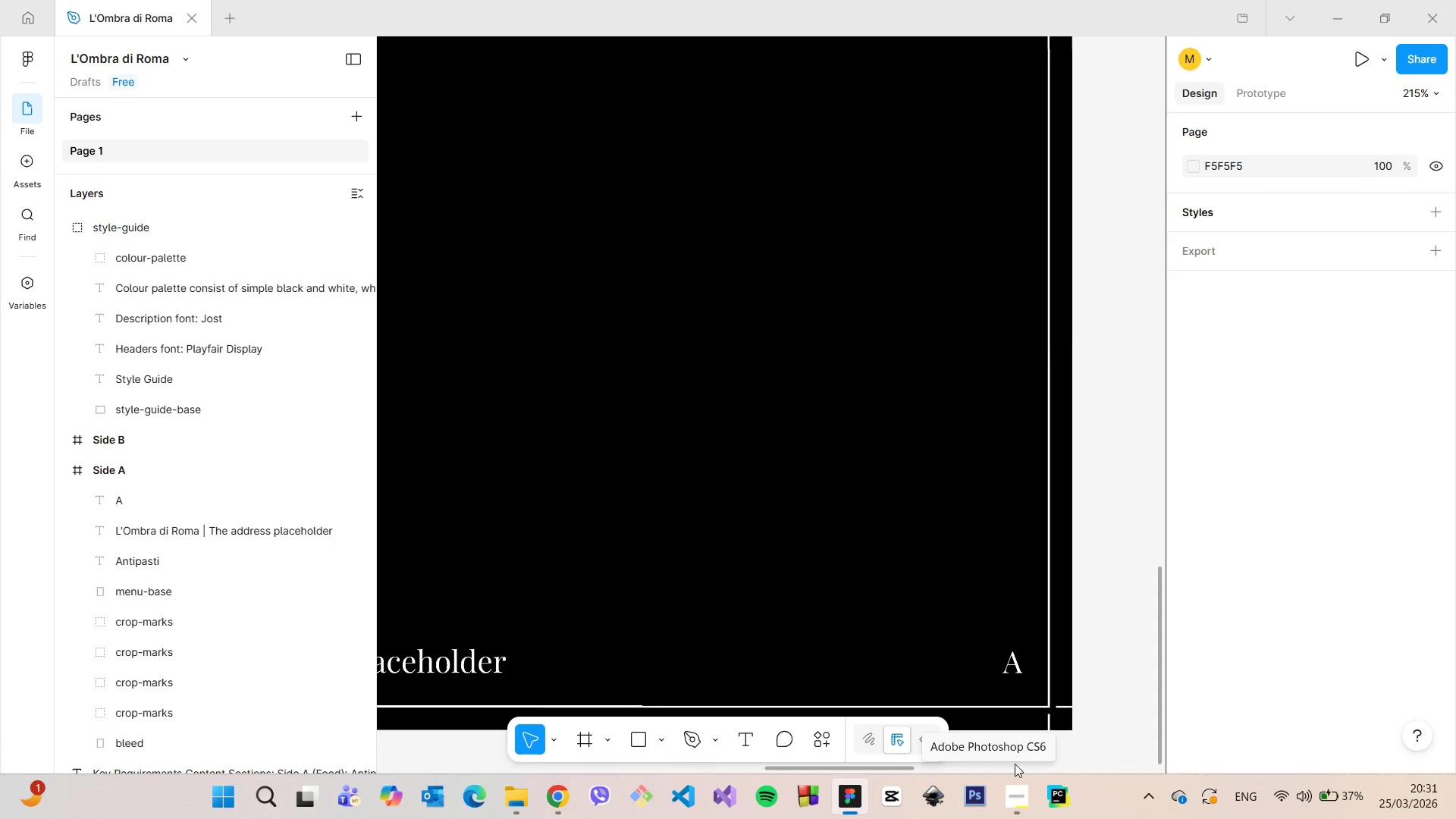 
scroll: coordinate [1075, 710], scroll_direction: up, amount: 14.0
 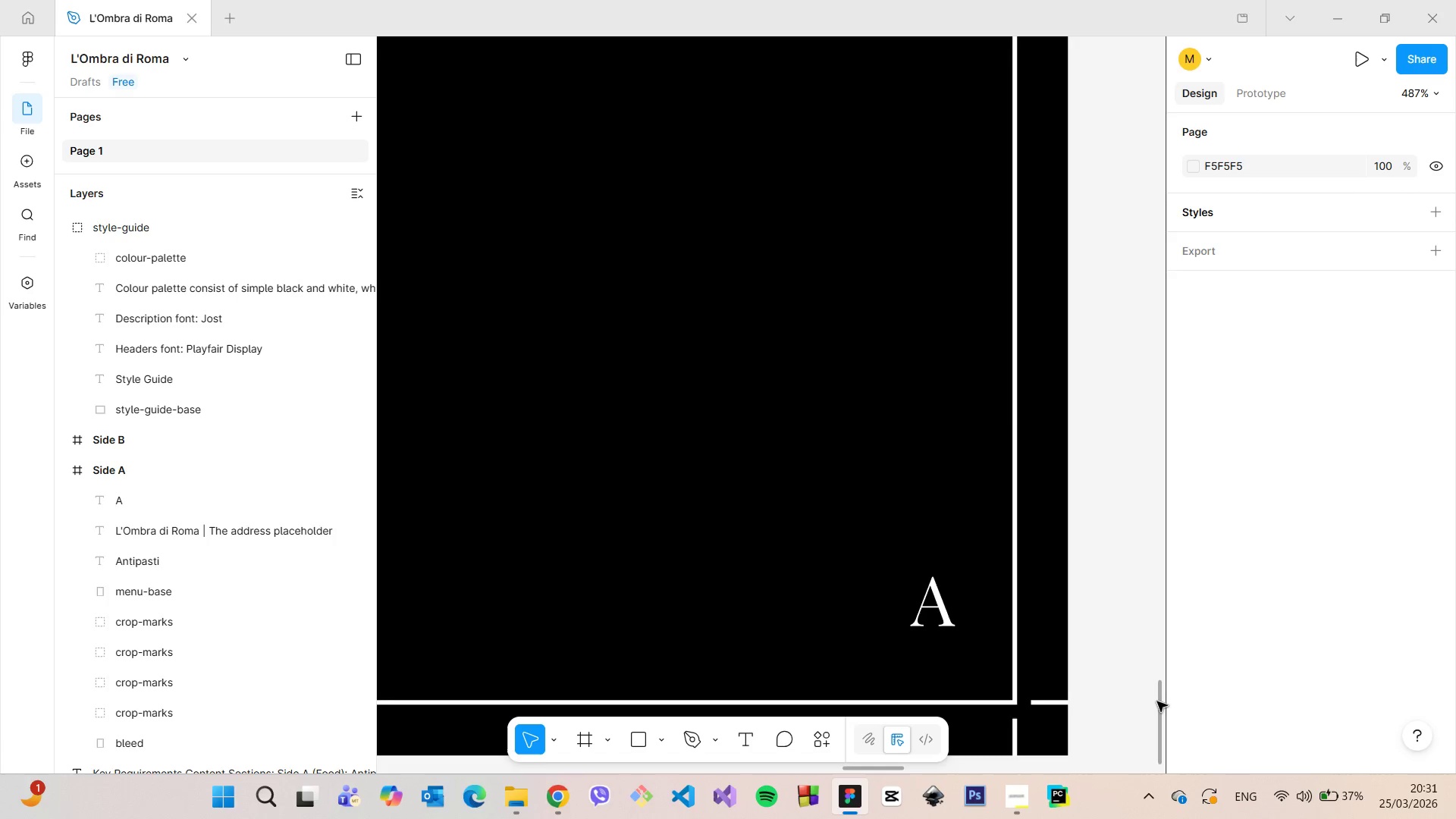 
left_click_drag(start_coordinate=[1157, 701], to_coordinate=[1157, 708])
 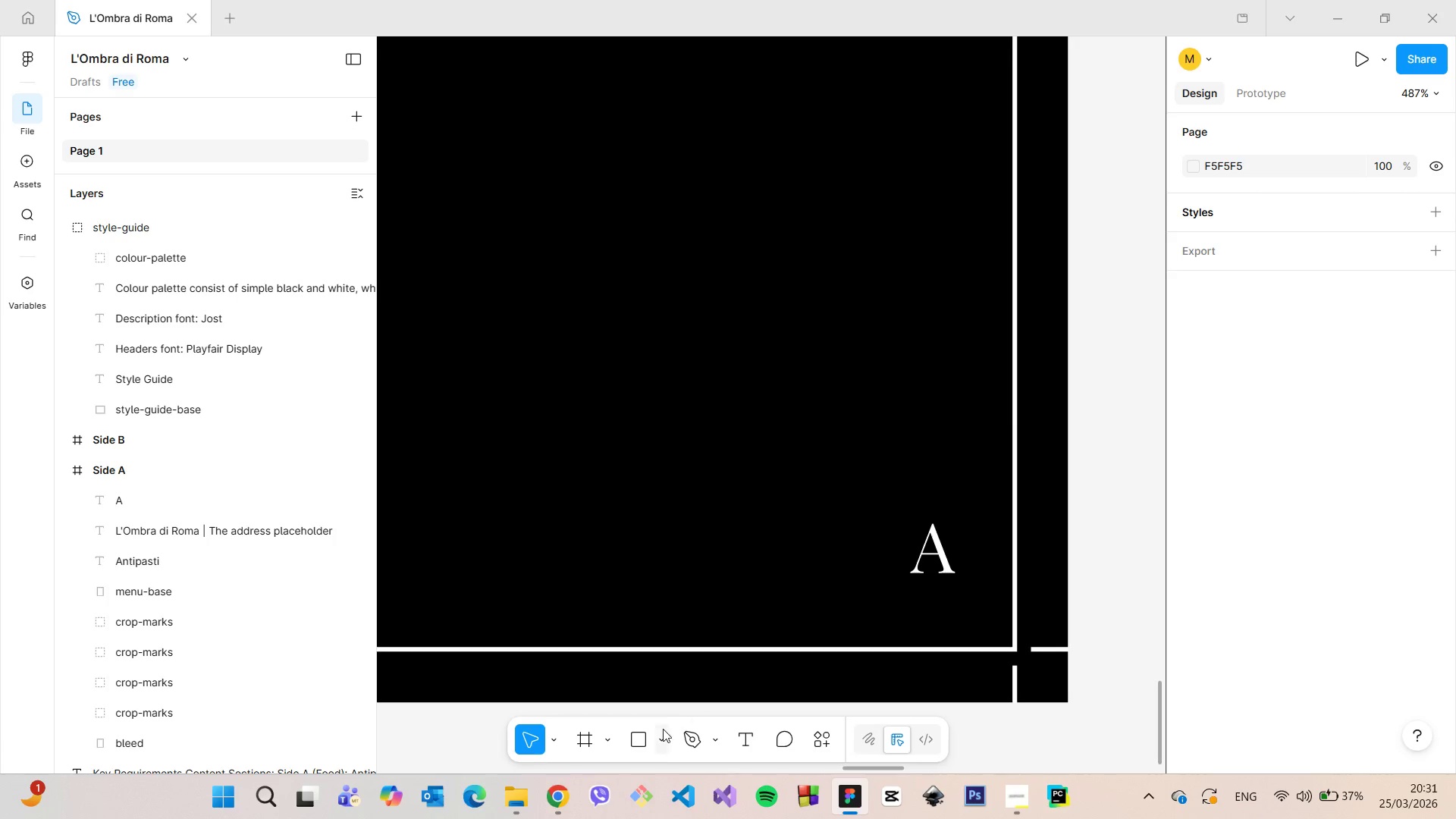 
left_click([663, 730])
 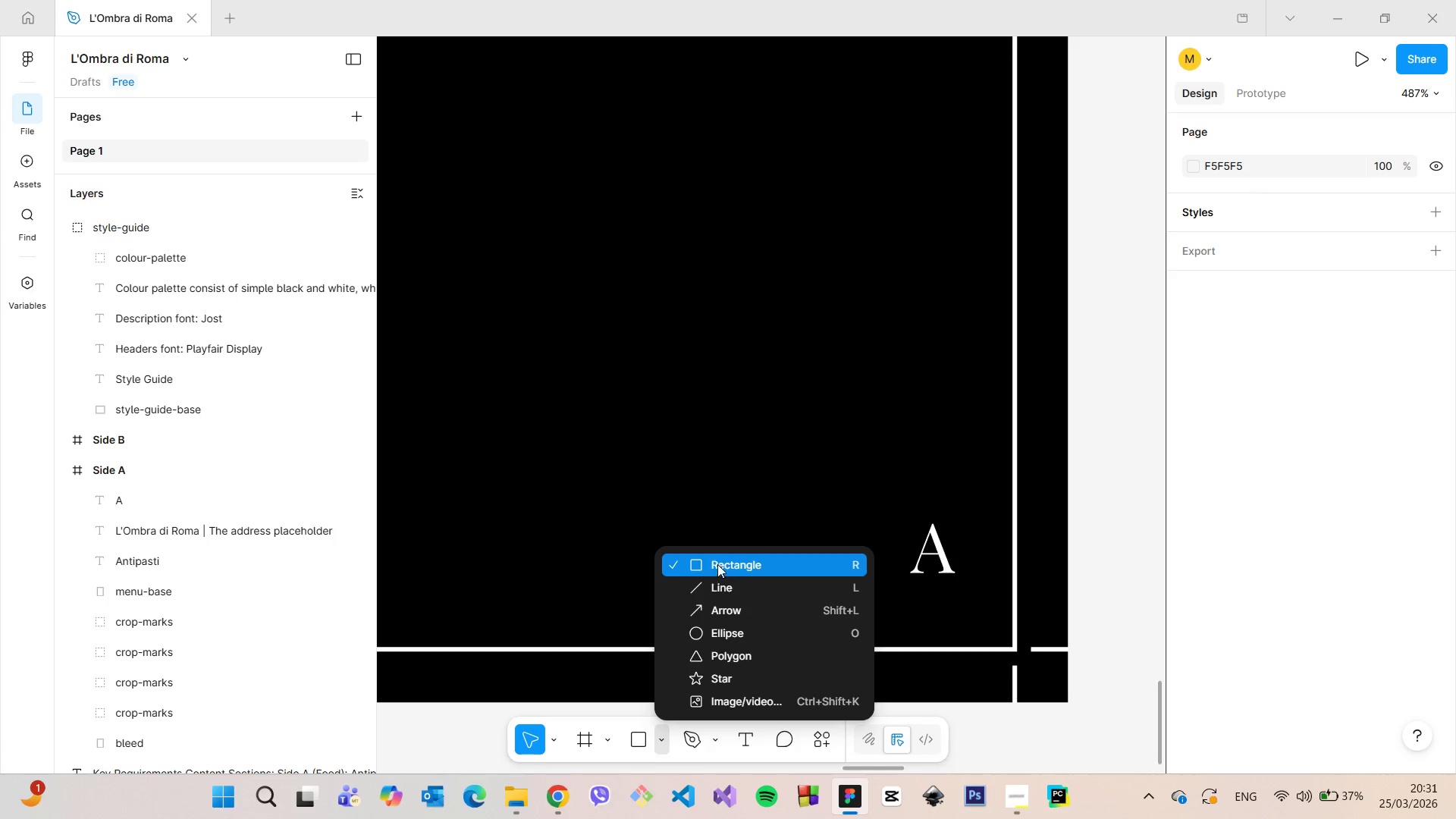 
left_click([716, 563])
 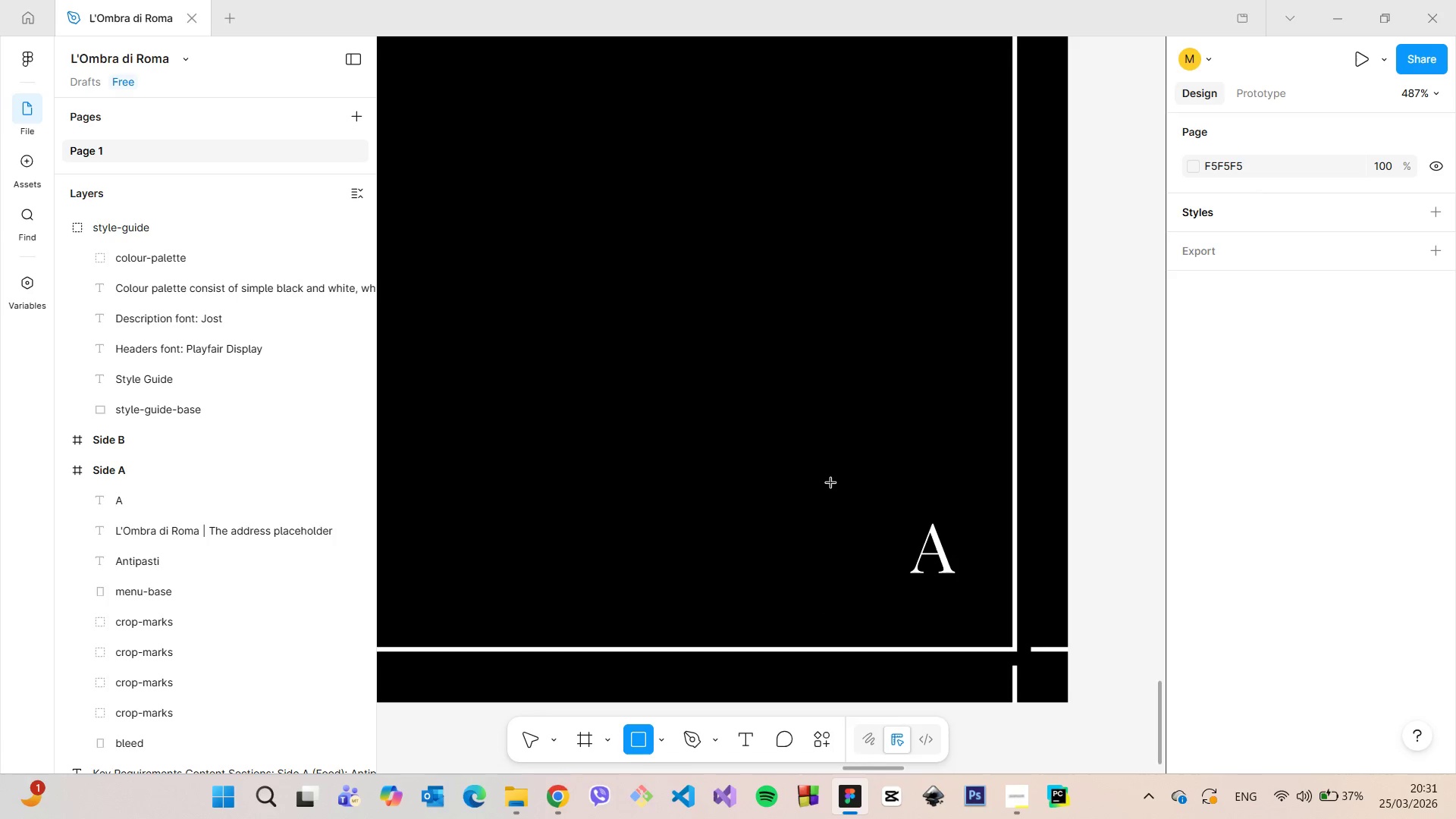 
left_click_drag(start_coordinate=[831, 483], to_coordinate=[1011, 646])
 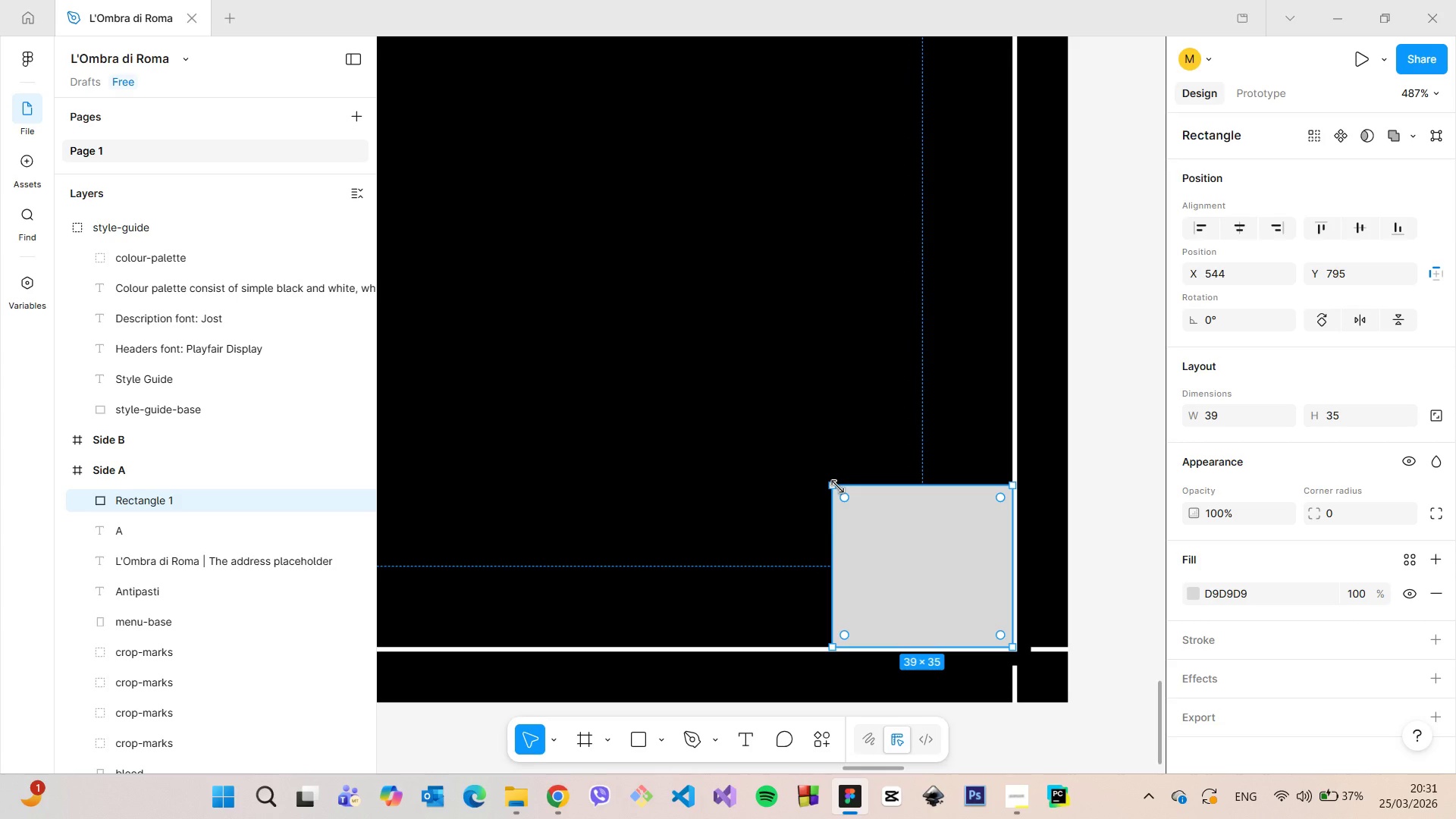 
left_click_drag(start_coordinate=[141, 502], to_coordinate=[143, 532])
 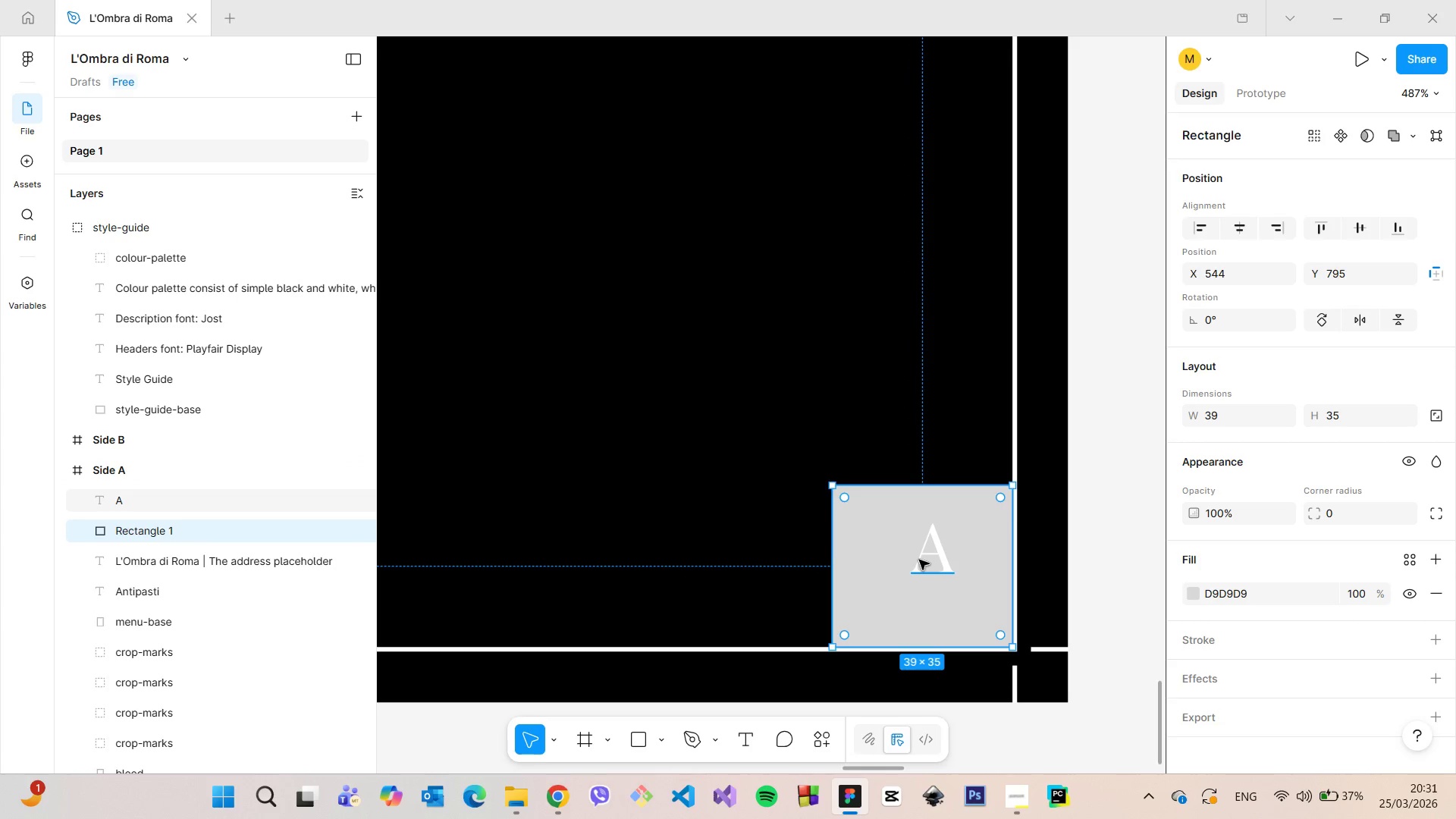 
left_click([919, 560])
 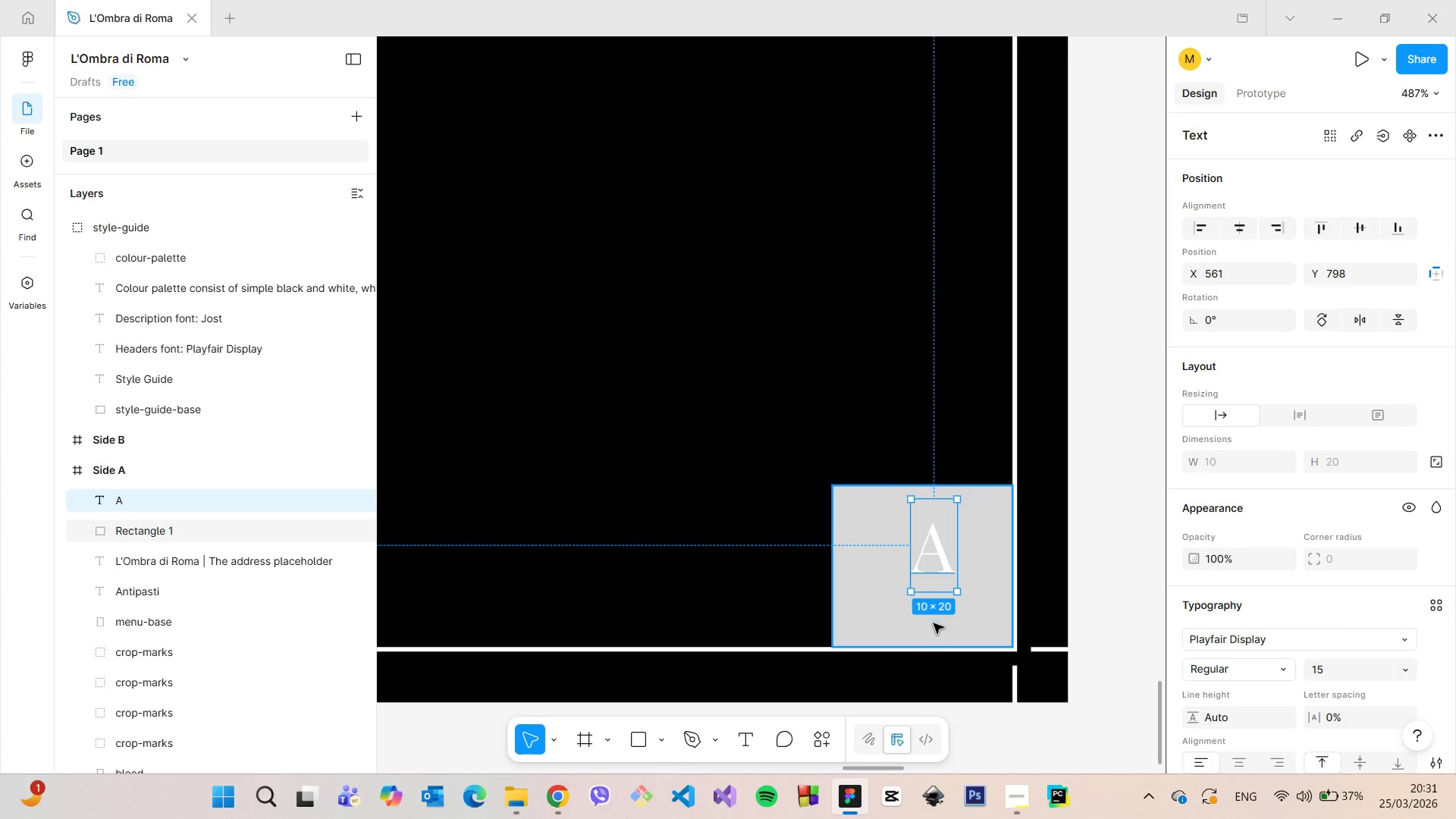 
hold_key(key=AltLeft, duration=1.52)
 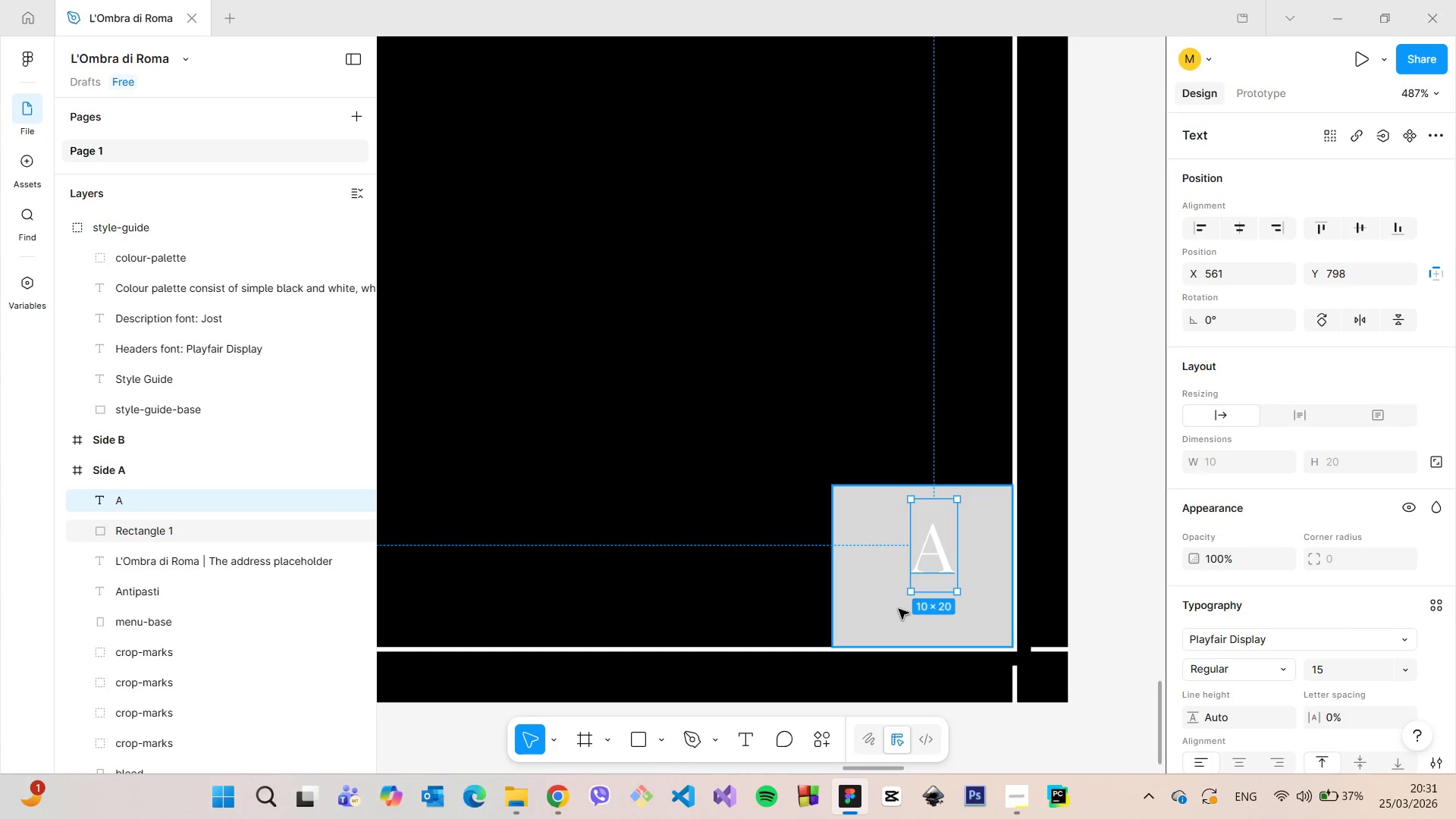 
key(Alt+AltLeft)
 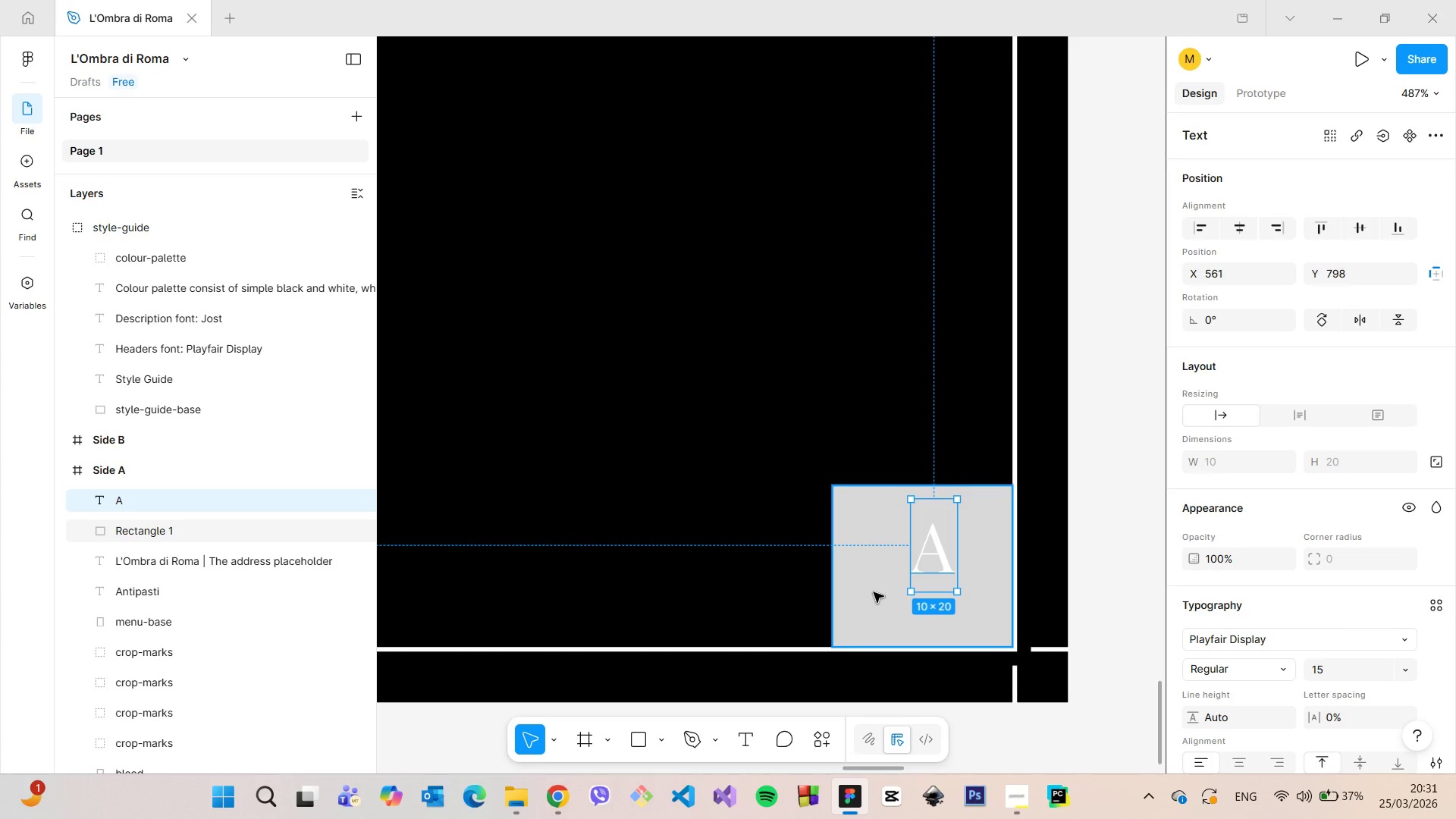 
left_click([874, 592])
 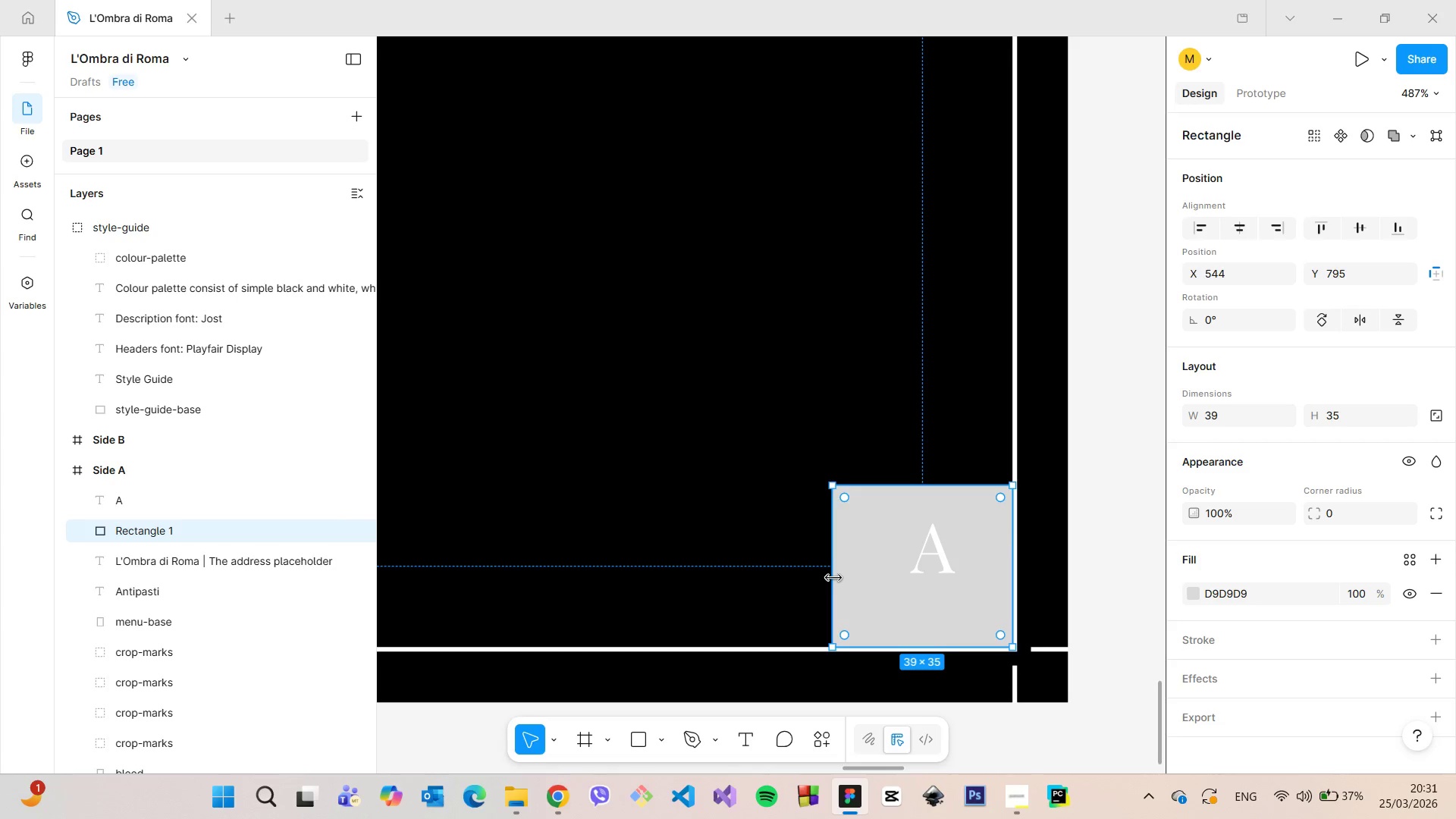 
left_click_drag(start_coordinate=[833, 577], to_coordinate=[849, 577])
 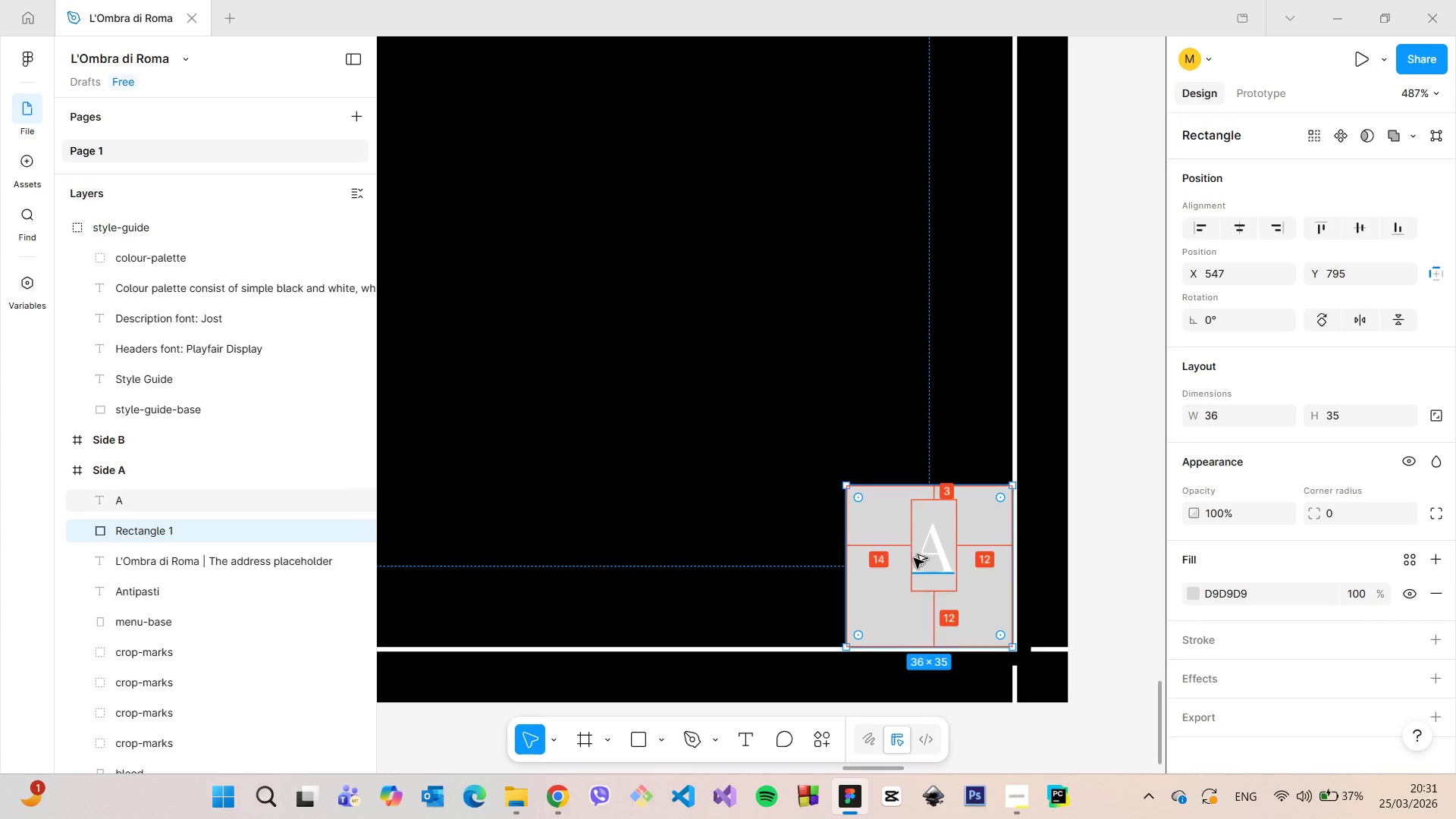 
hold_key(key=AltLeft, duration=0.69)
 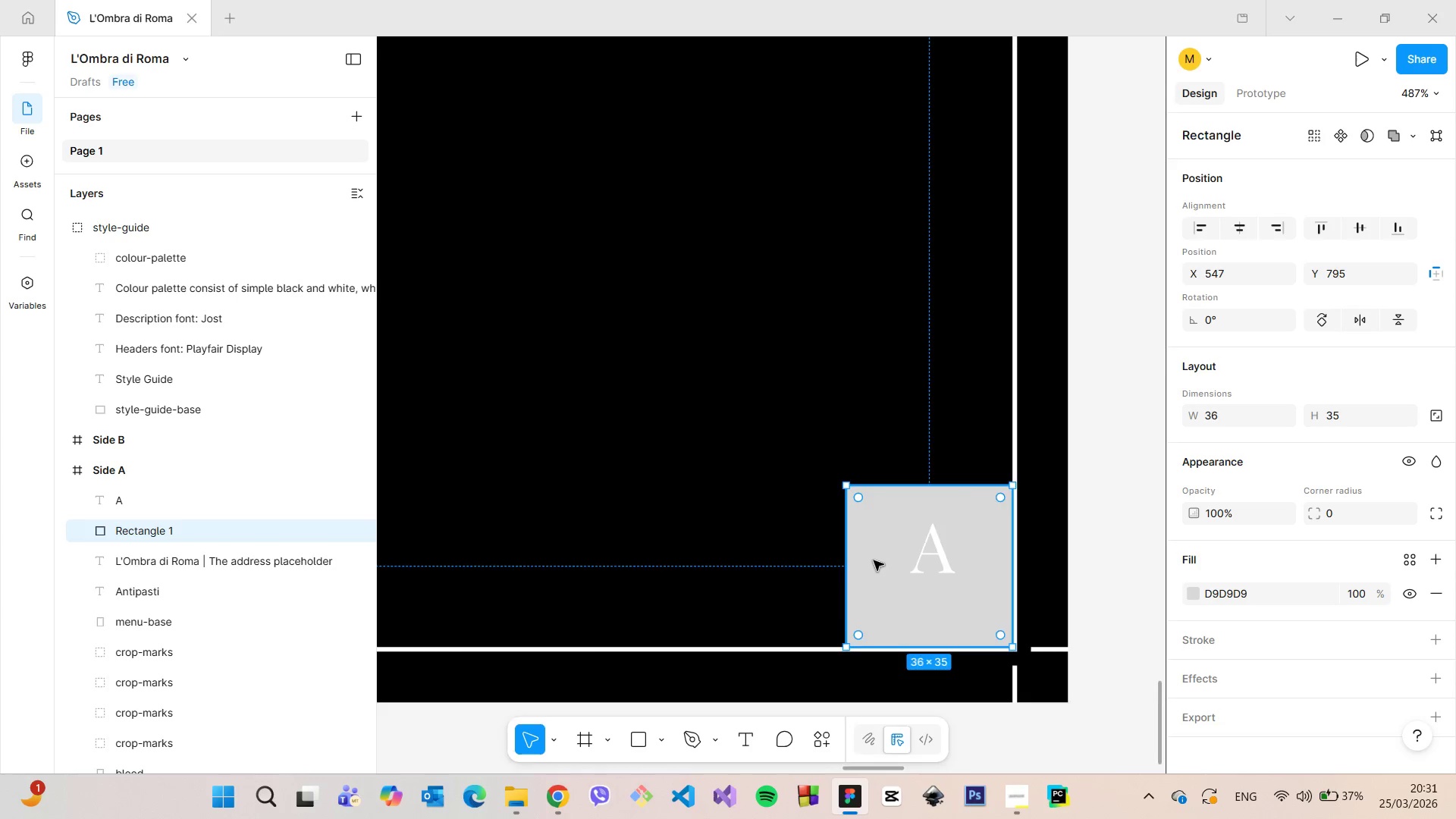 
scroll: coordinate [874, 560], scroll_direction: up, amount: 8.0
 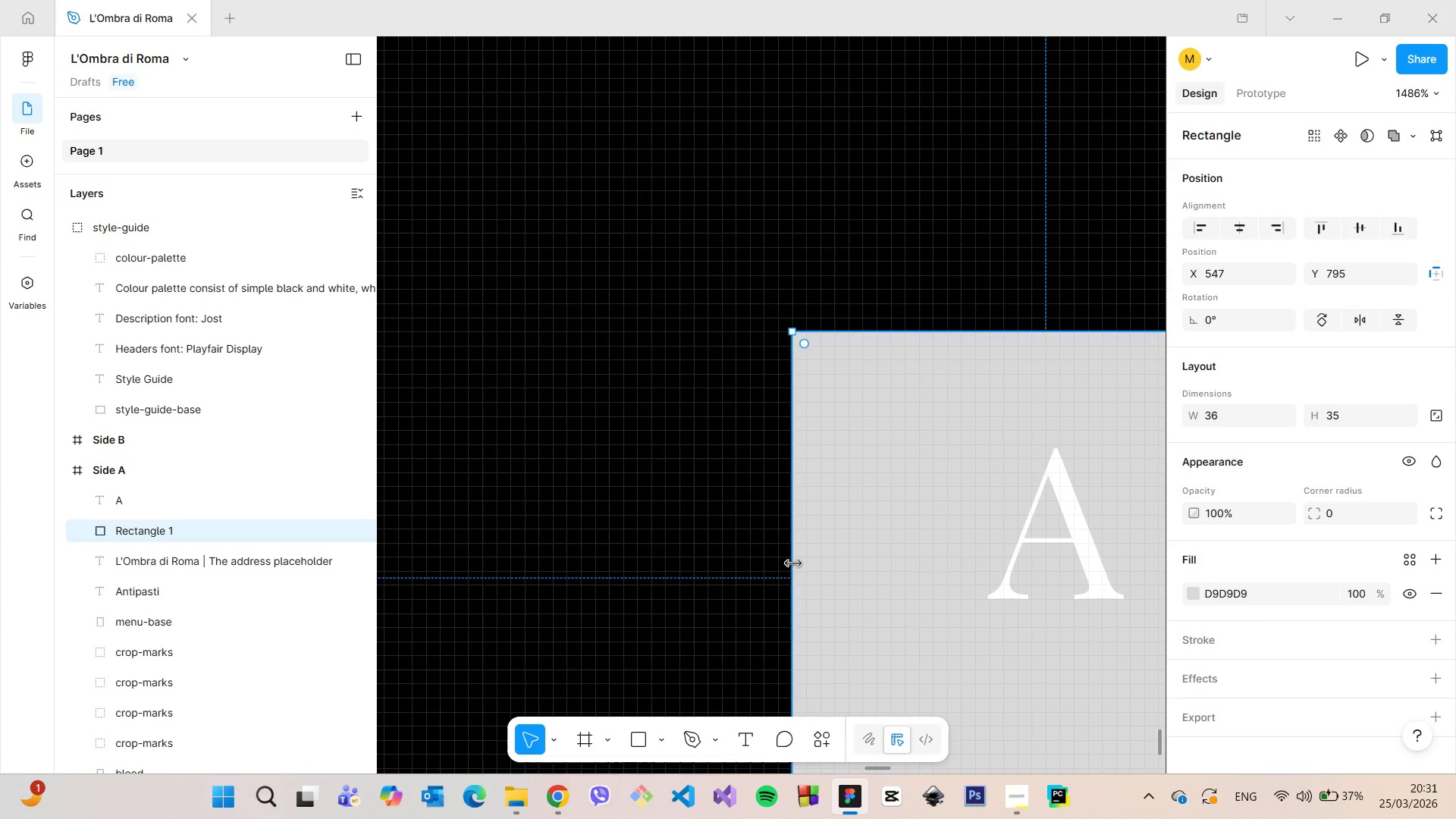 
left_click_drag(start_coordinate=[793, 563], to_coordinate=[817, 565])
 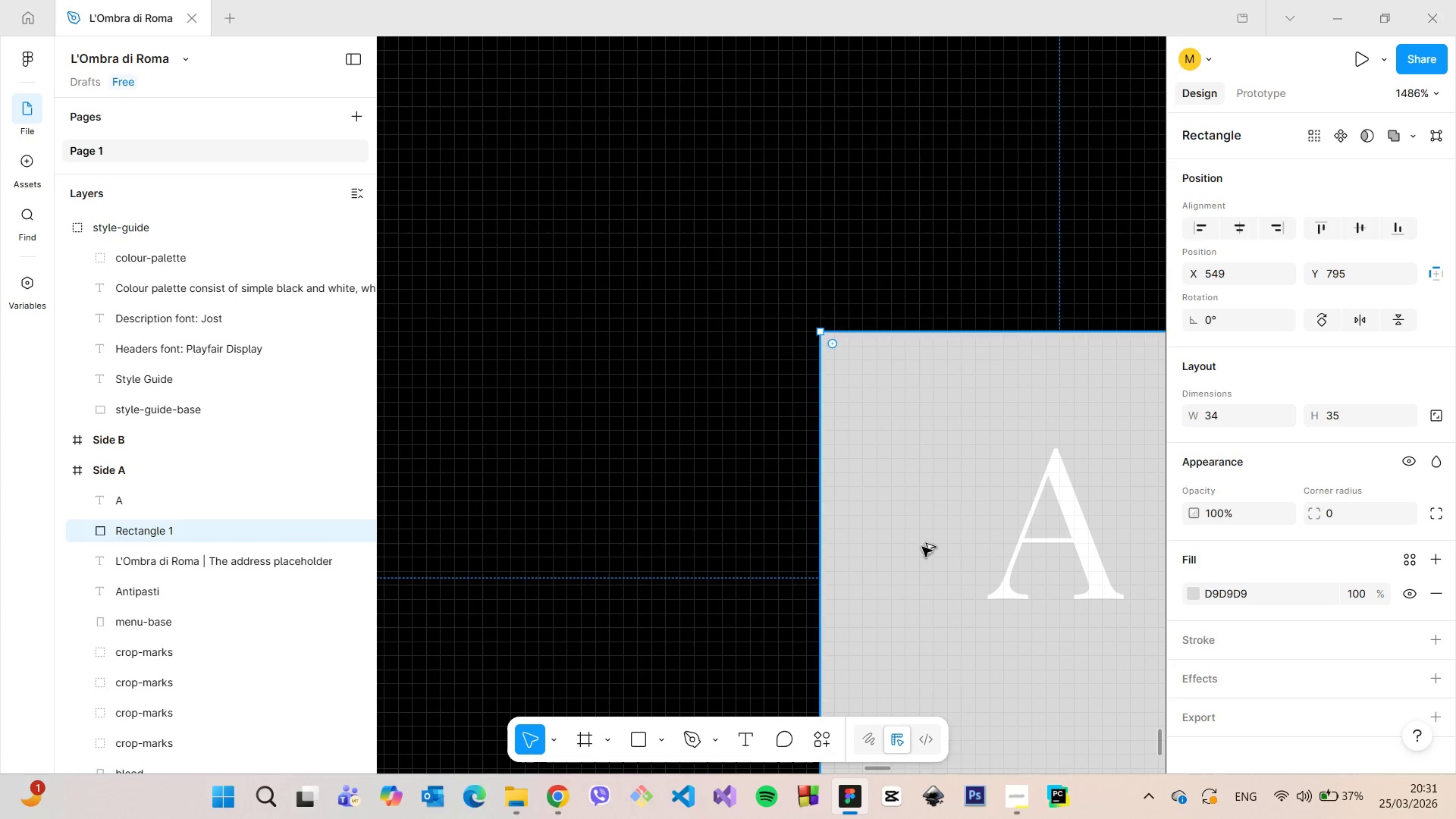 
hold_key(key=AltLeft, duration=0.95)
 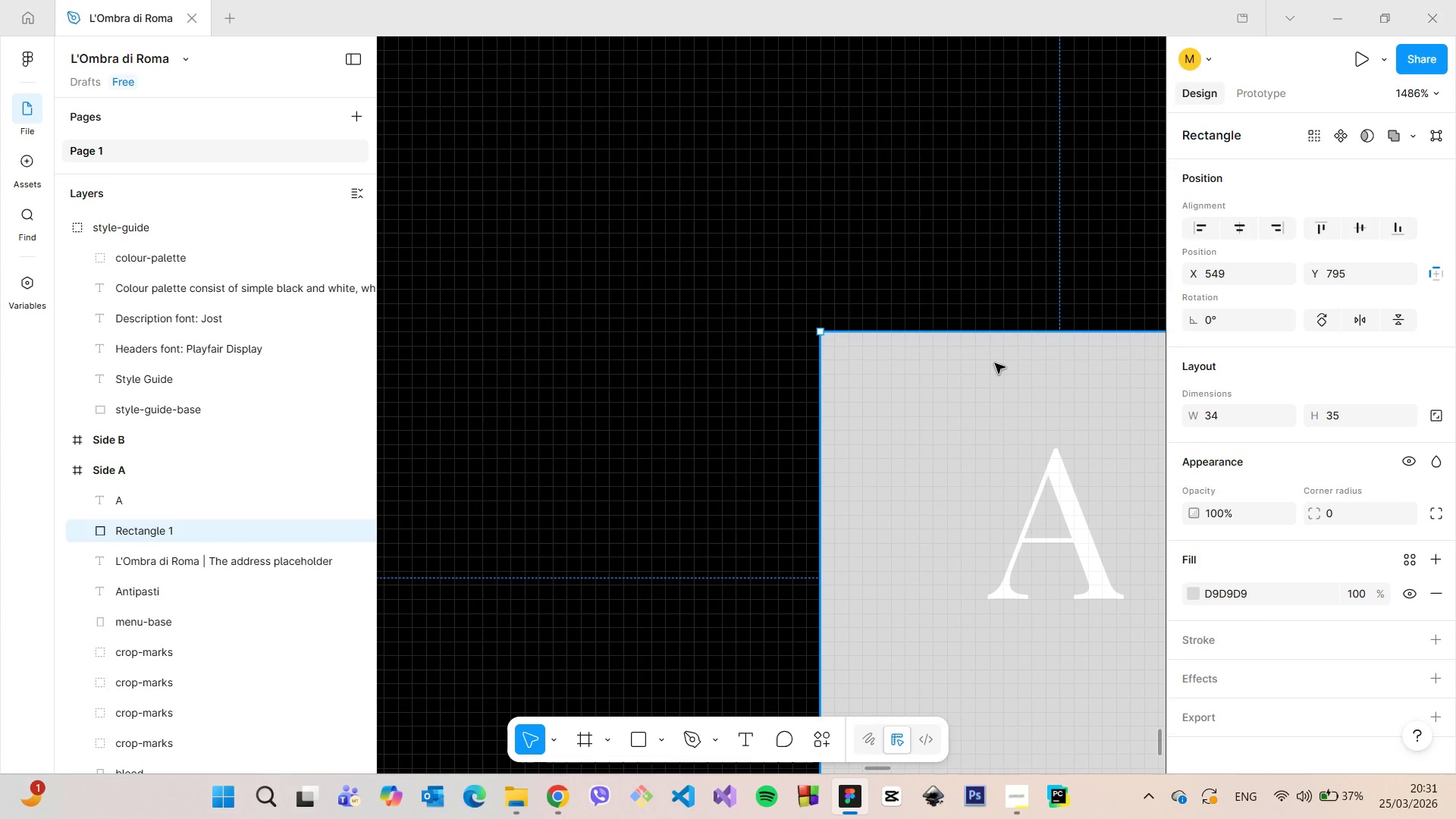 
left_click([995, 363])
 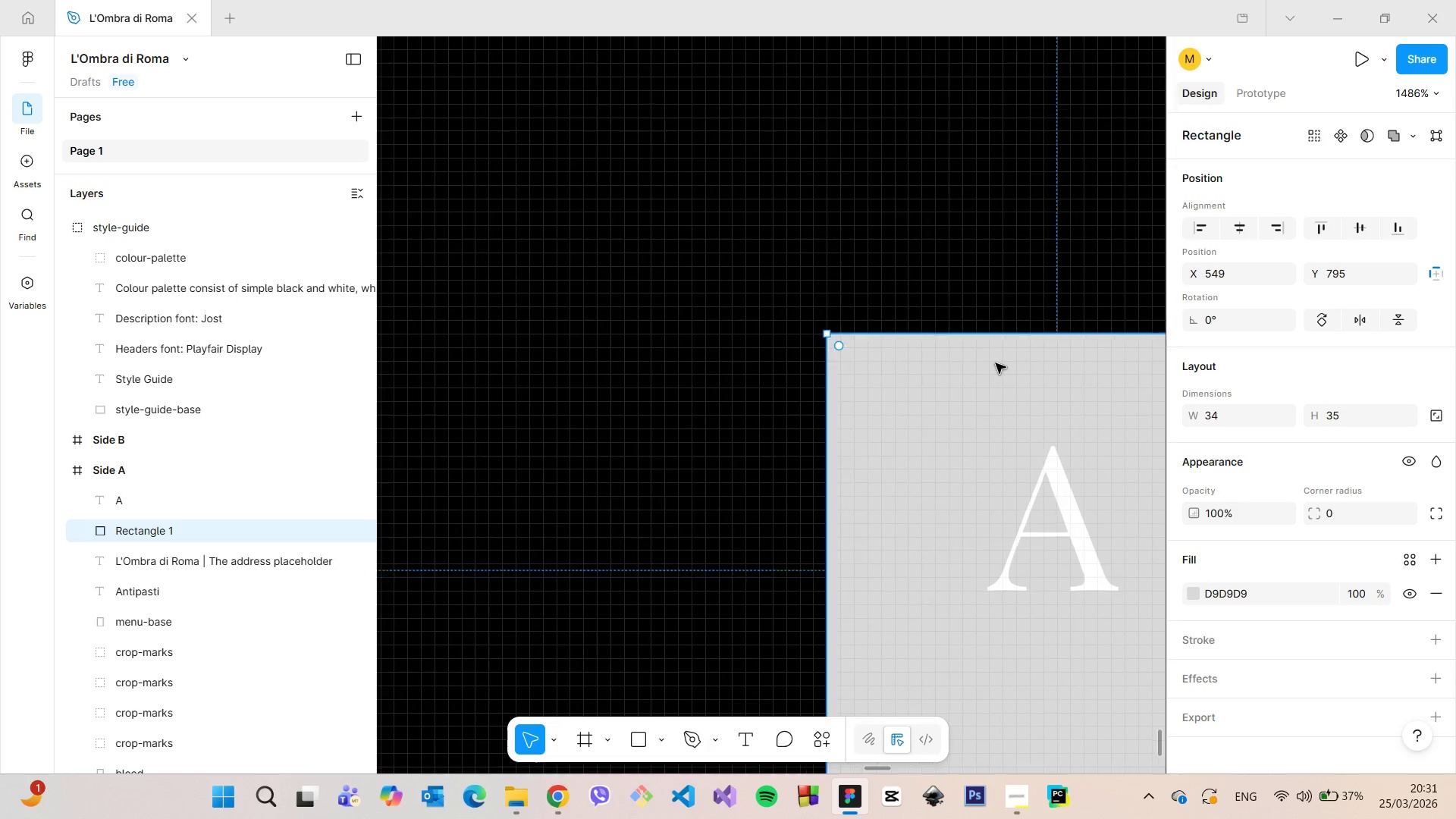 
scroll: coordinate [996, 363], scroll_direction: down, amount: 11.0
 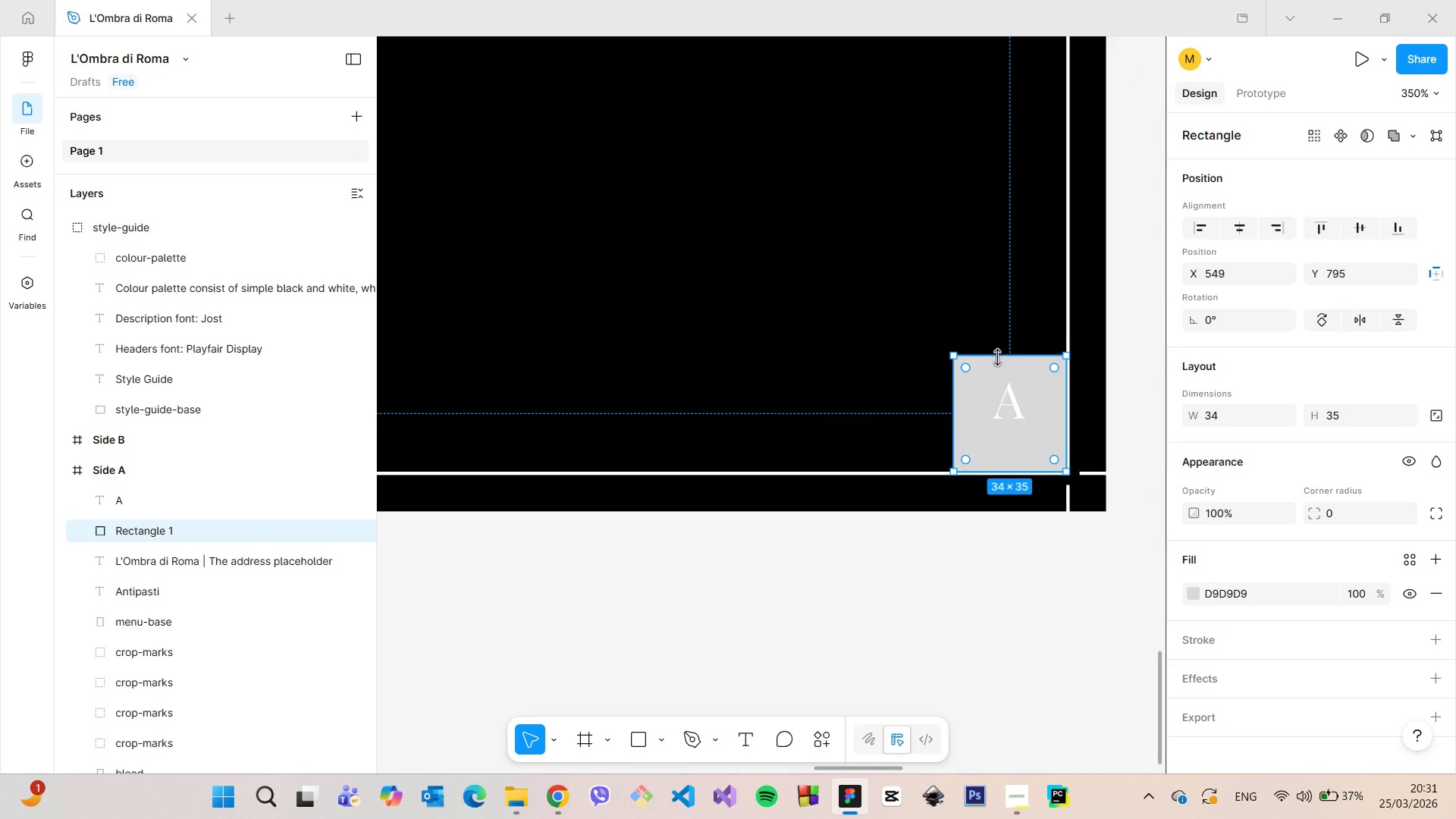 
left_click_drag(start_coordinate=[998, 357], to_coordinate=[995, 334])
 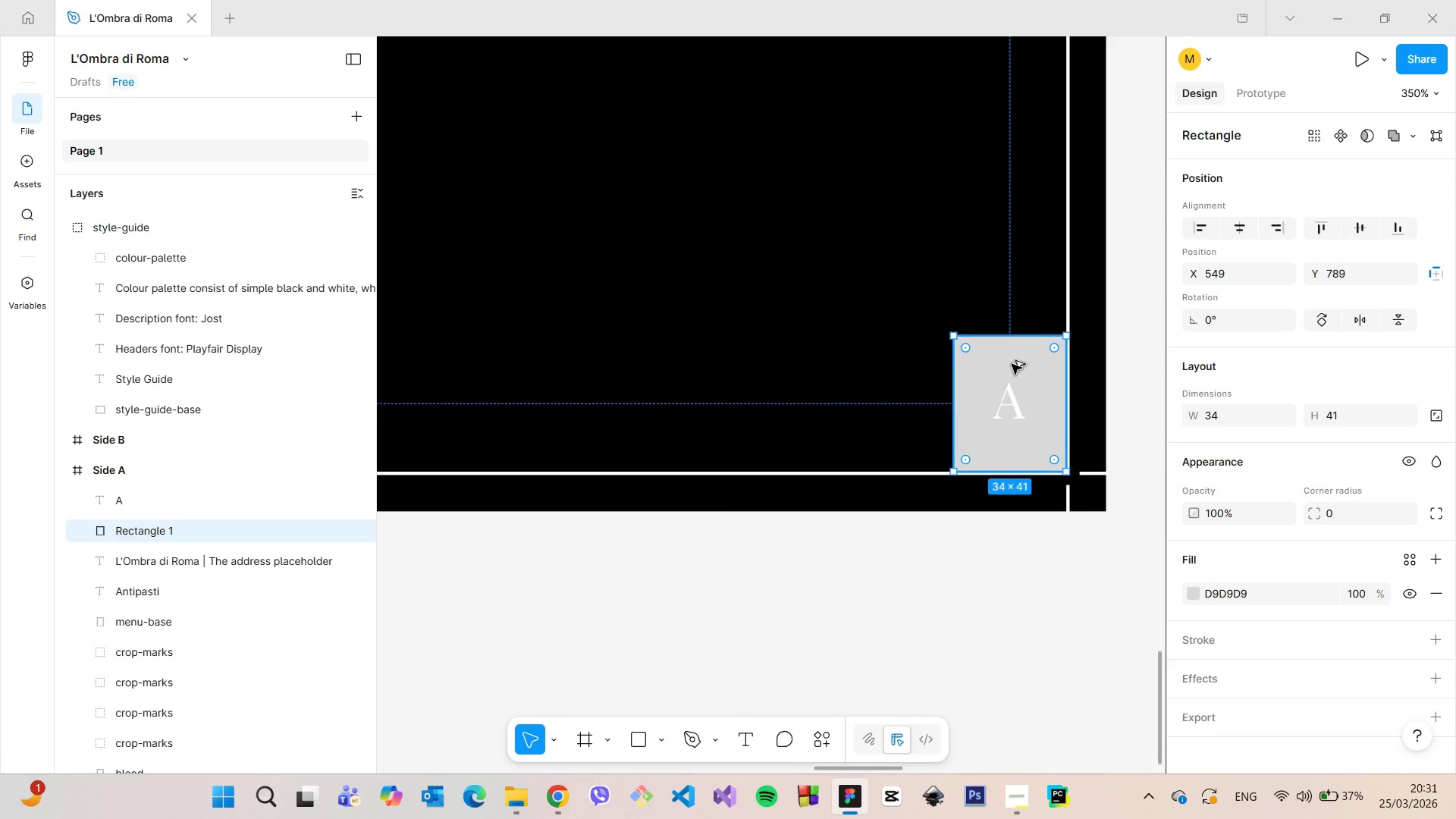 
hold_key(key=AltLeft, duration=0.77)
 